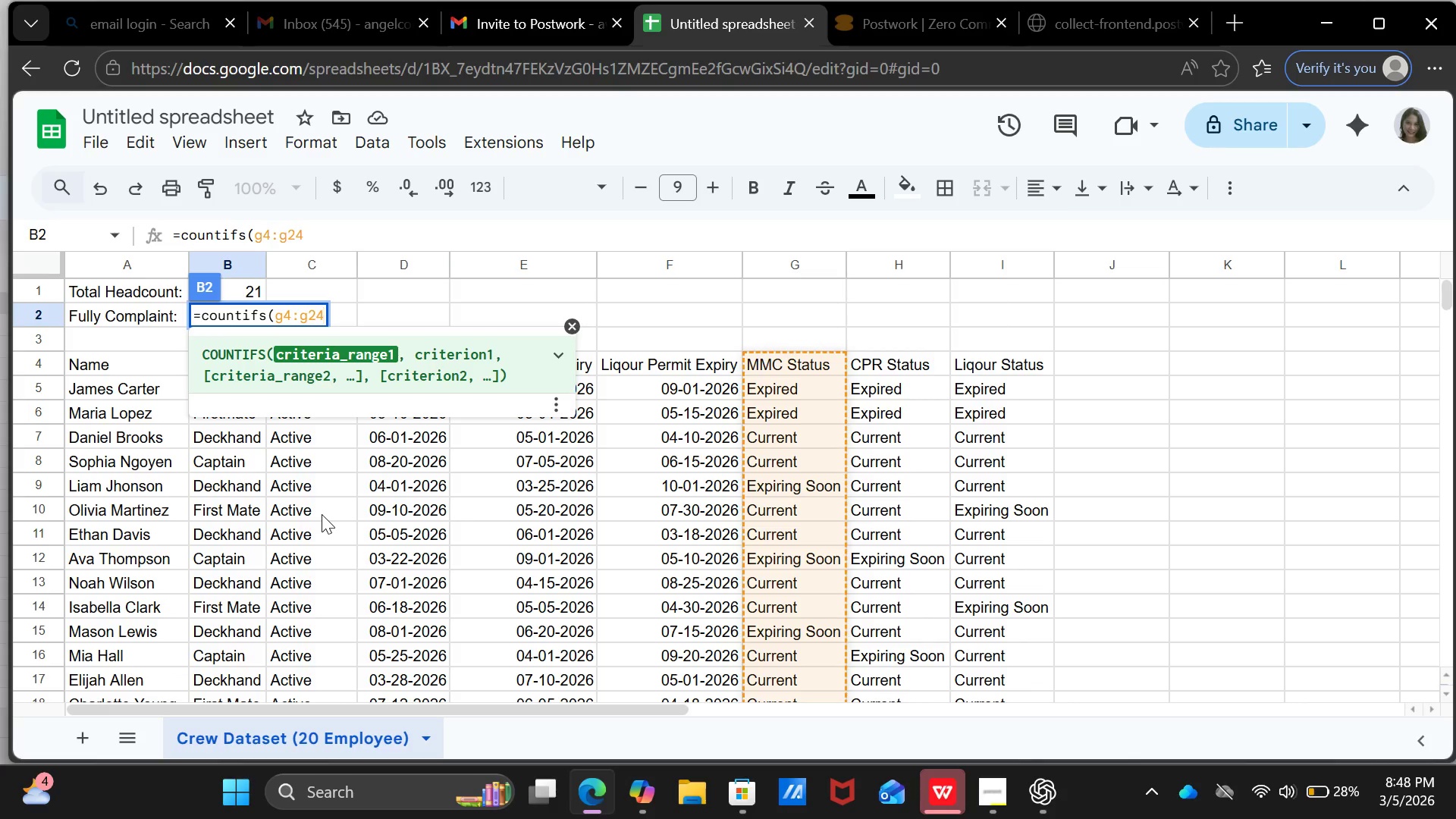 
key(Comma)
 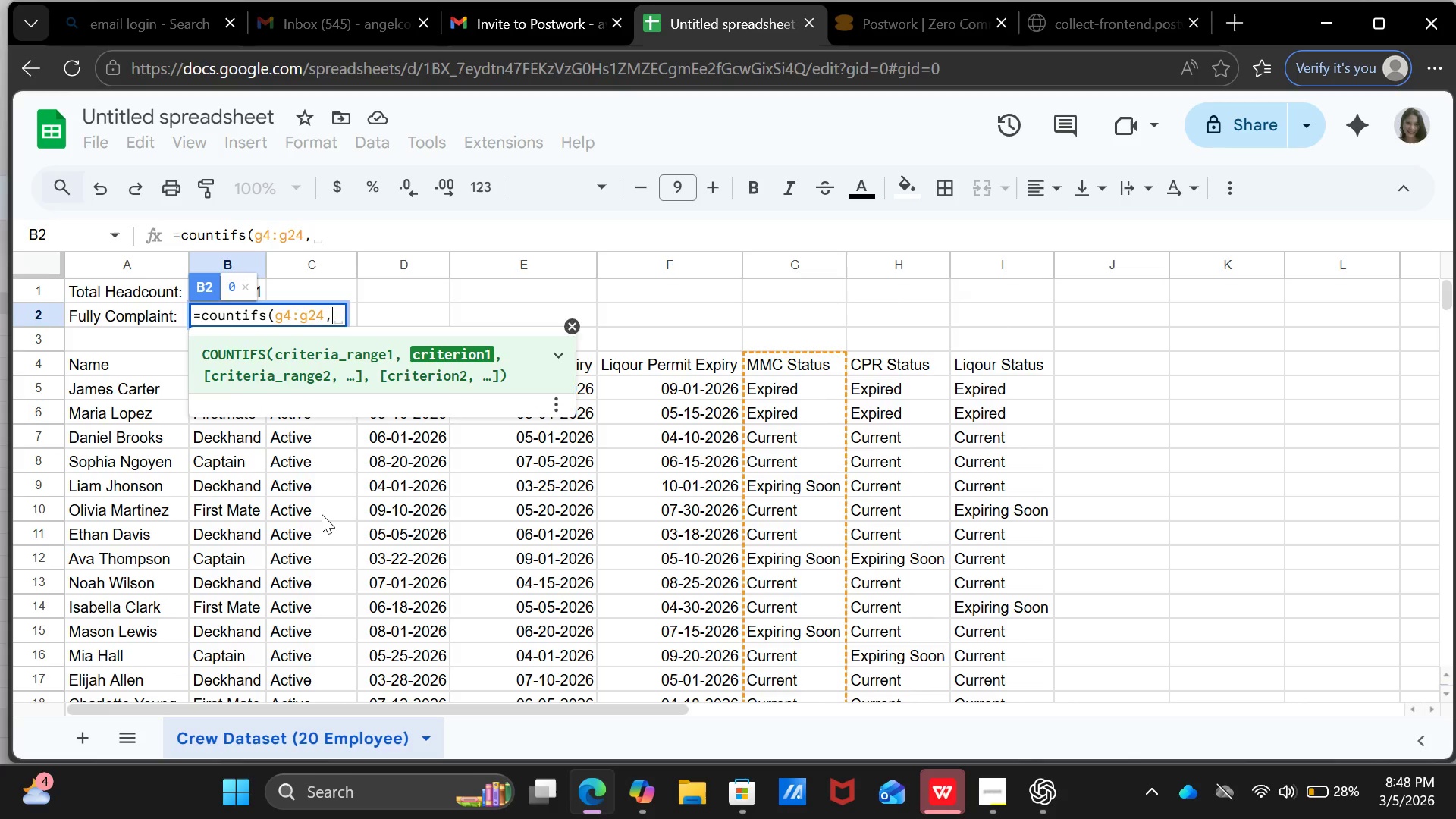 
key(Quote)
 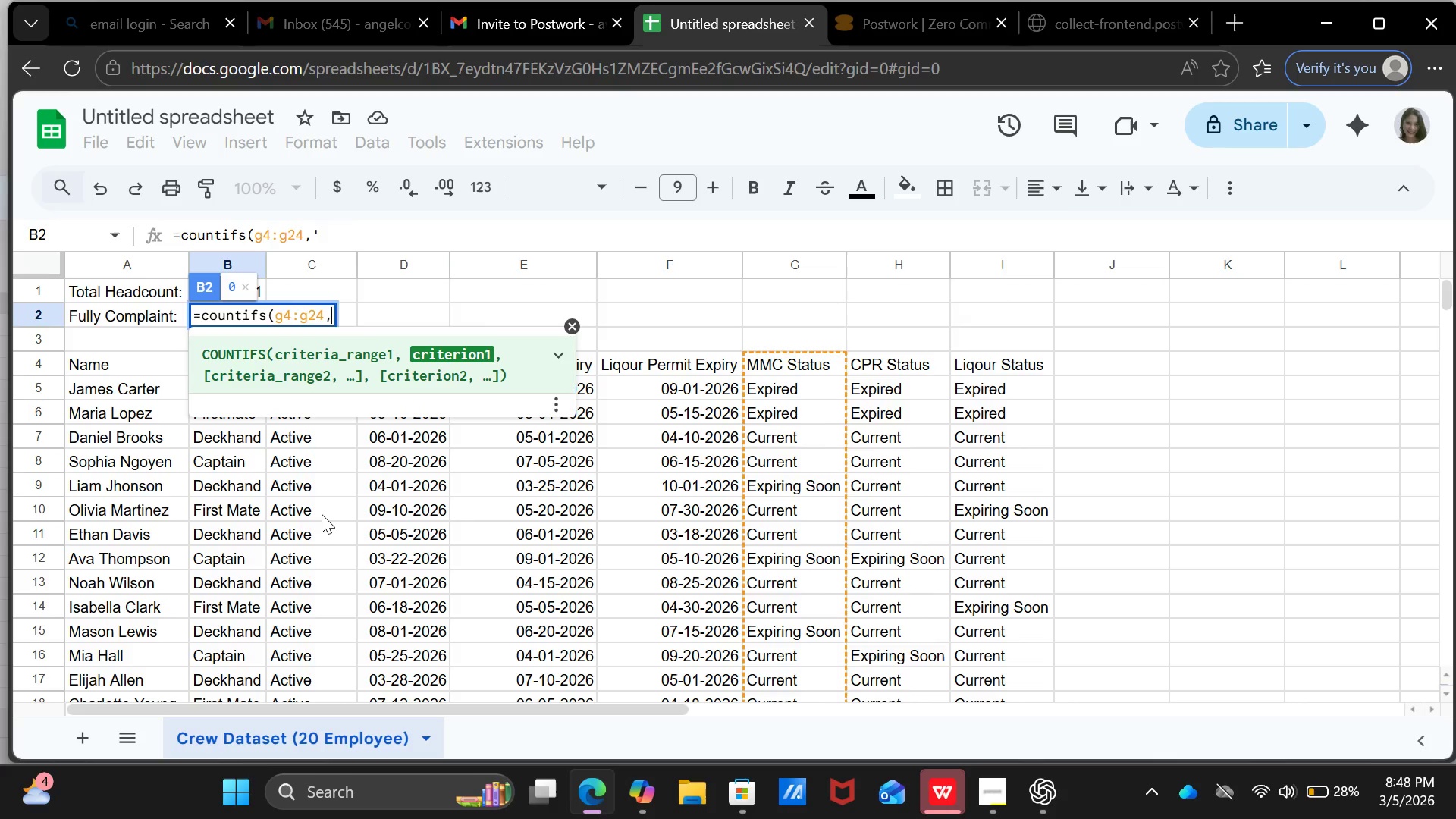 
key(Backspace)
 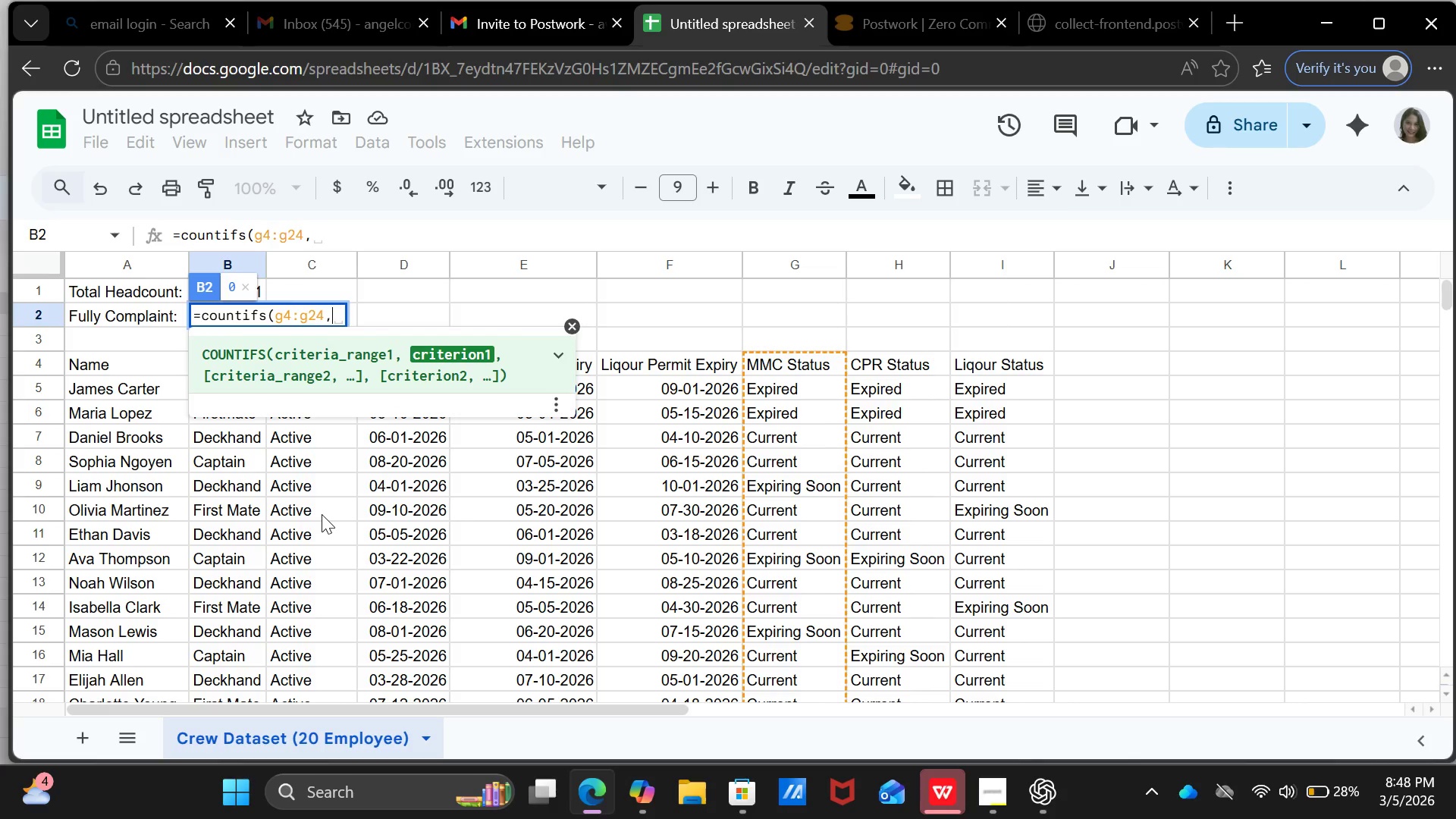 
key(Shift+ShiftRight)
 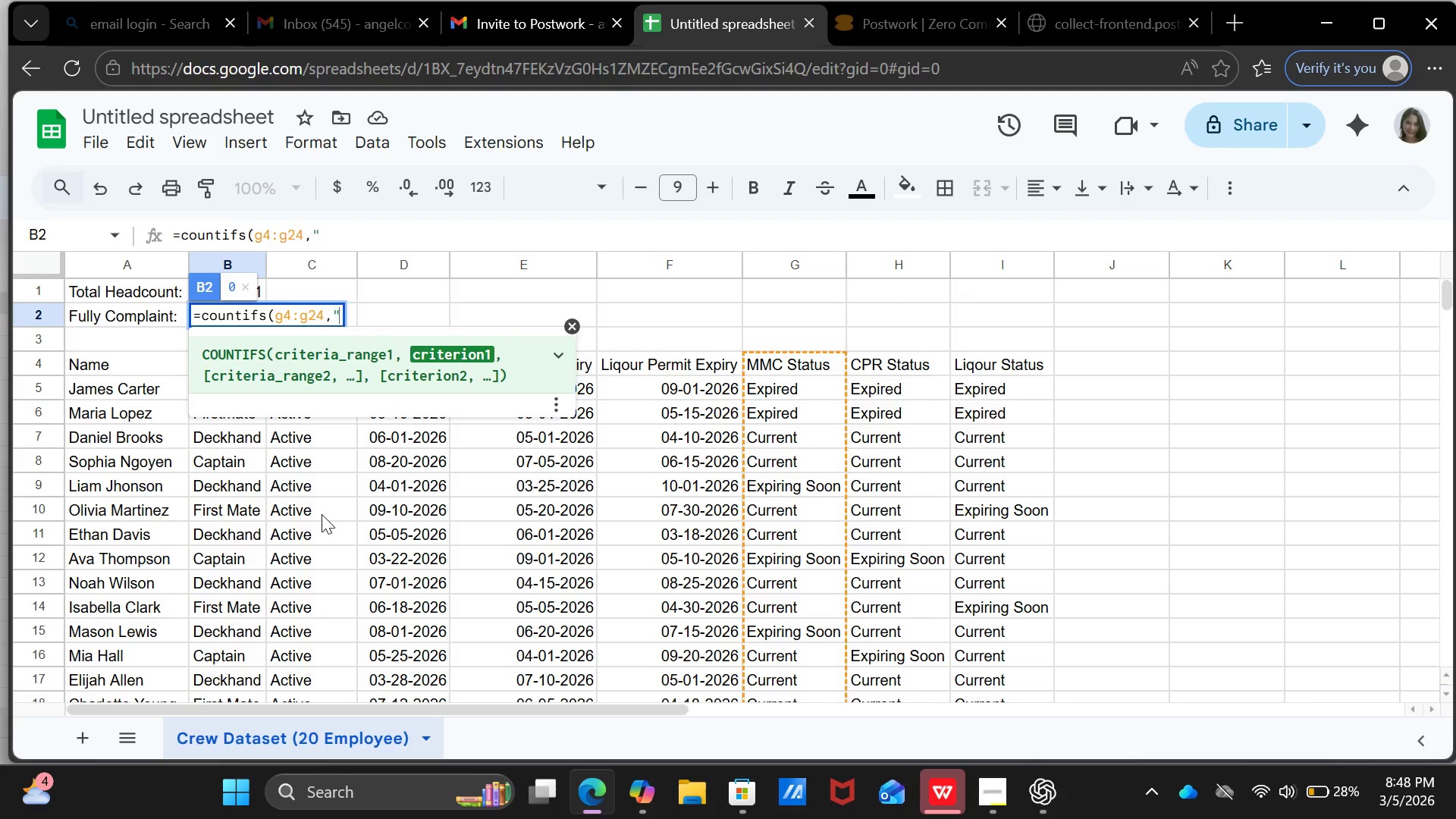 
key(Shift+Quote)
 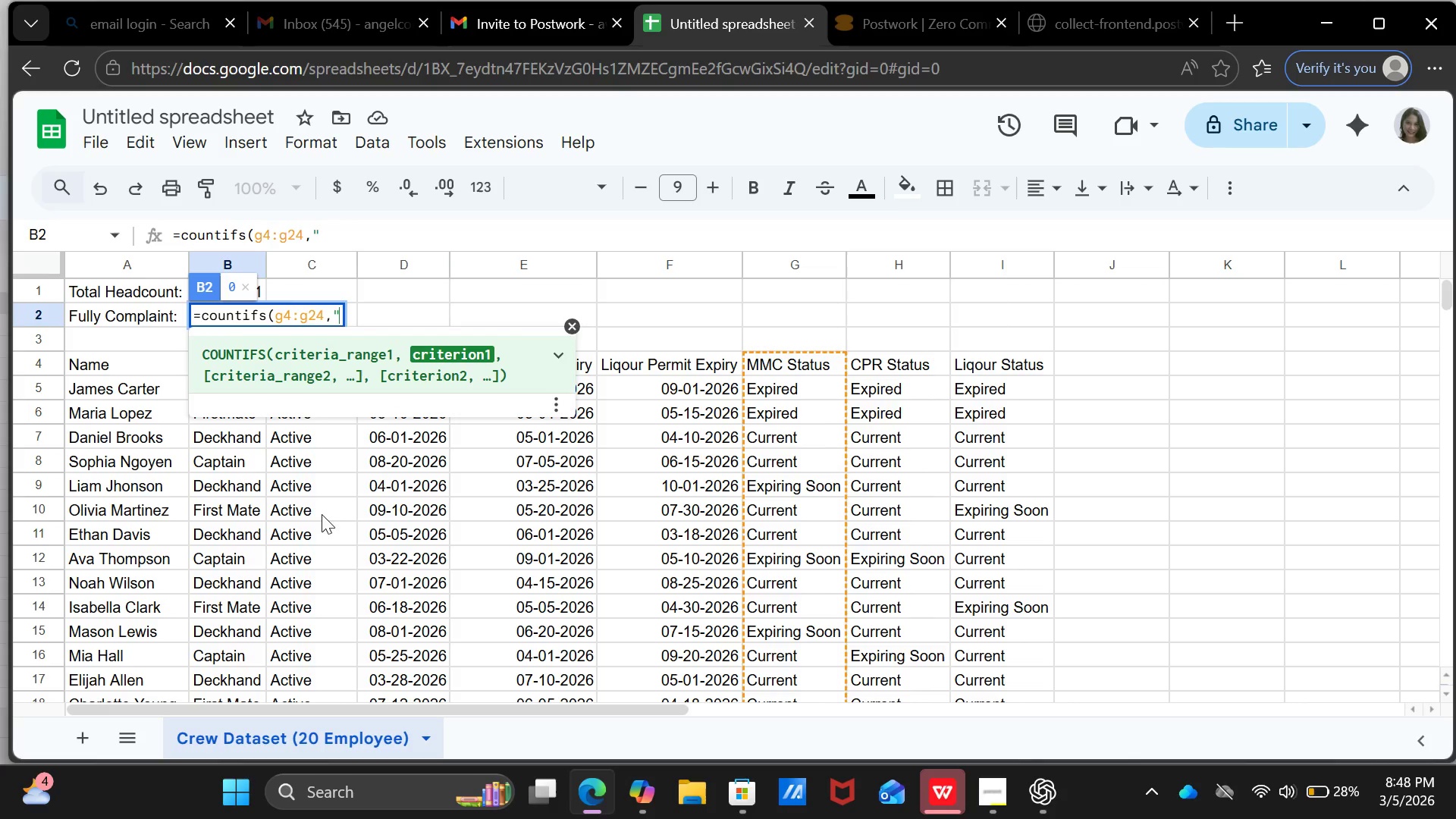 
type(cu)
 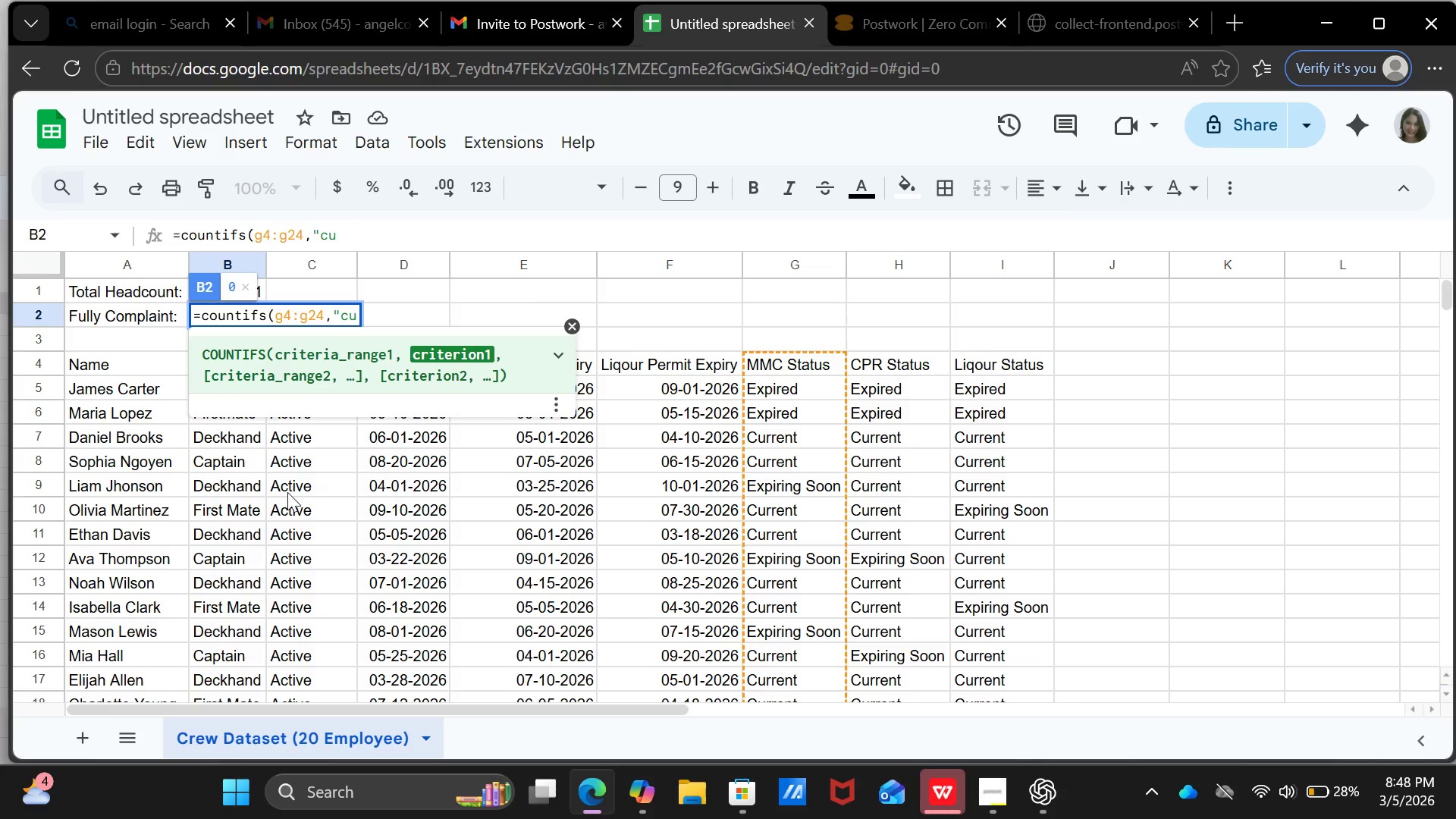 
key(Backspace)
 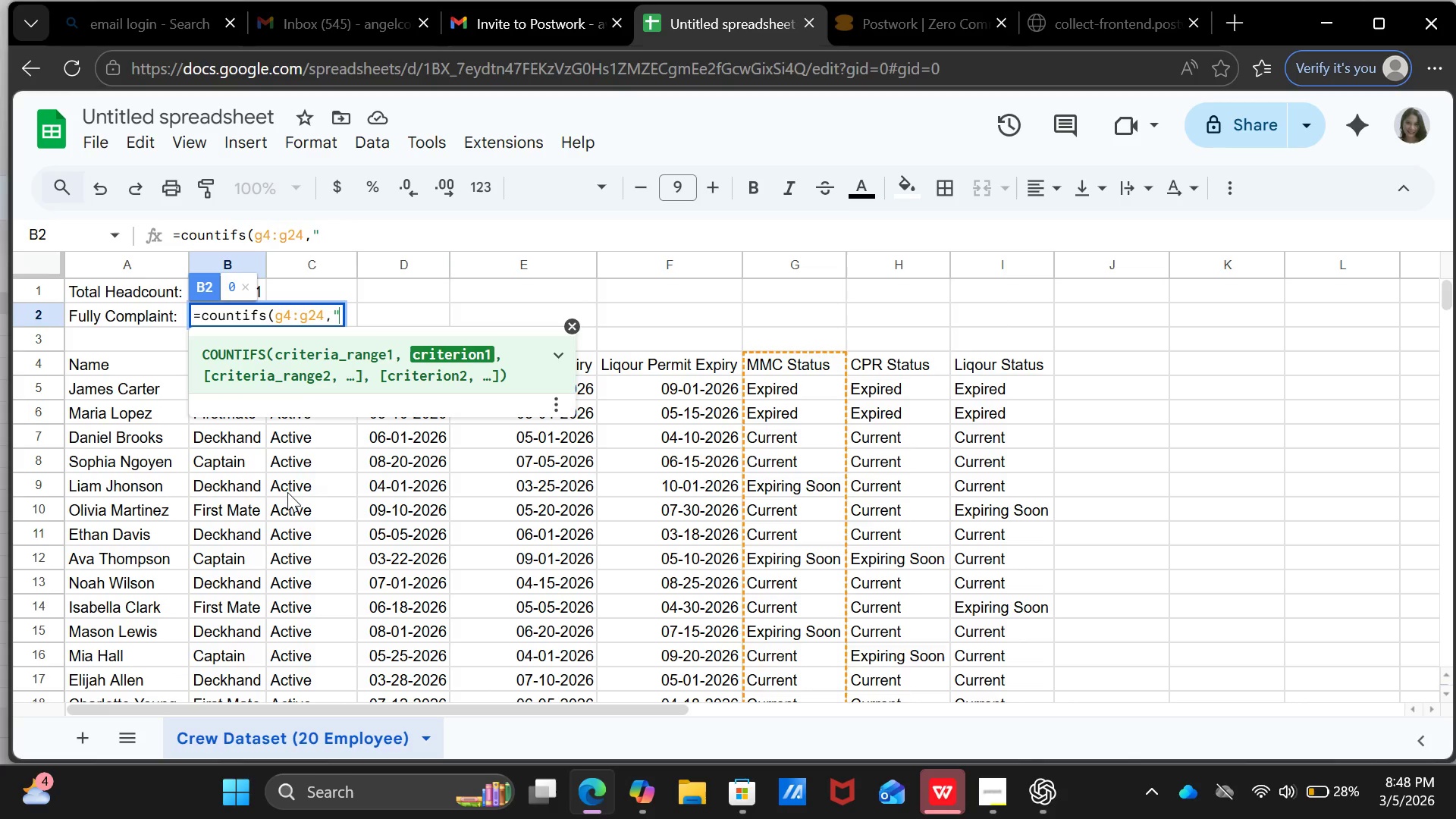 
key(Backspace)
 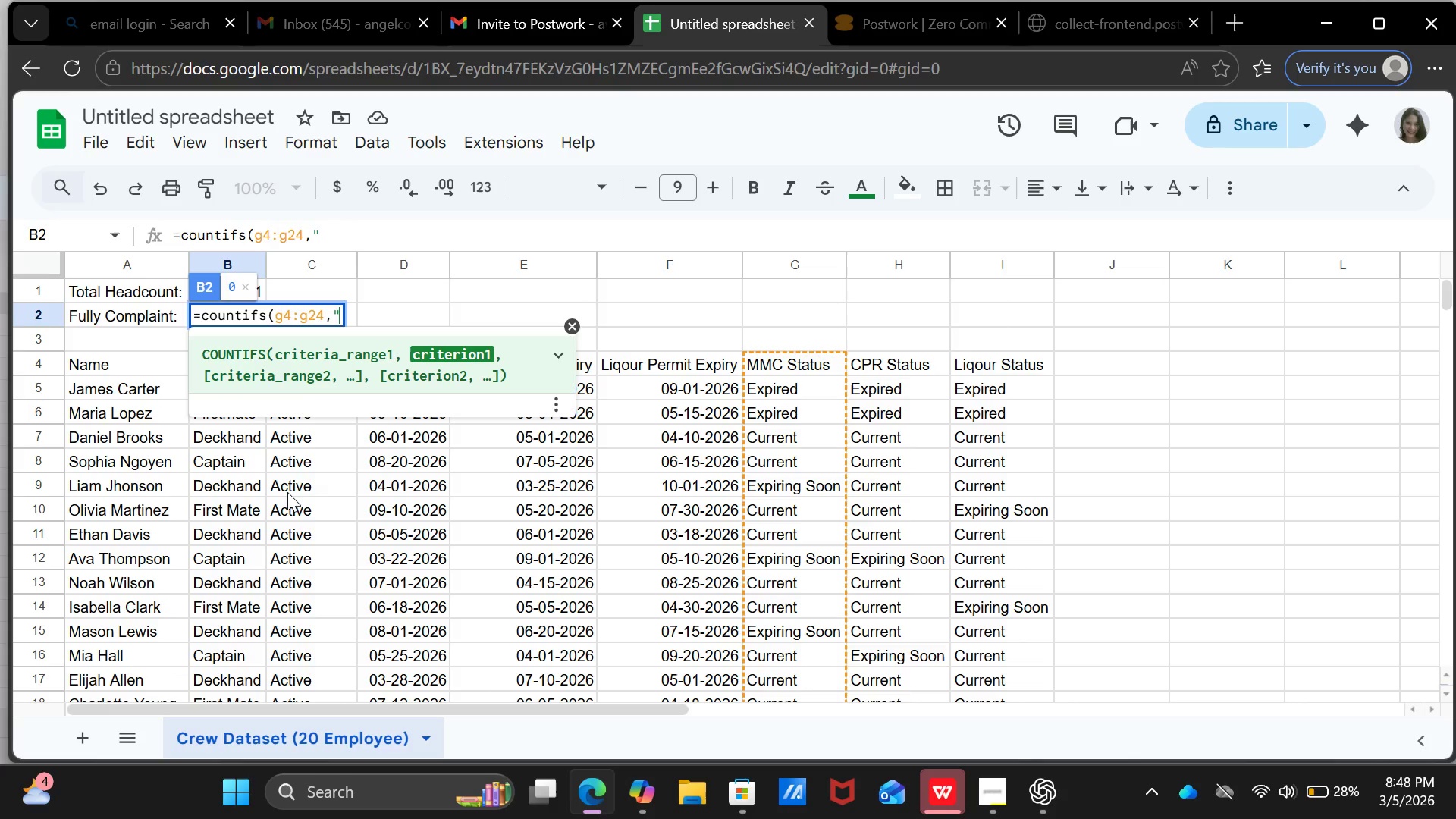 
key(CapsLock)
 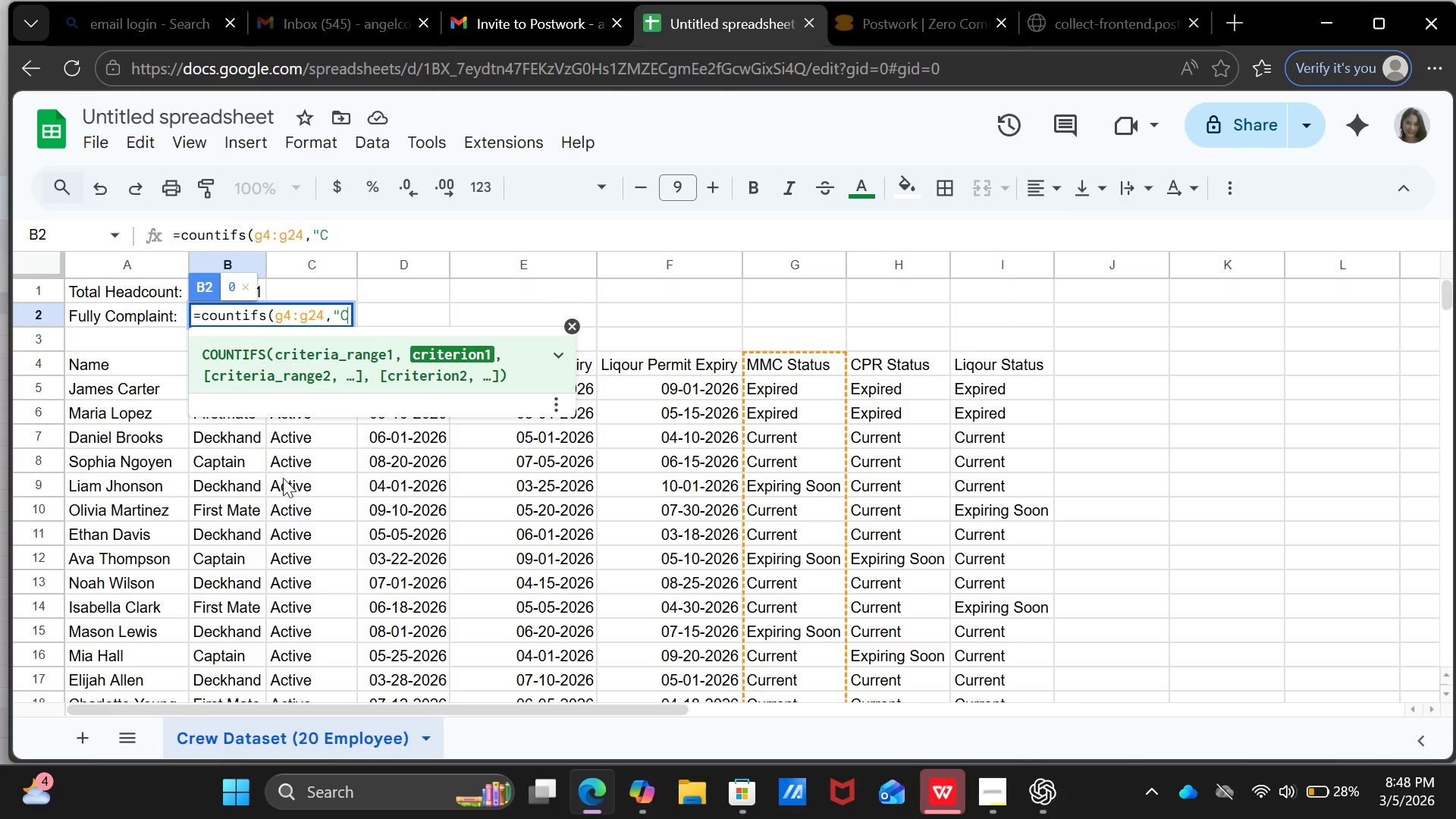 
type(Current)
 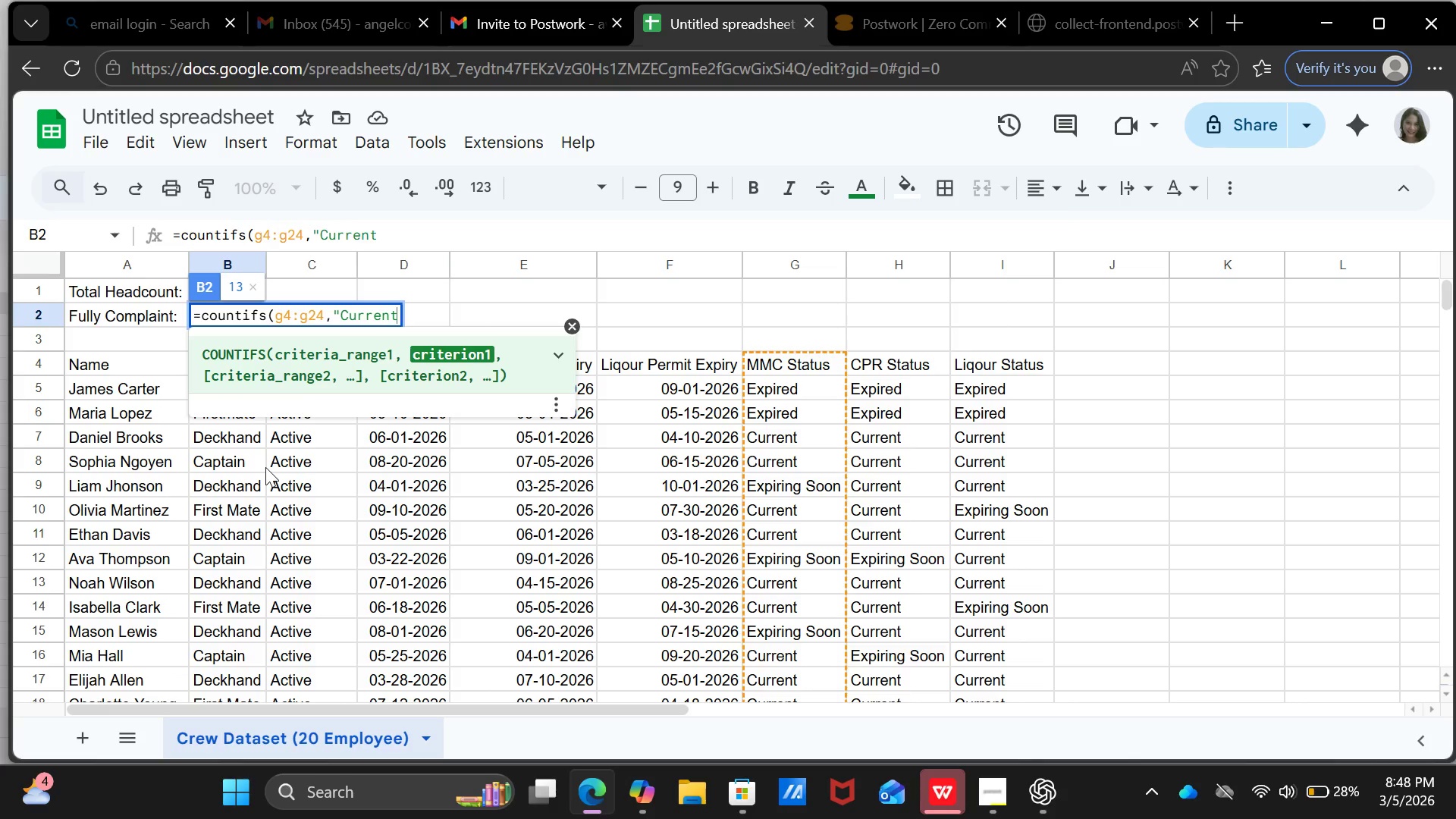 
key(Shift+Quote)
 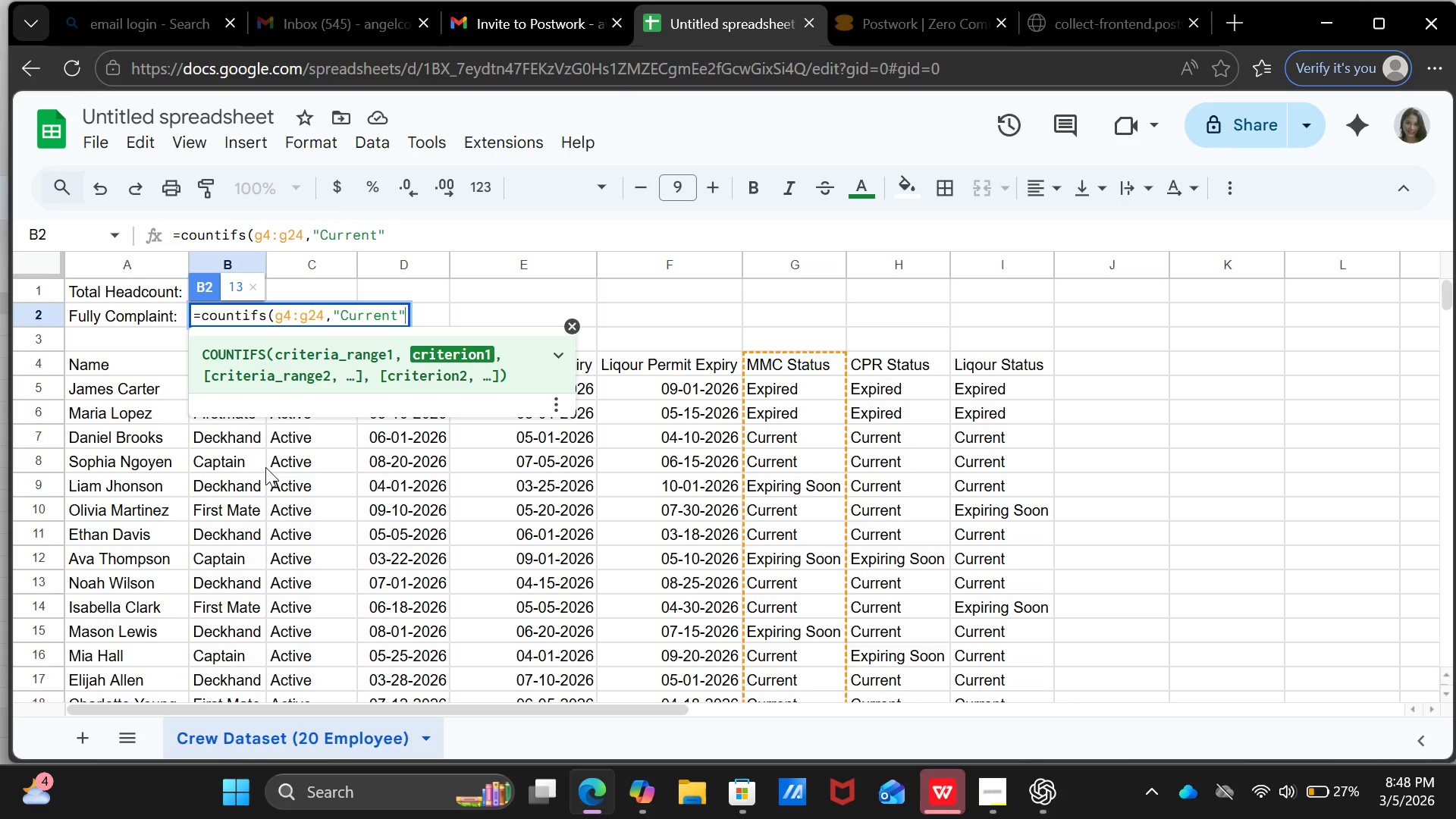 
key(Comma)
 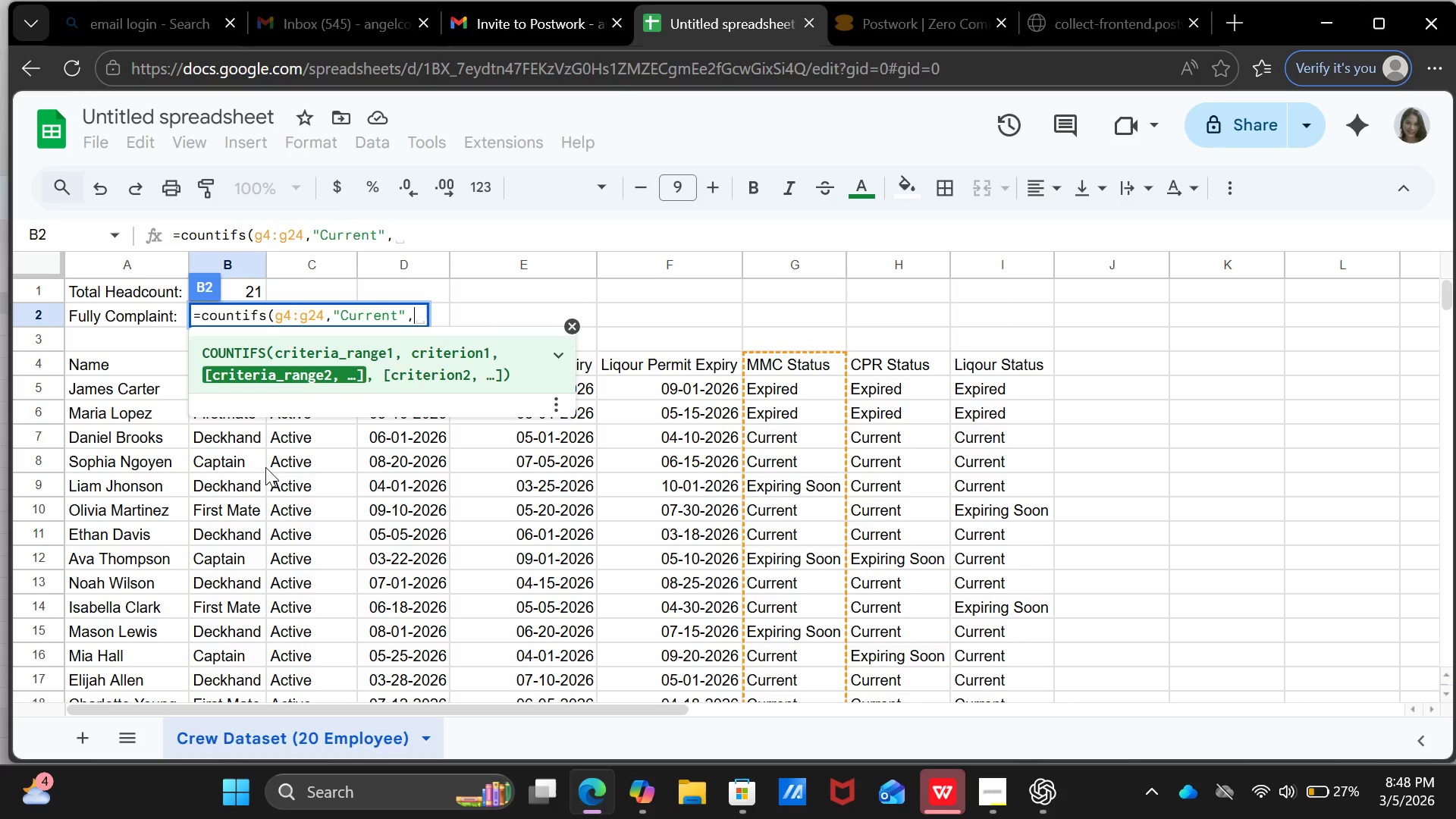 
wait(7.38)
 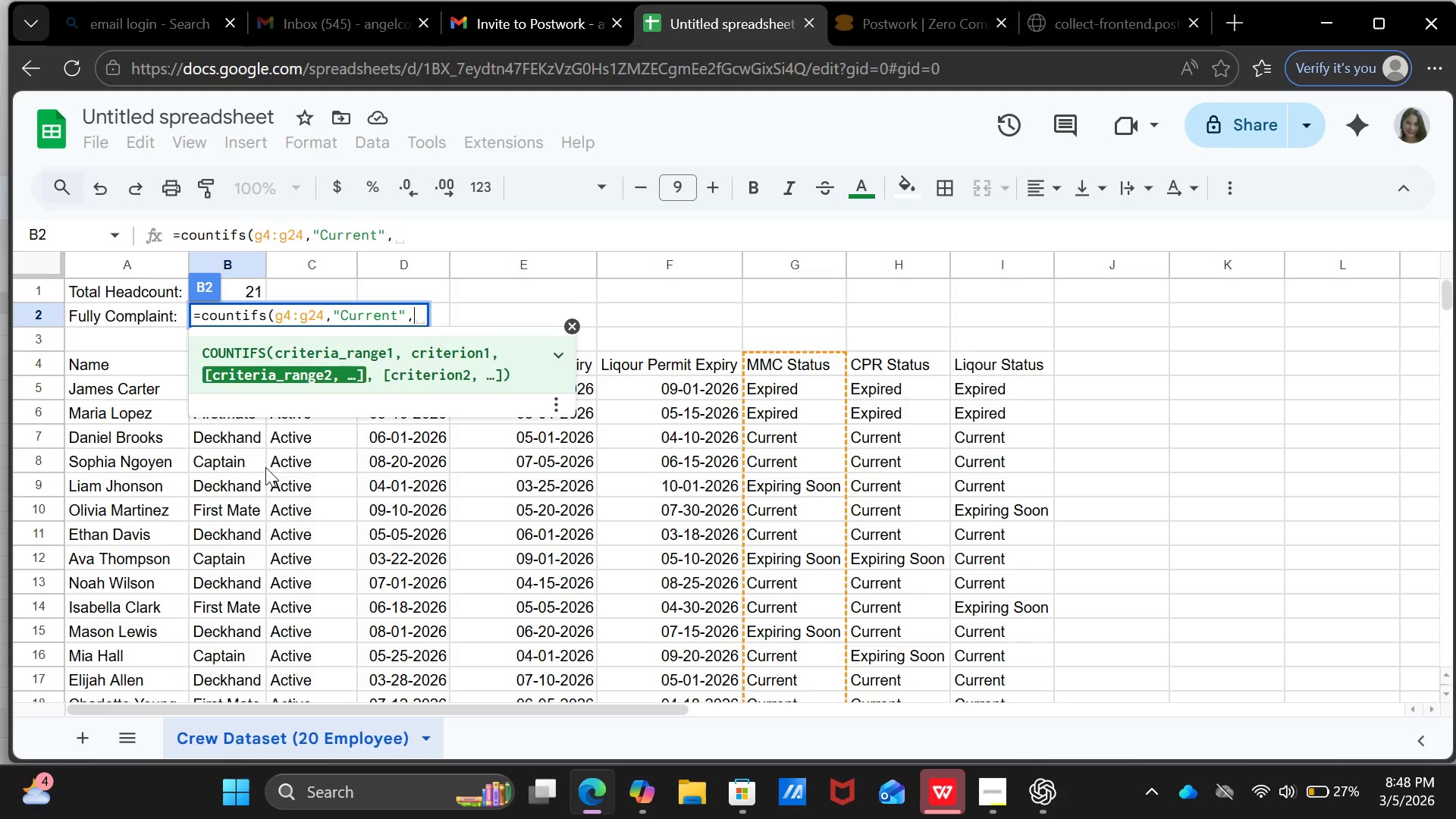 
type(h4:h24)
 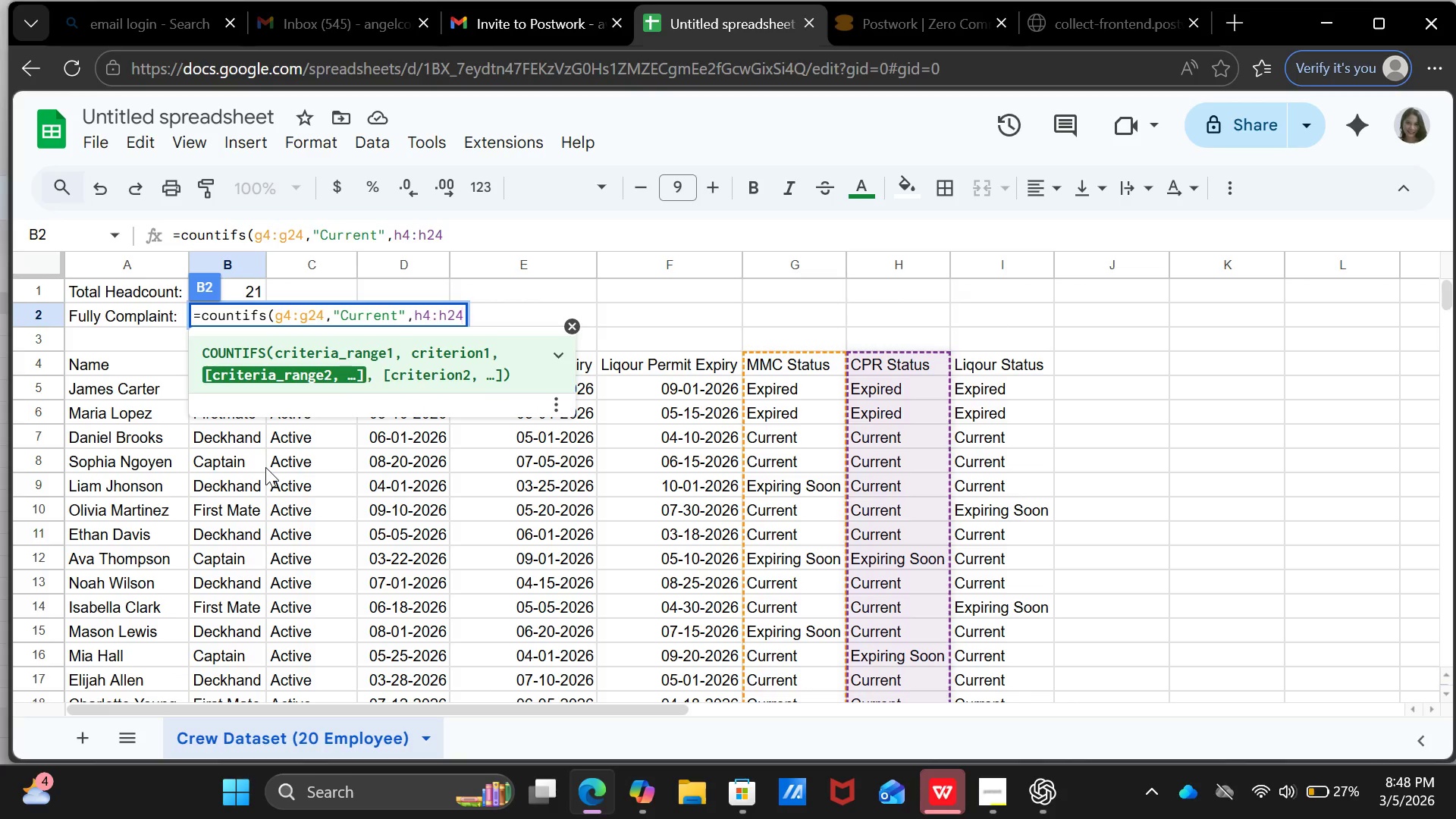 
wait(7.53)
 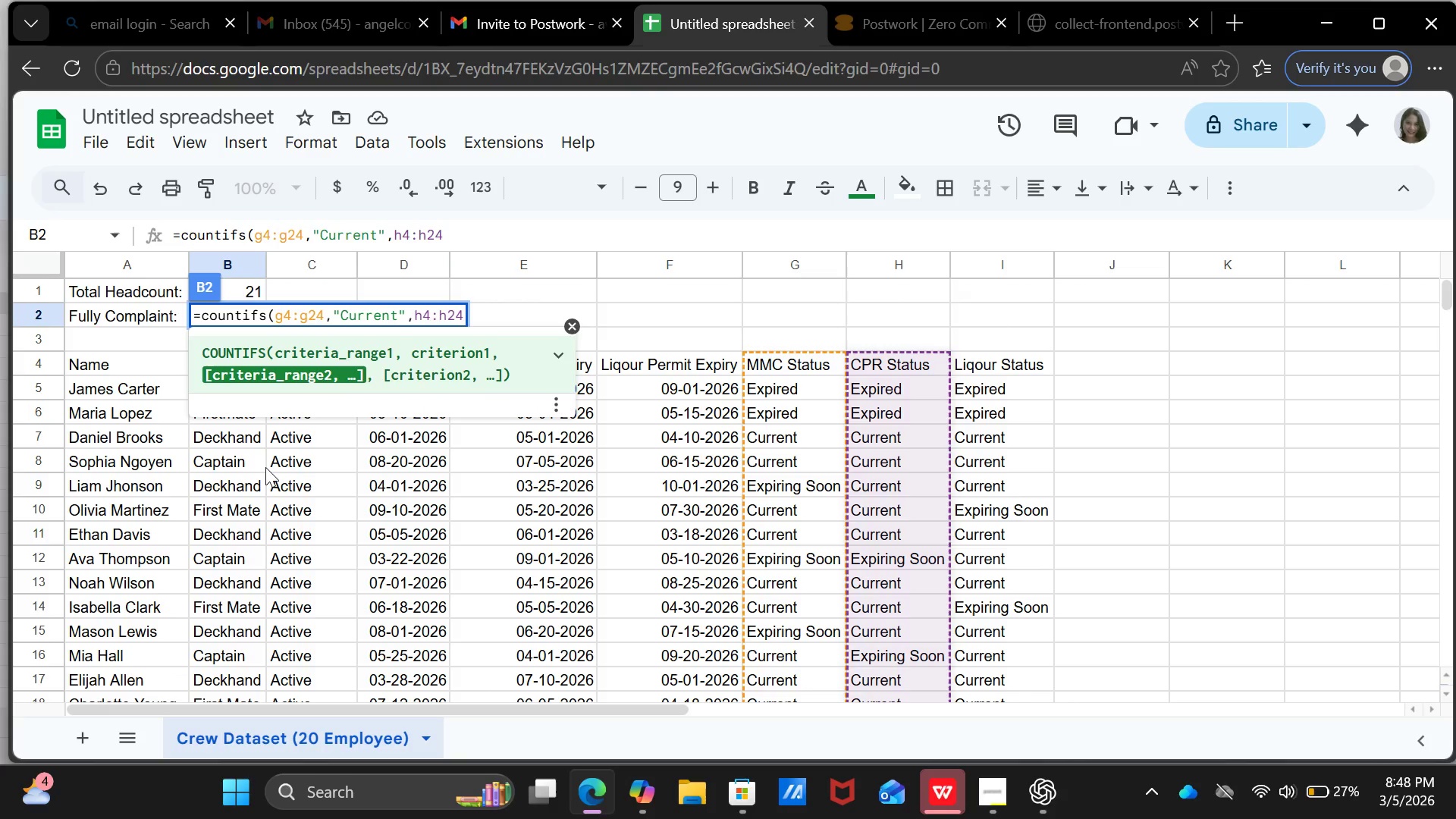 
key(Comma)
 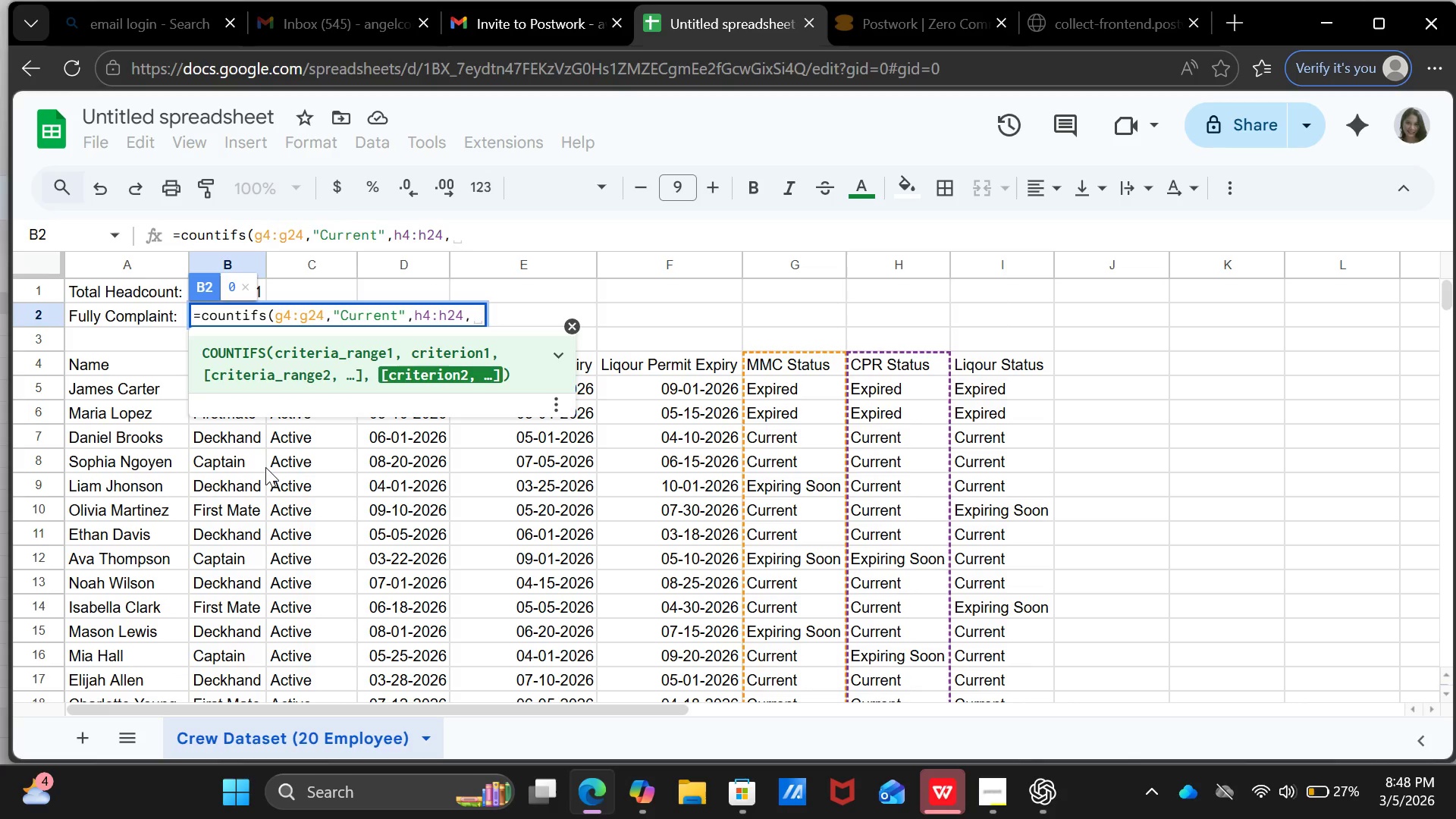 
key(Shift+ShiftRight)
 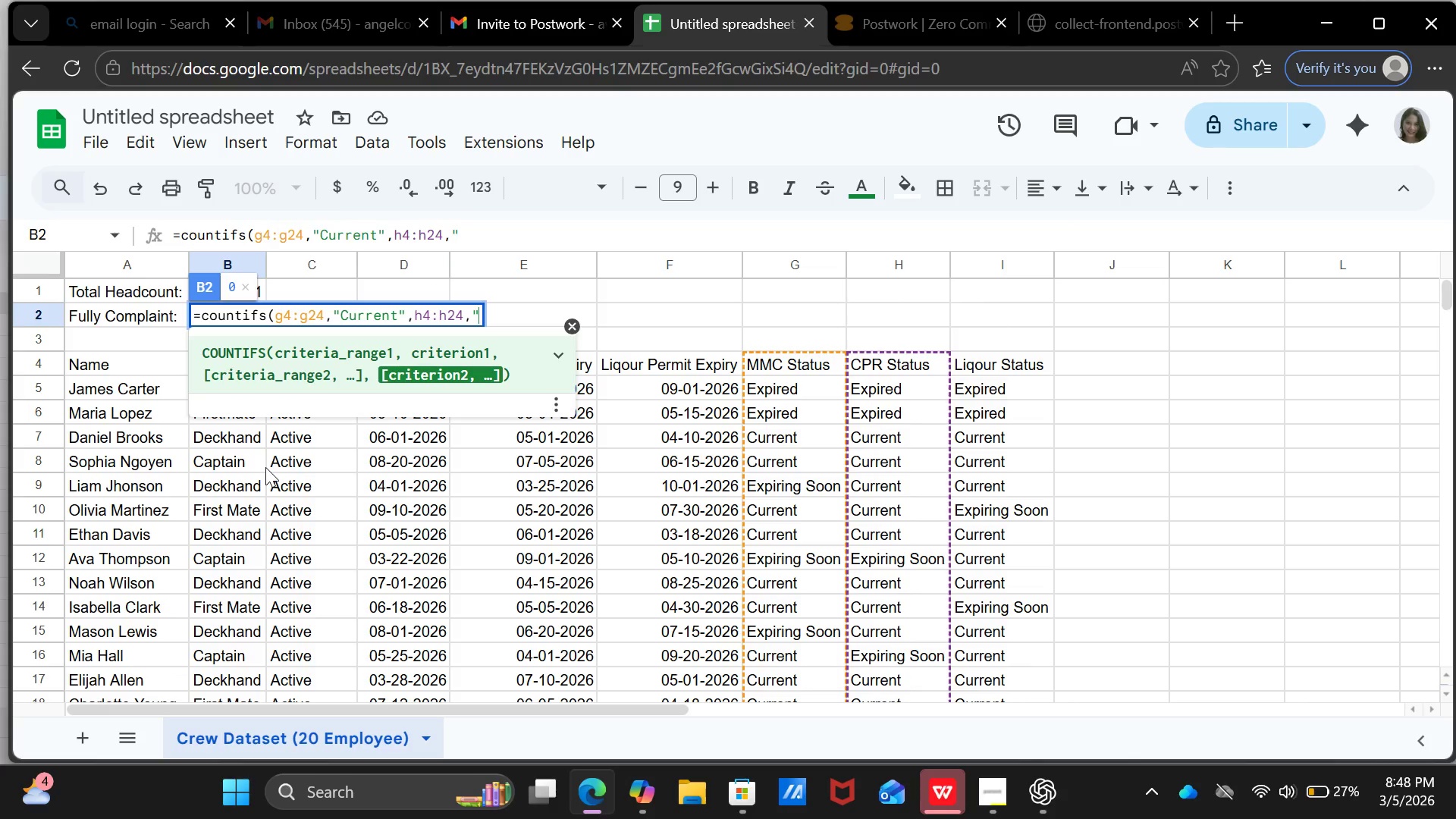 
key(Shift+Quote)
 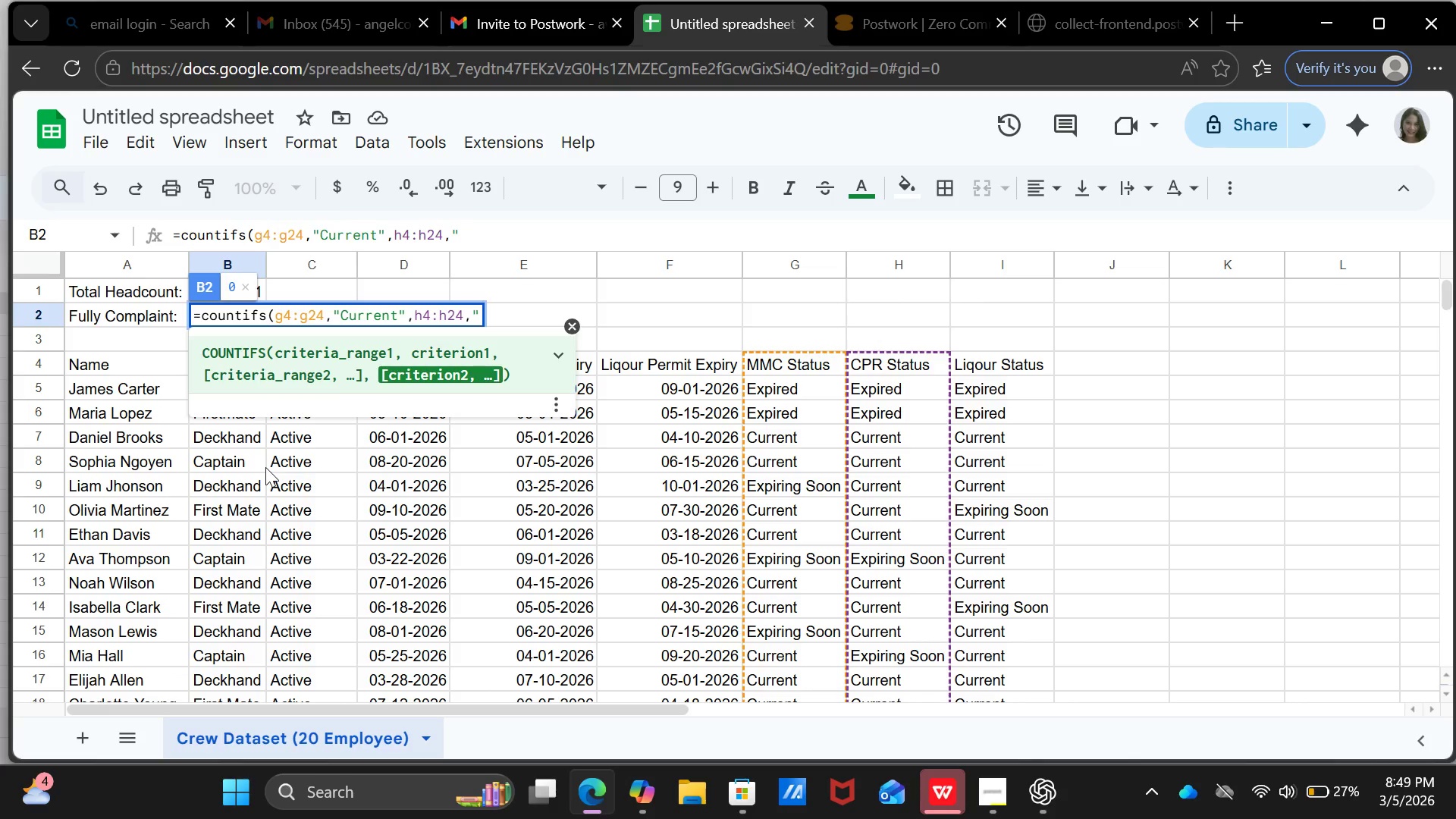 
wait(12.98)
 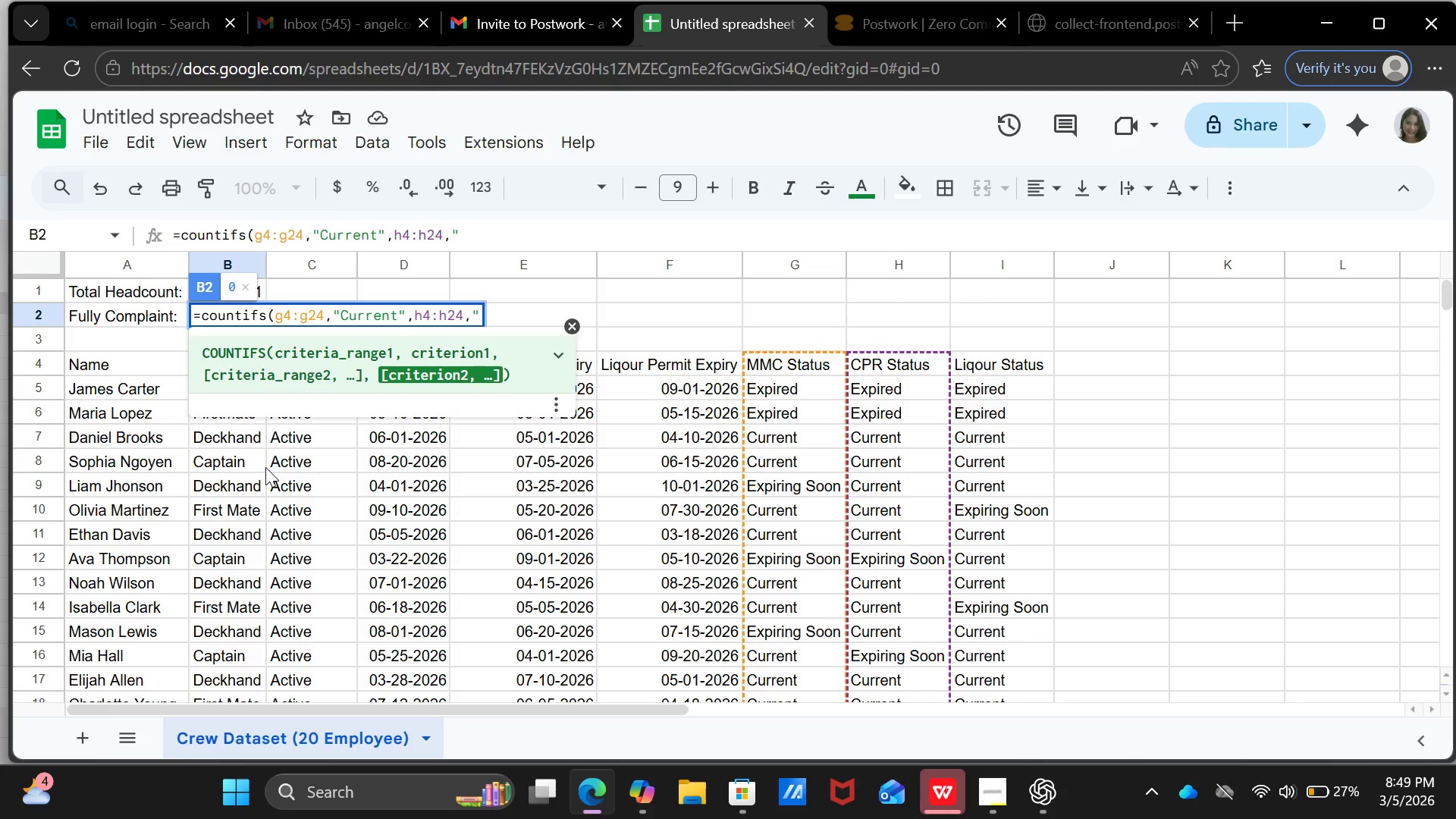 
type(Current:)
key(Backspace)
type(",)
 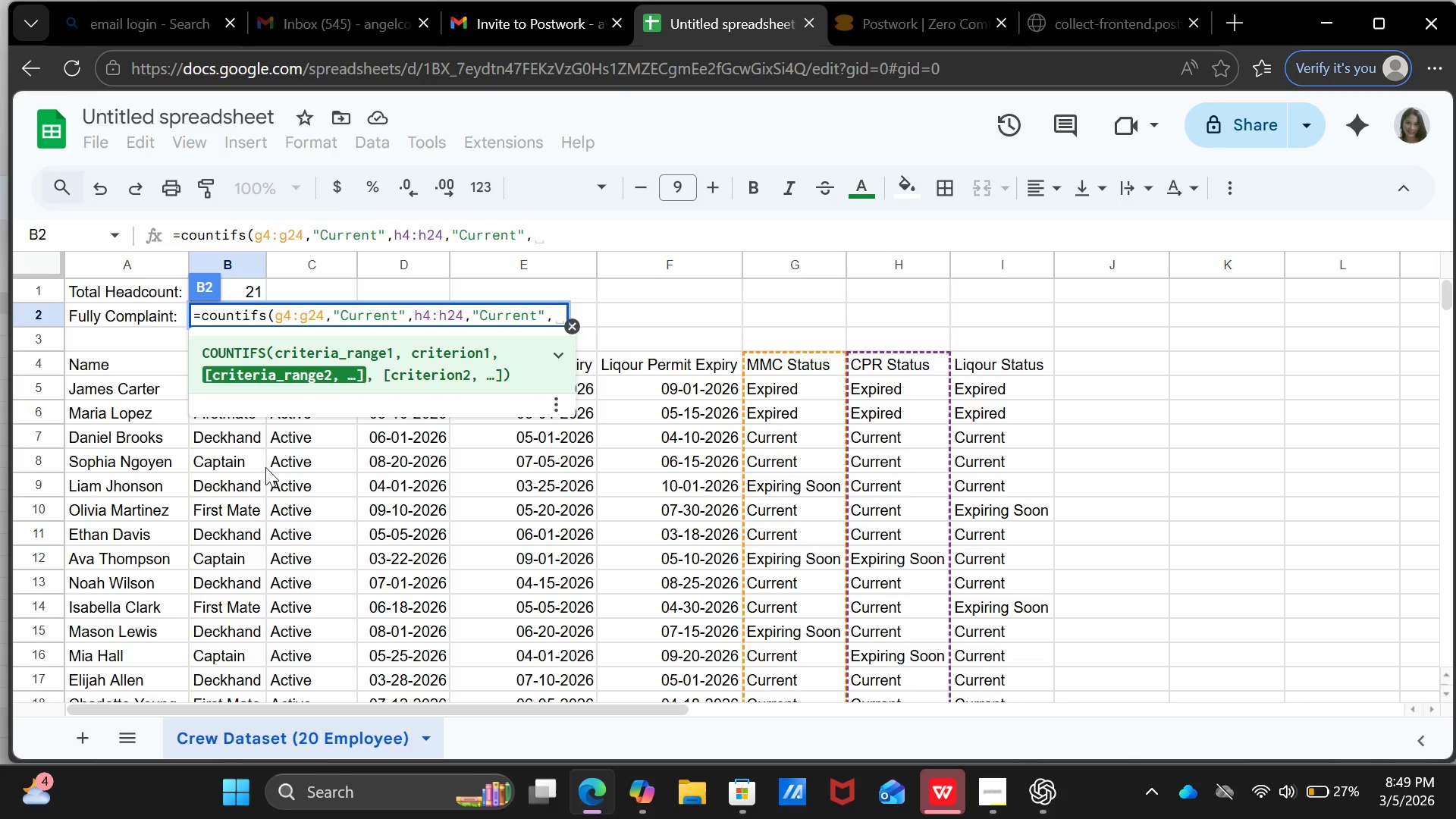 
wait(6.48)
 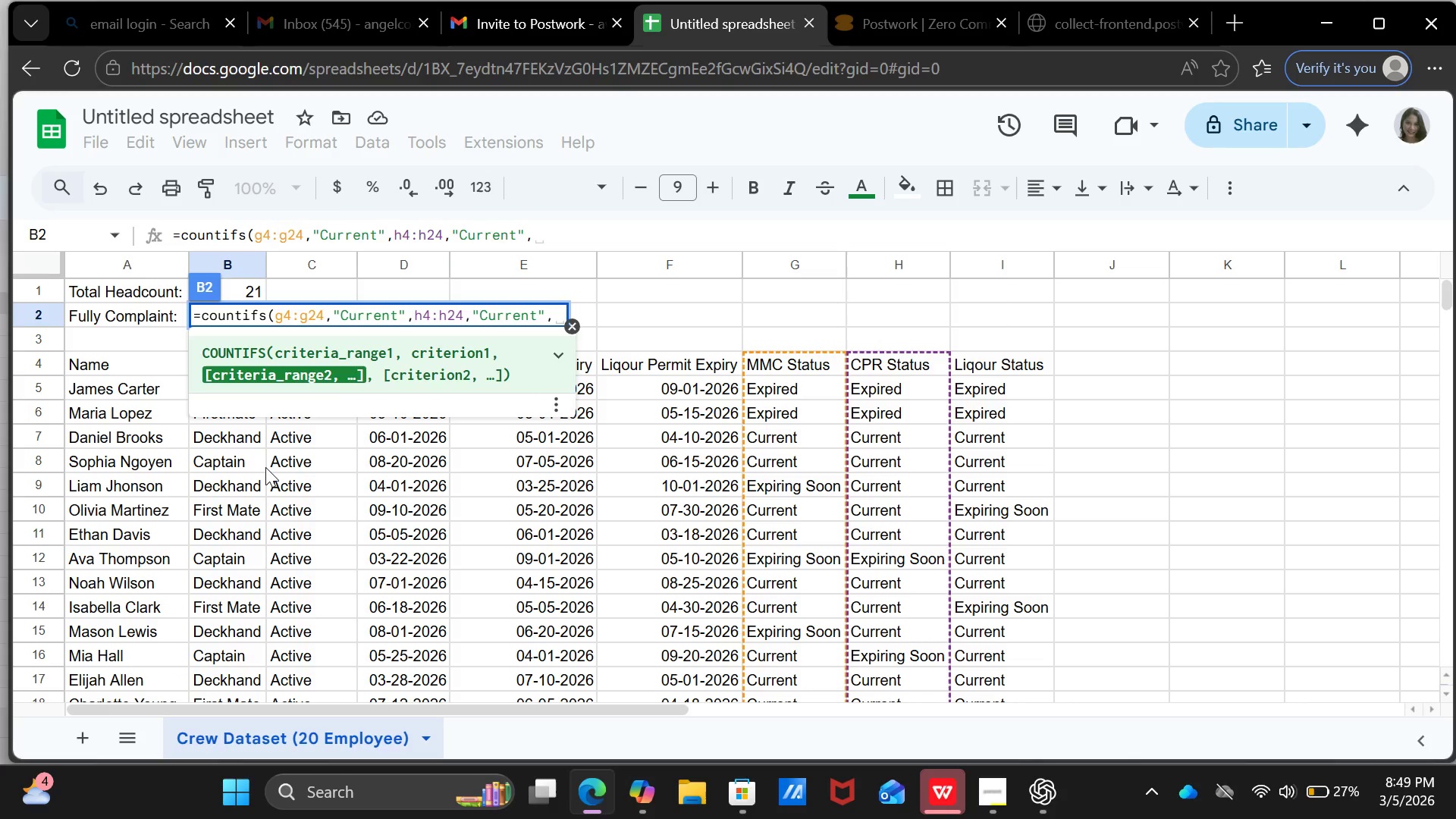 
type(i4:i24)
 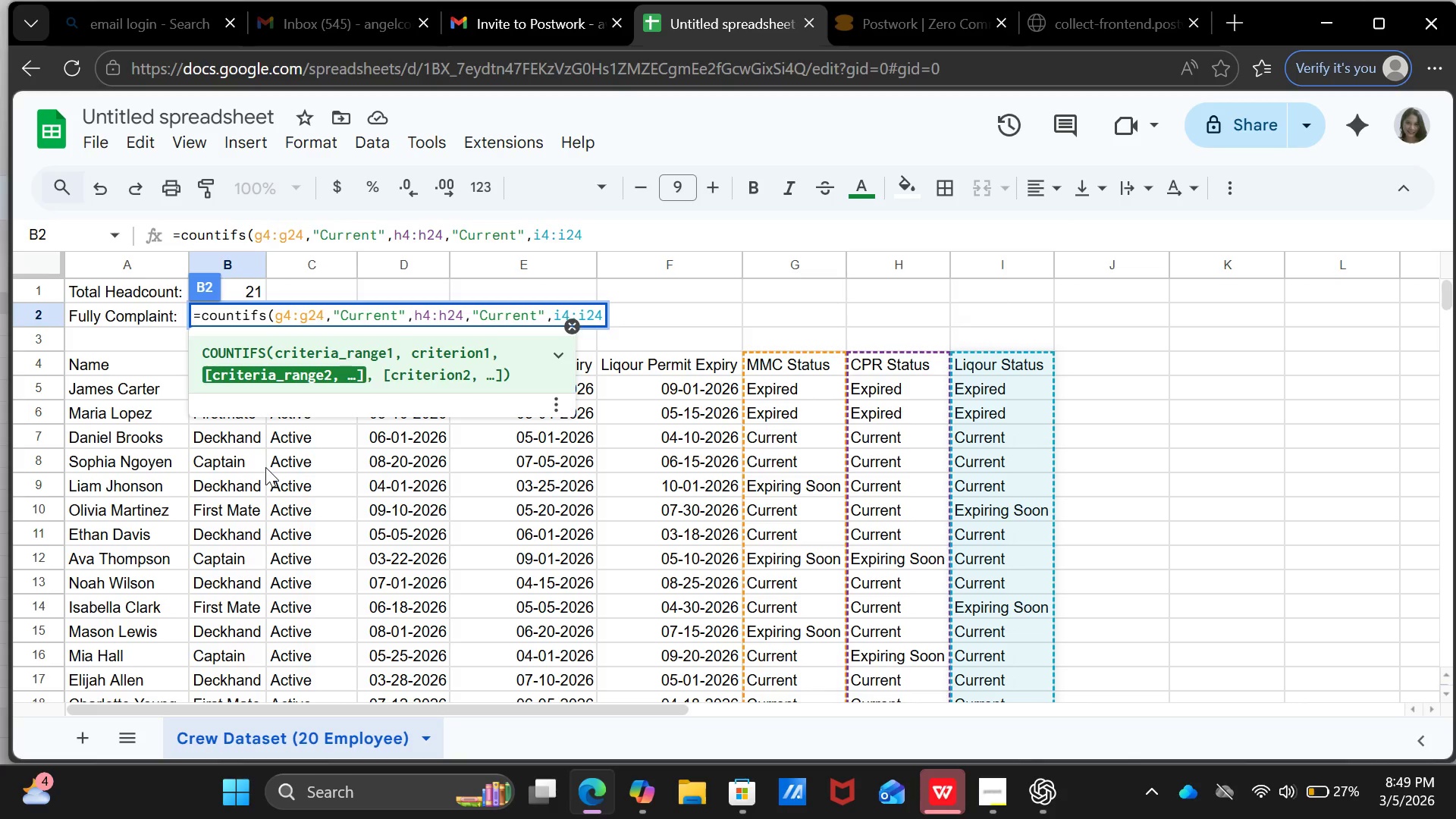 
key(Comma)
 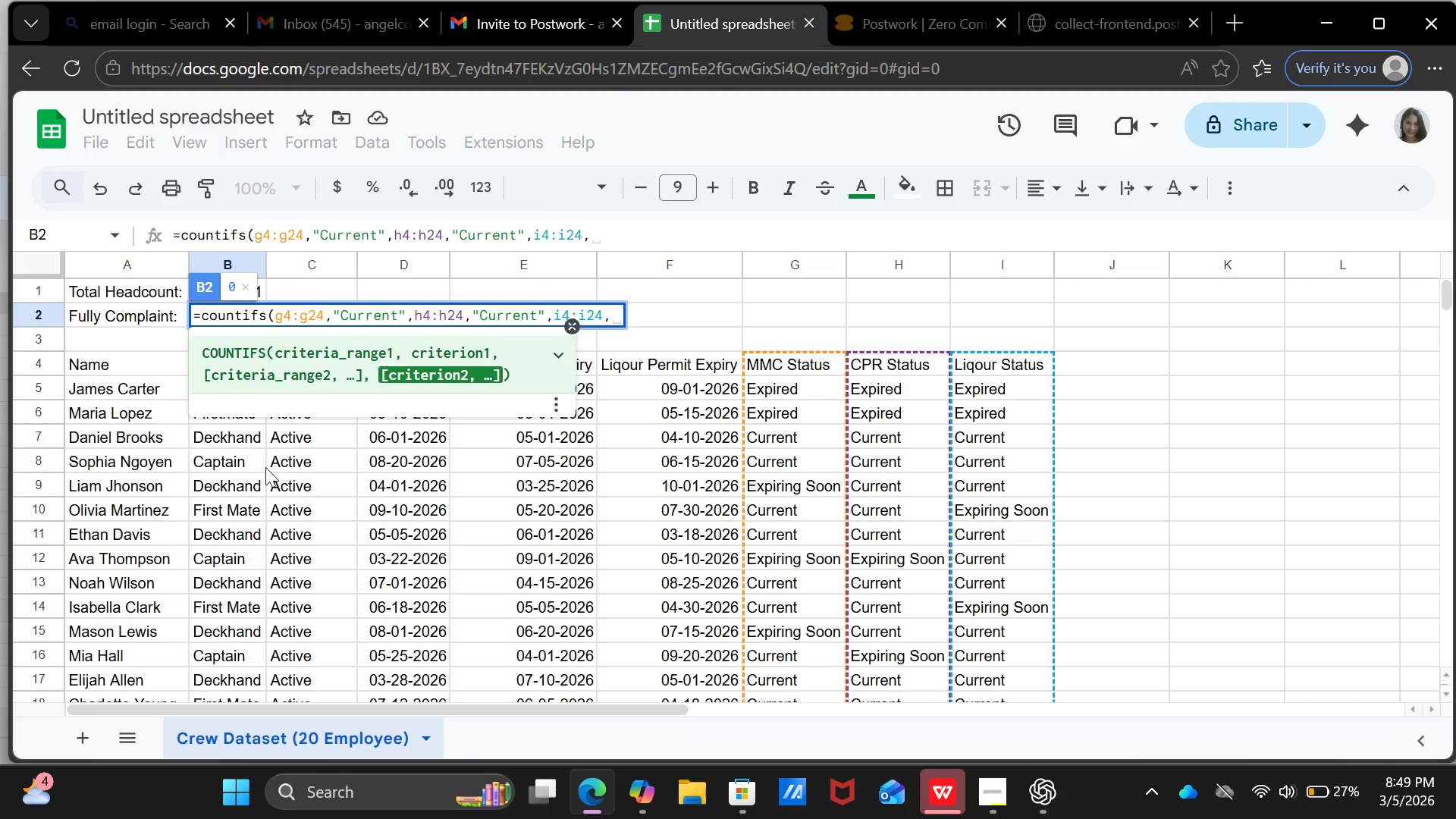 
key(Shift+Quote)
 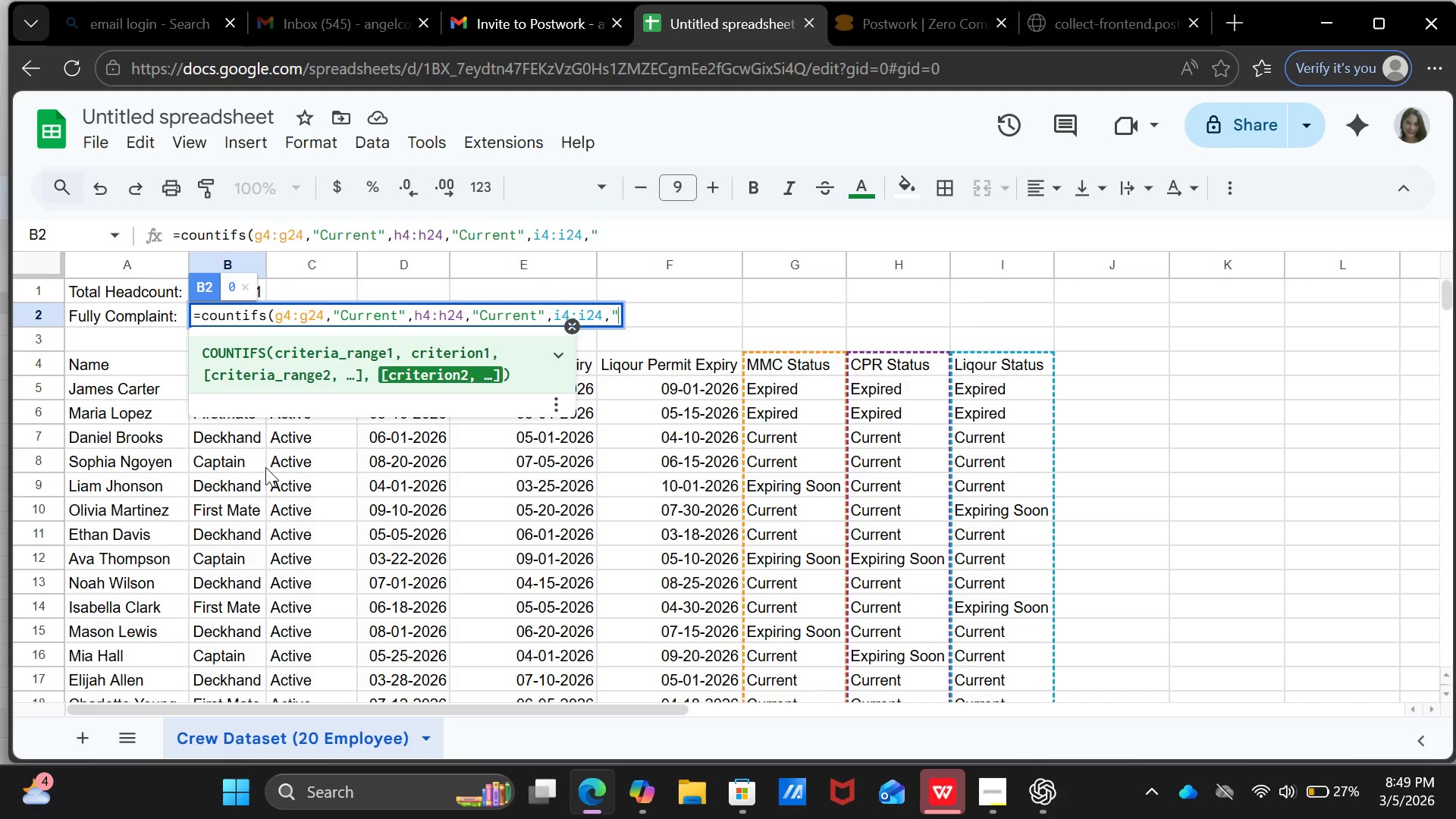 
left_click([265, 467])
 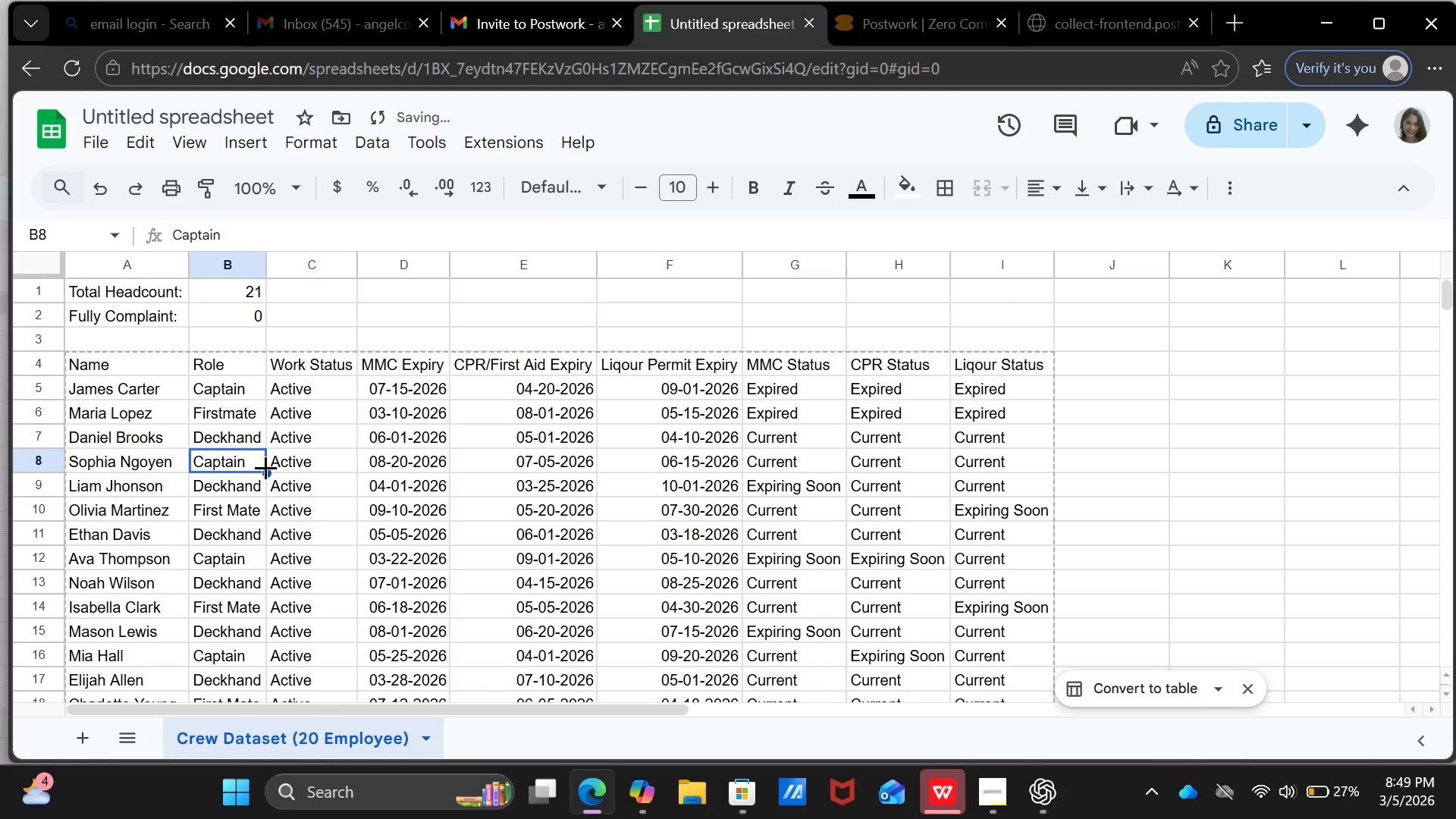 
key(CapsLock)
 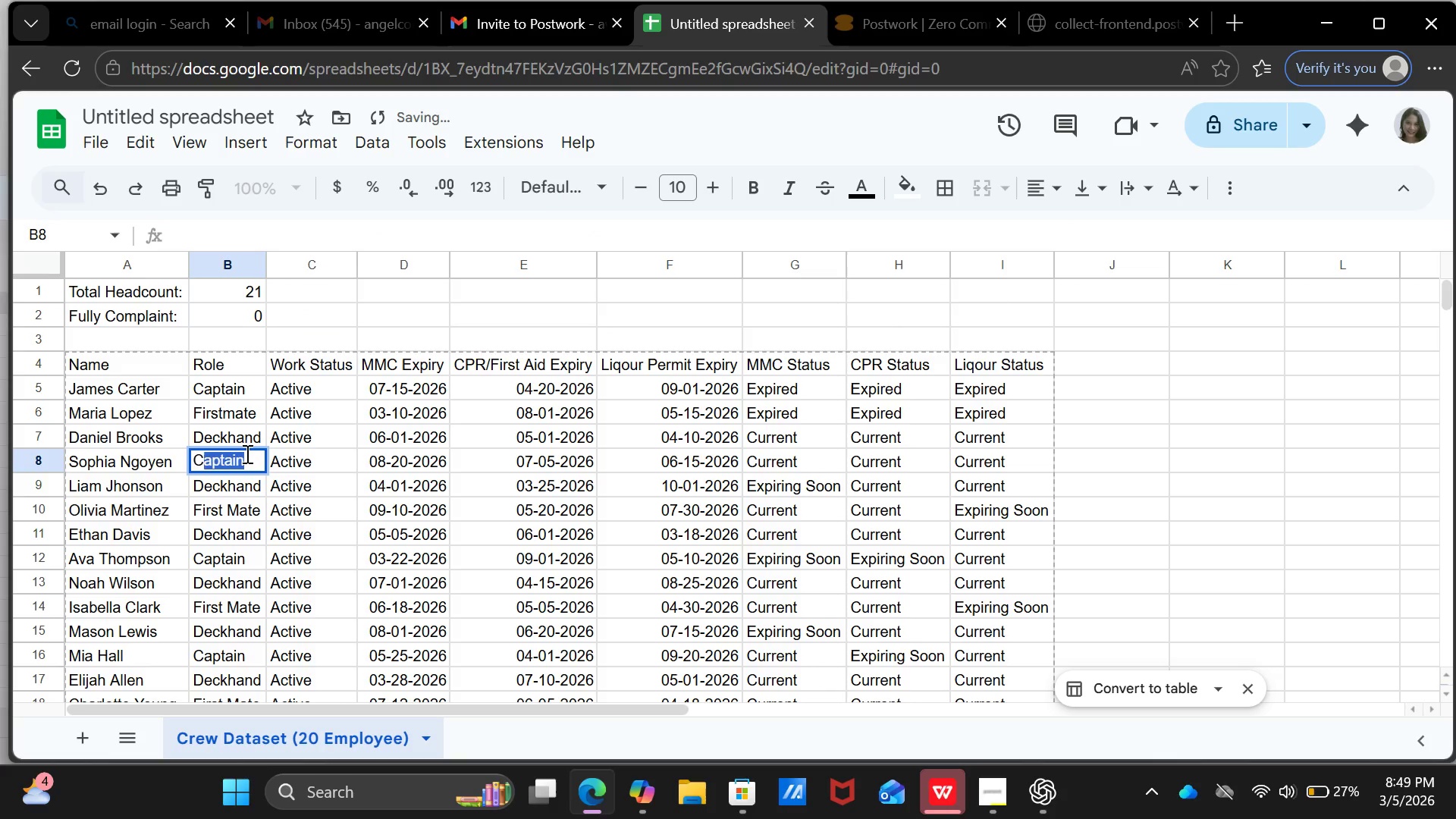 
type(Current")
 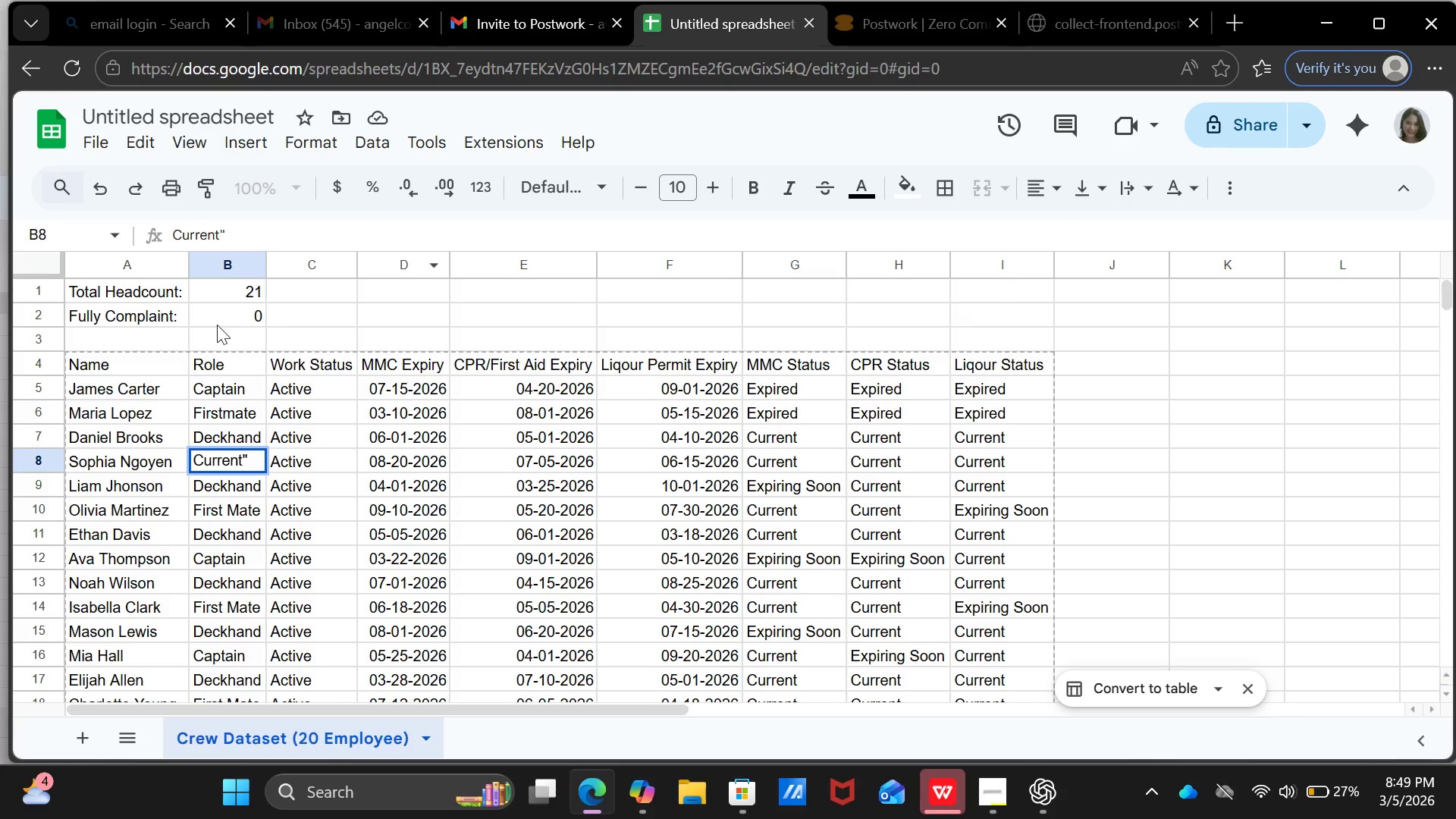 
left_click([227, 305])
 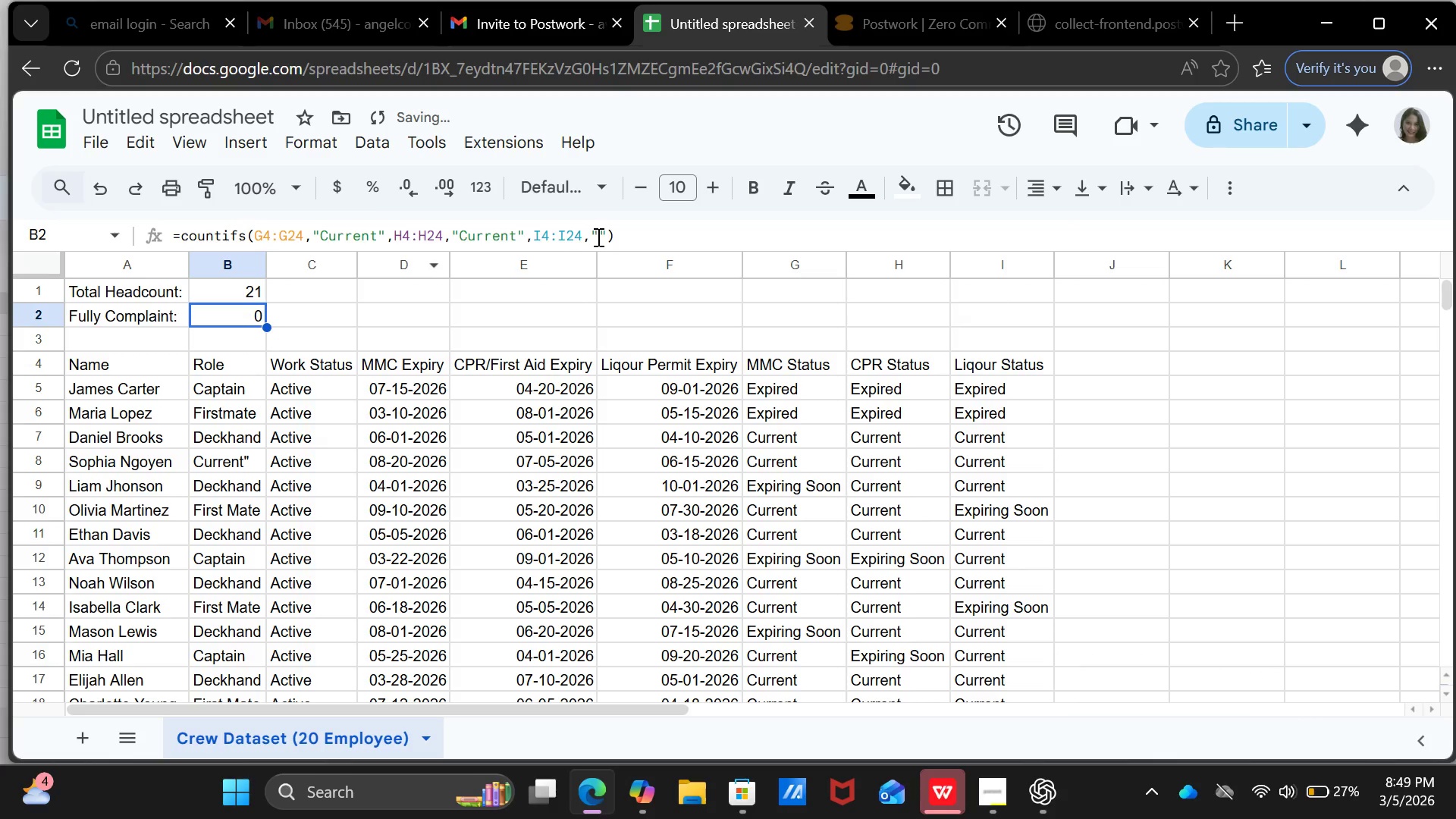 
left_click([597, 237])
 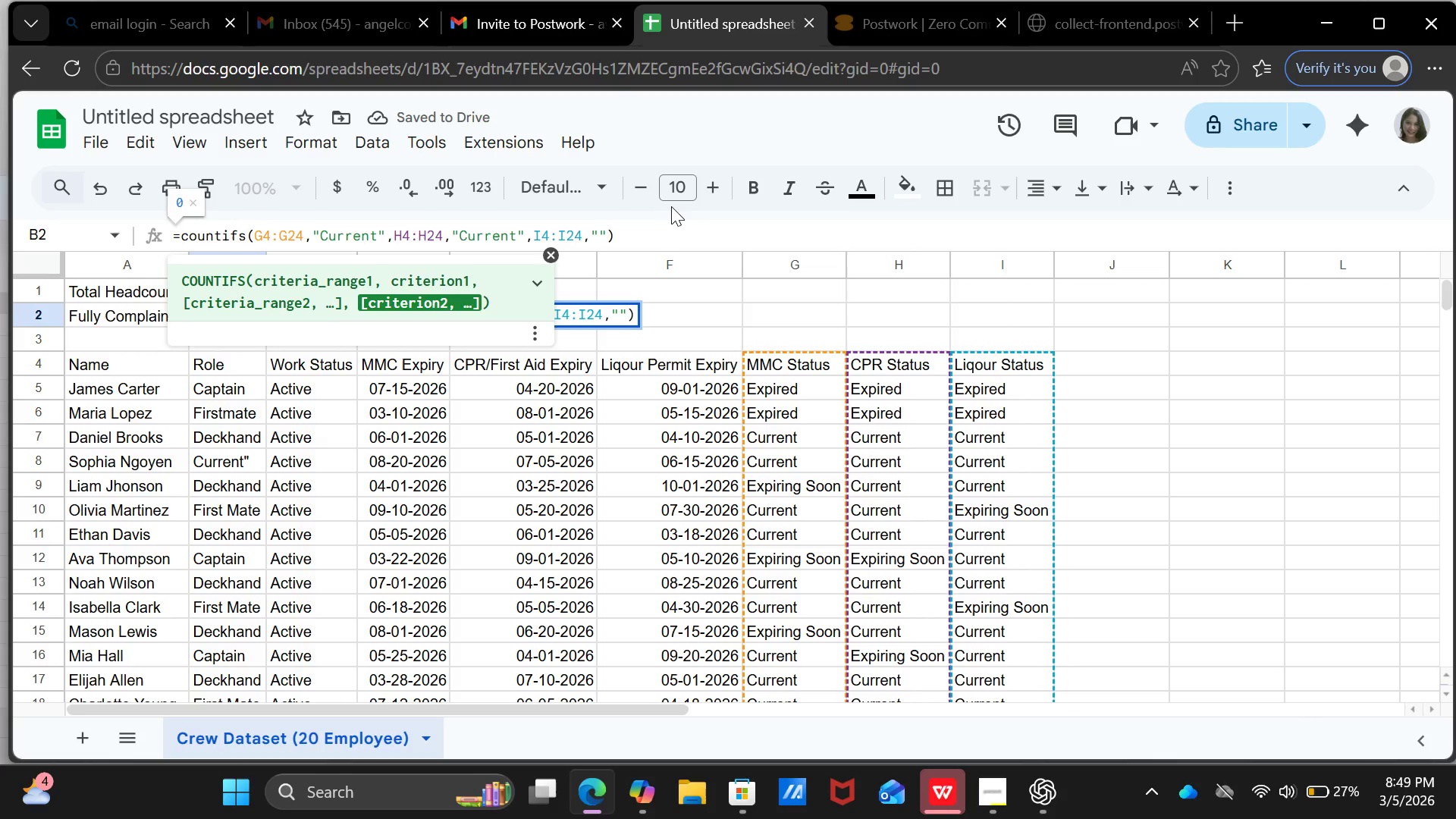 
key(Shift+ShiftLeft)
 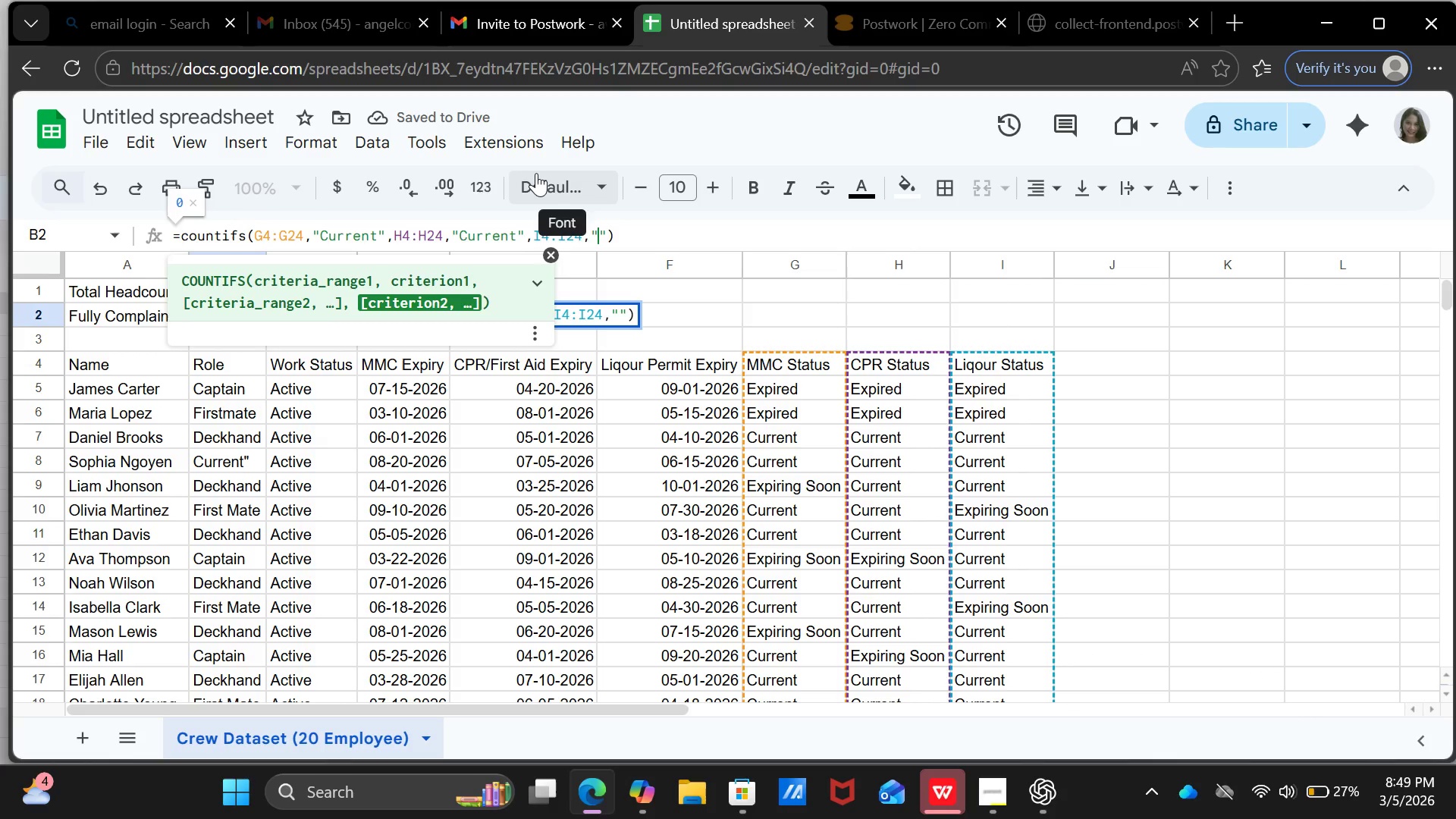 
type(Current)
 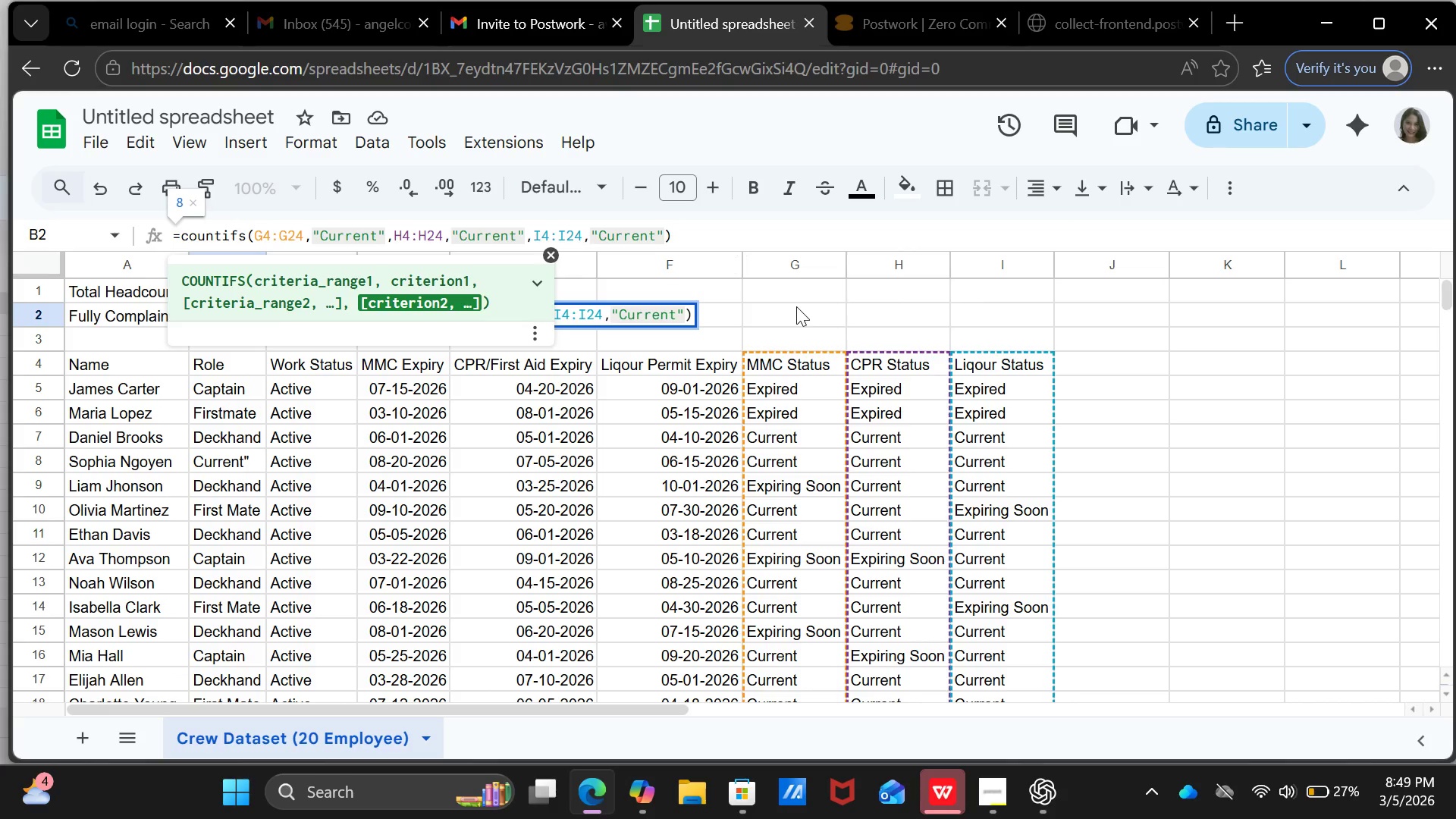 
wait(10.27)
 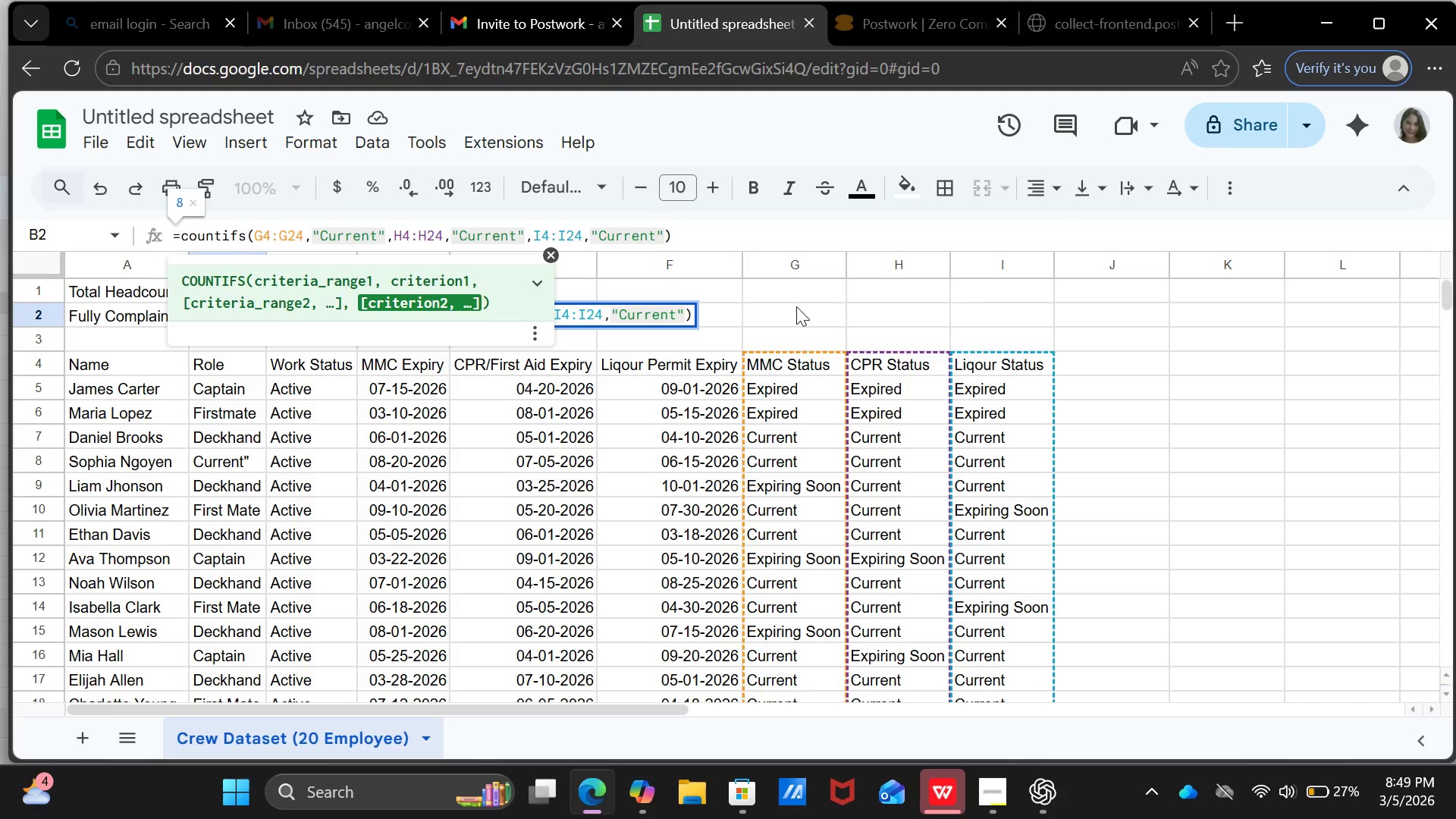 
key(Slash)
 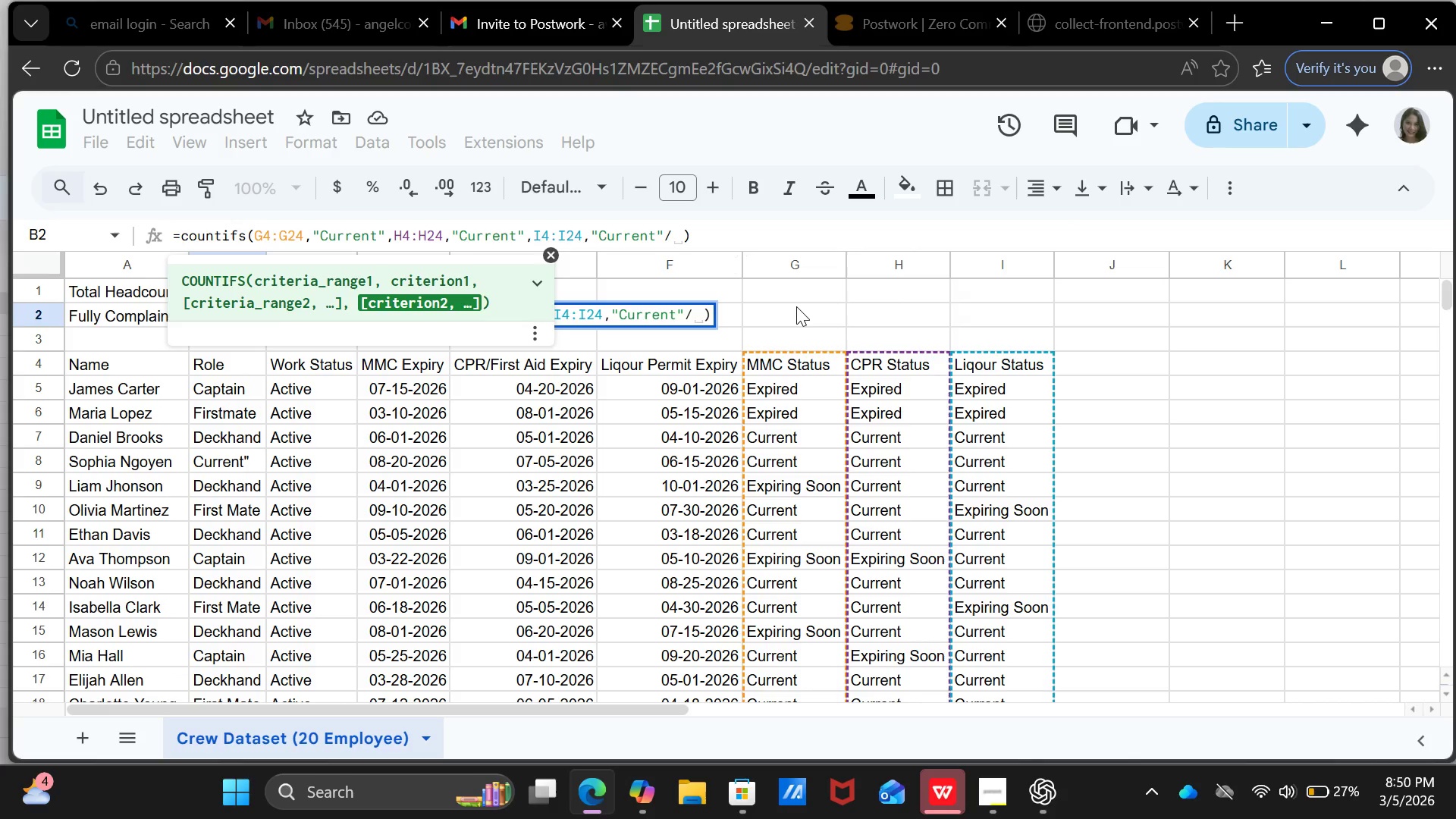 
key(Backspace)
 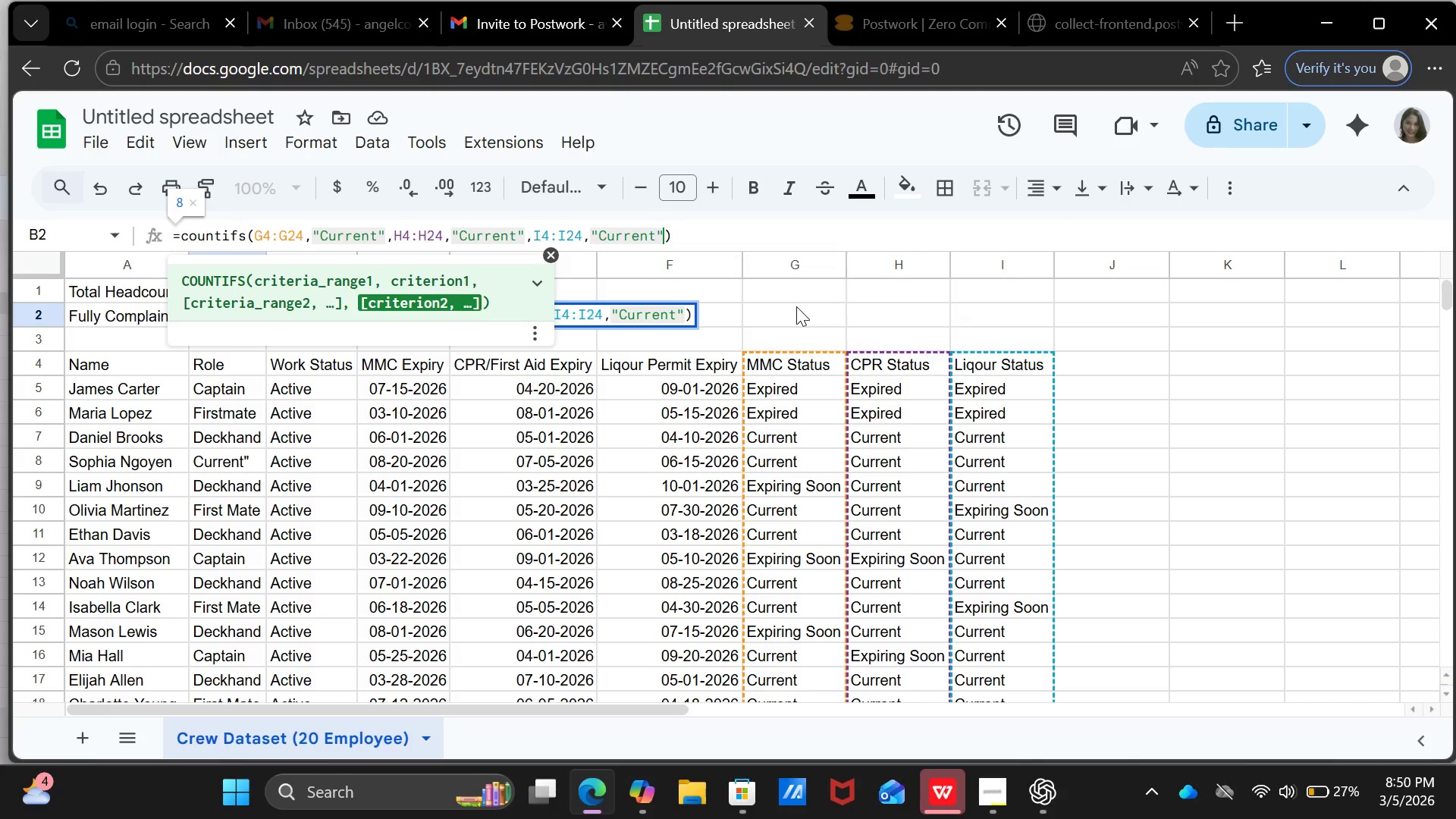 
key(Shift+0)
 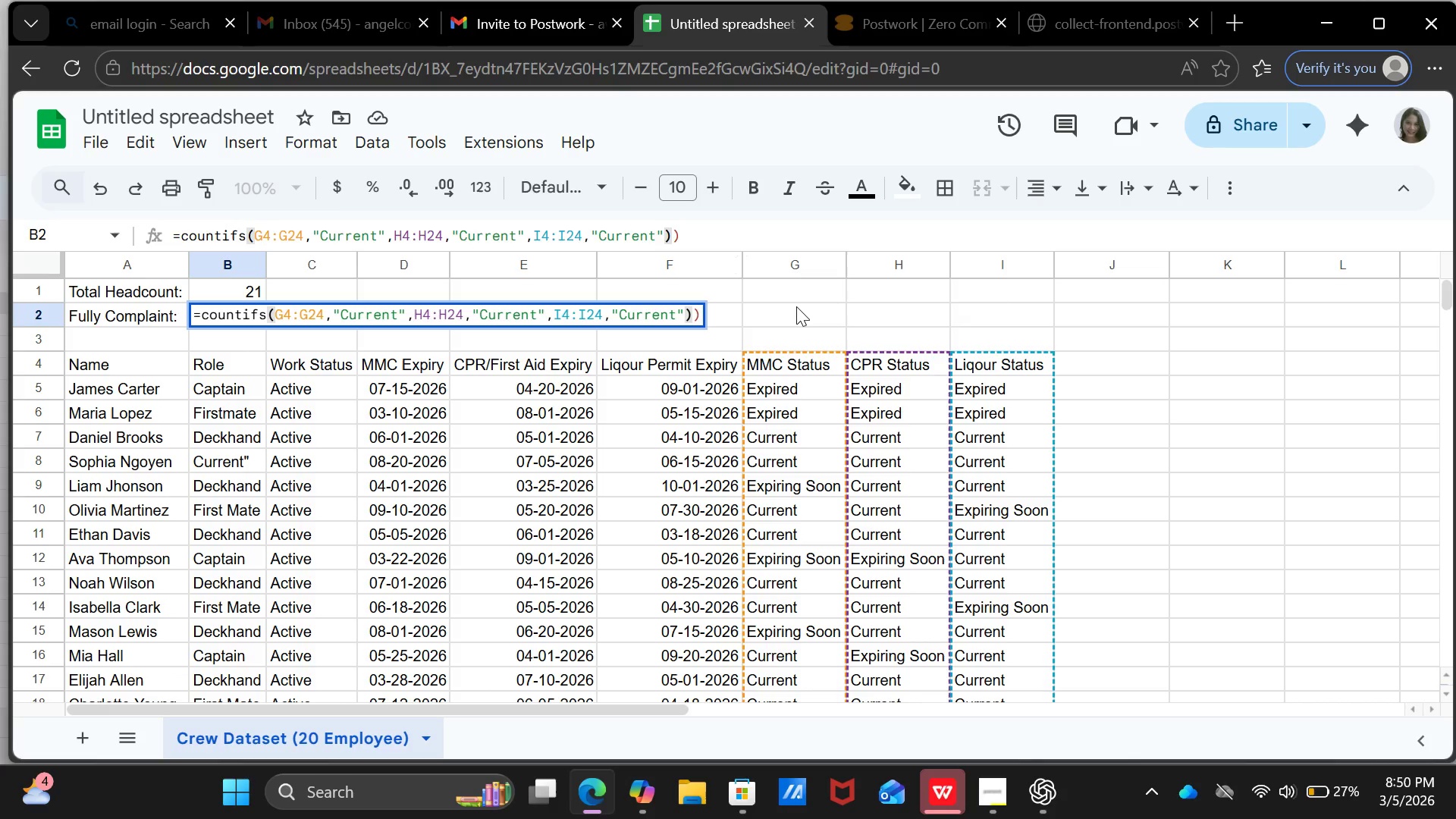 
type(counta)
 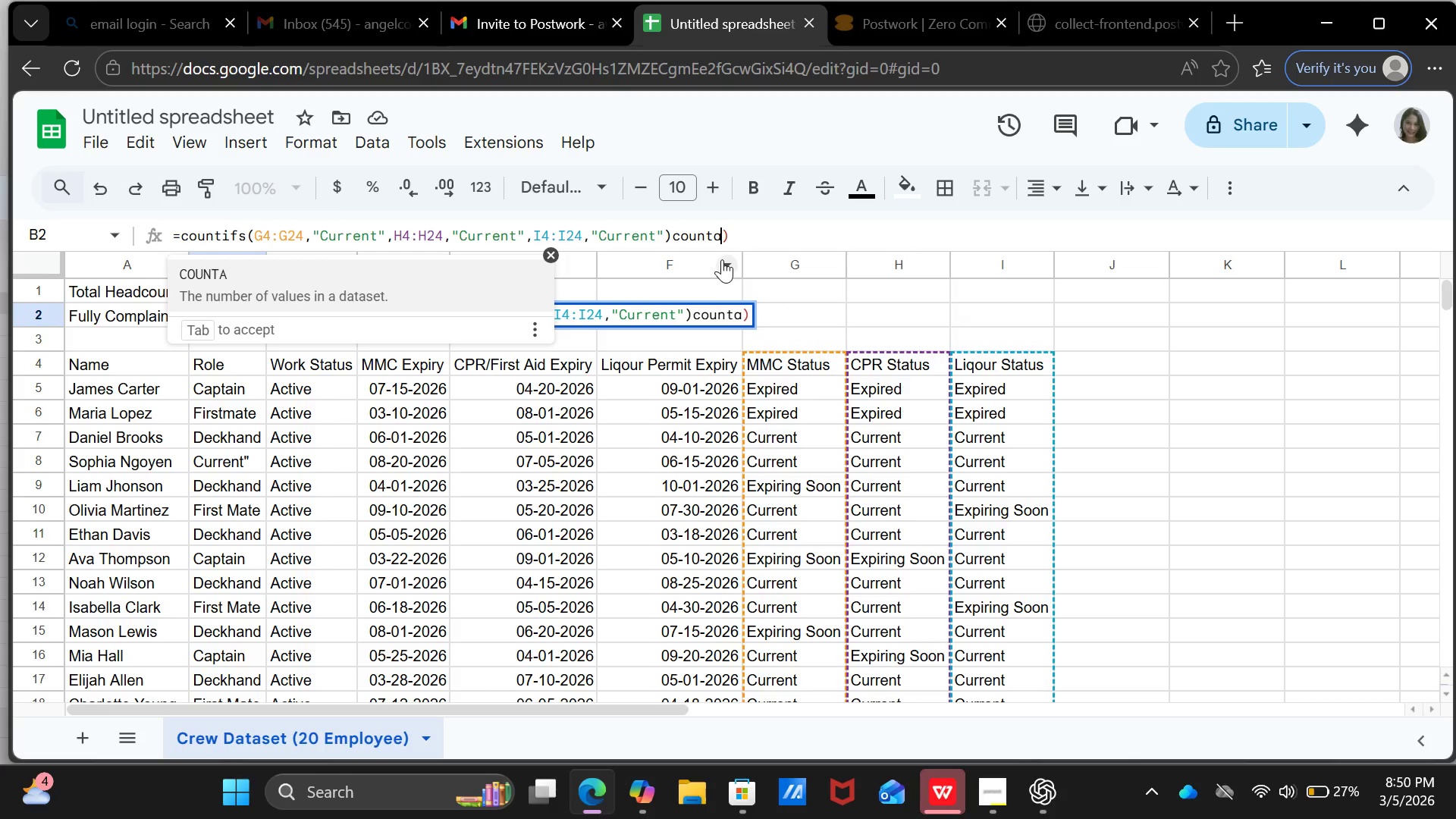 
key(Shift+9)
 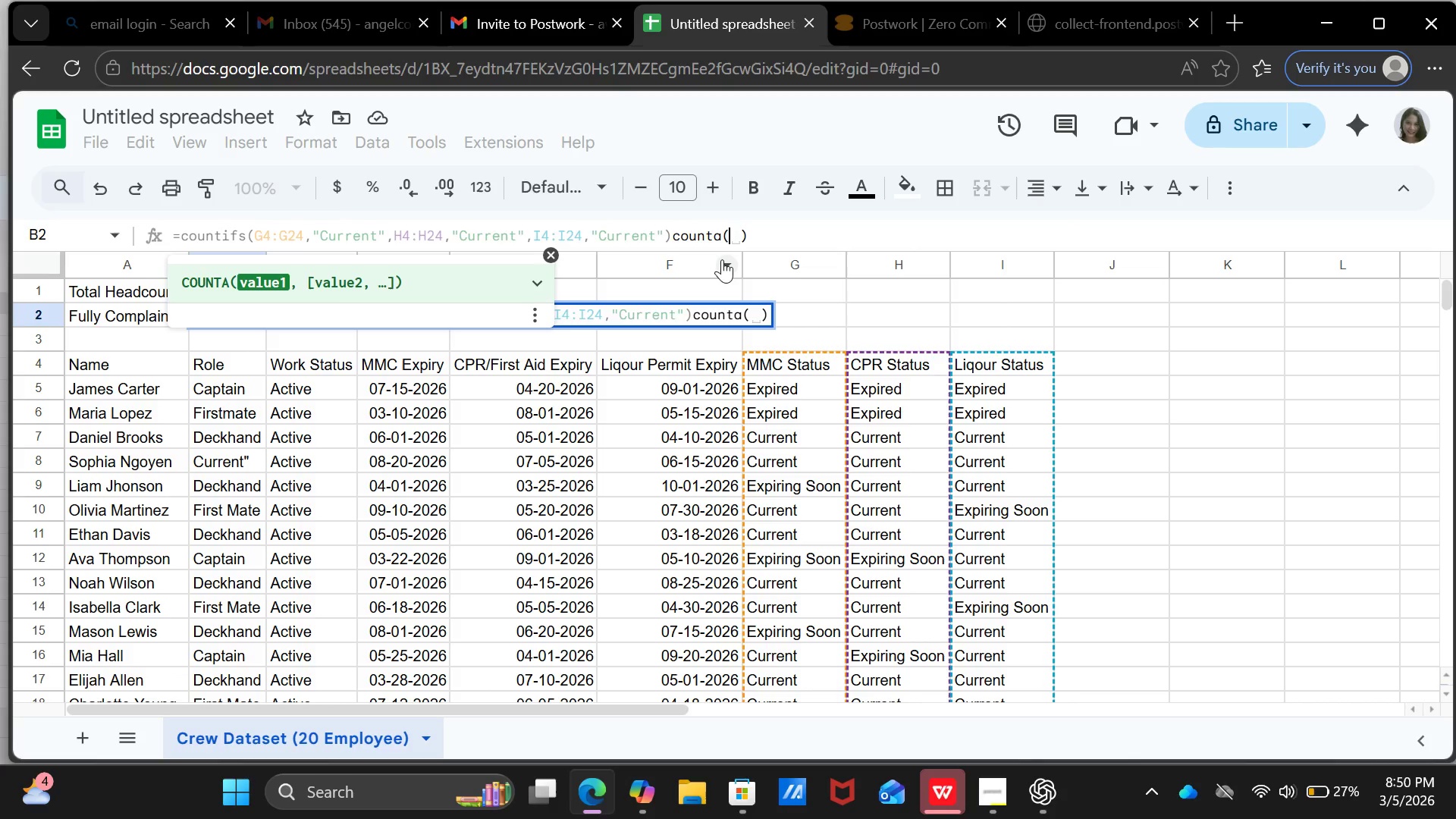 
type(a4:)
 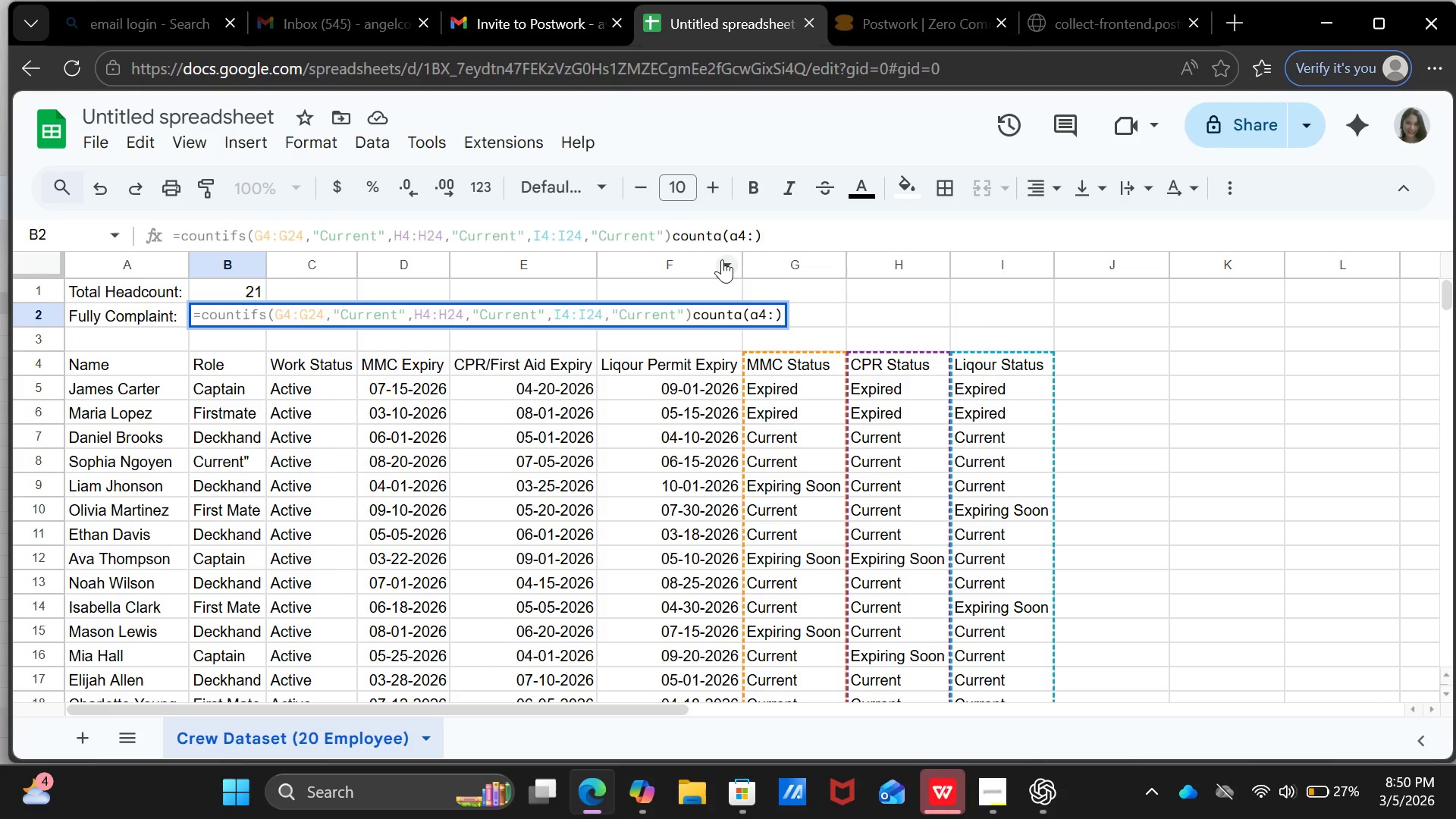 
left_click([722, 259])
 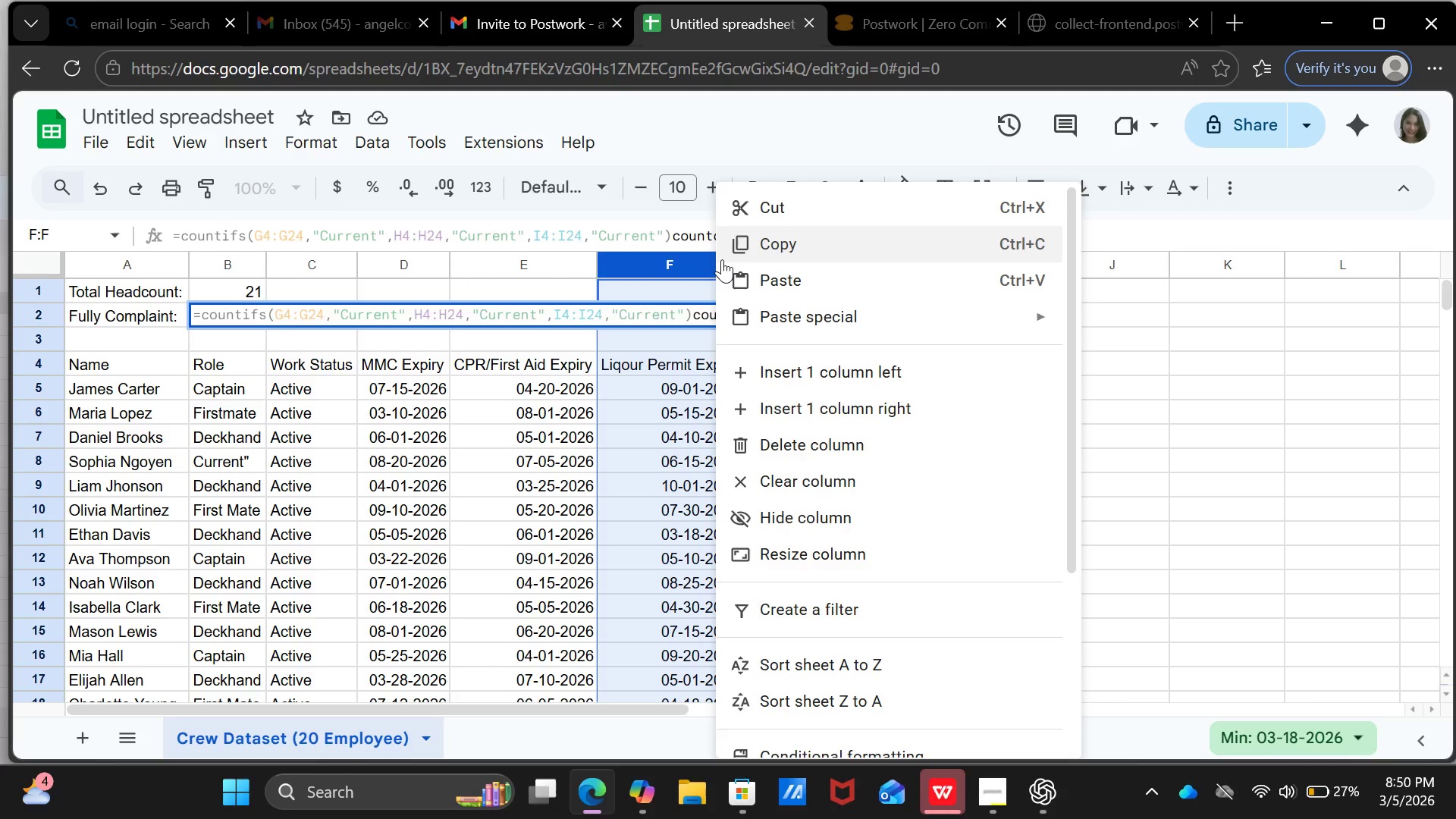 
type(a24)
 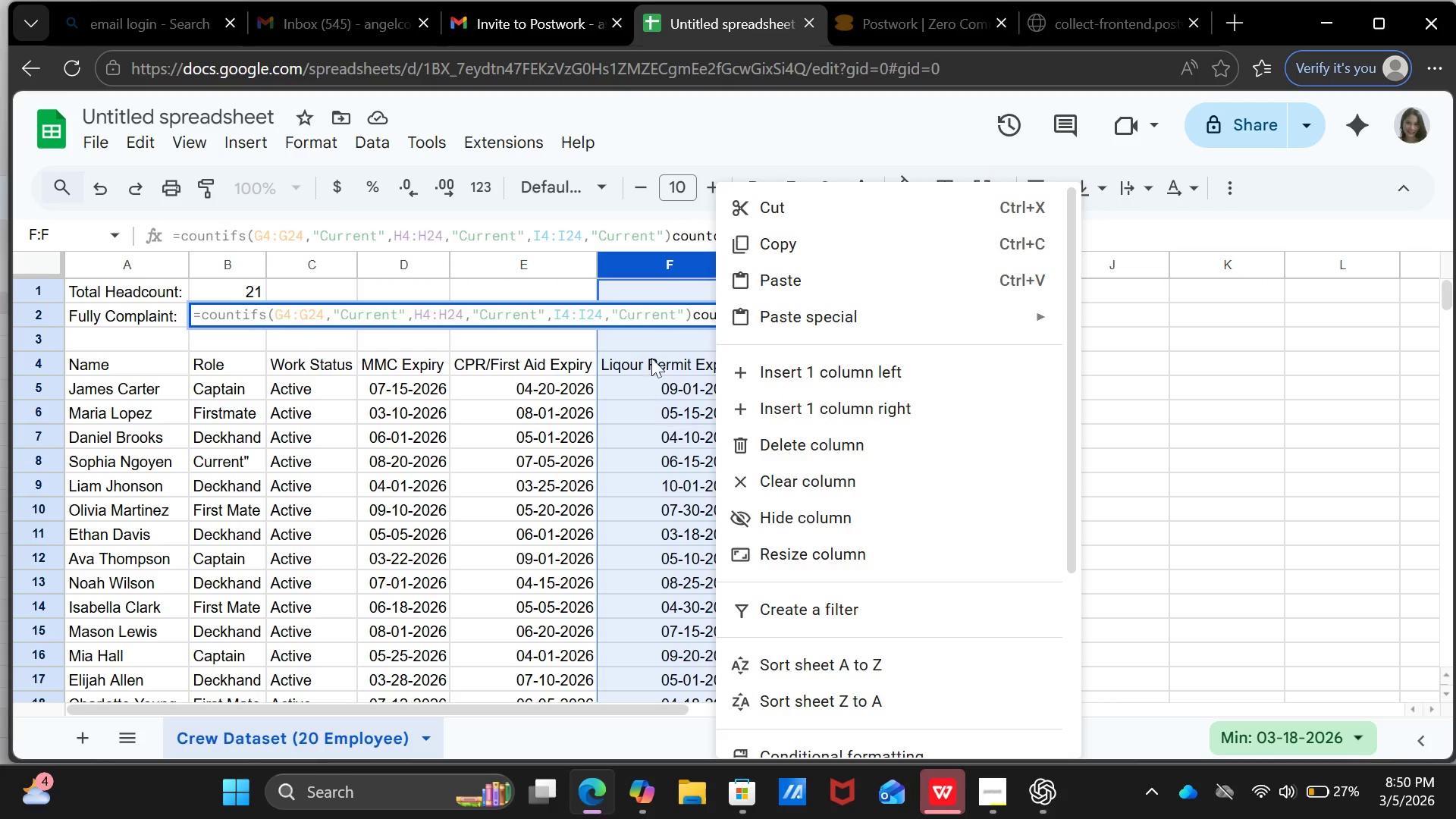 
left_click([687, 306])
 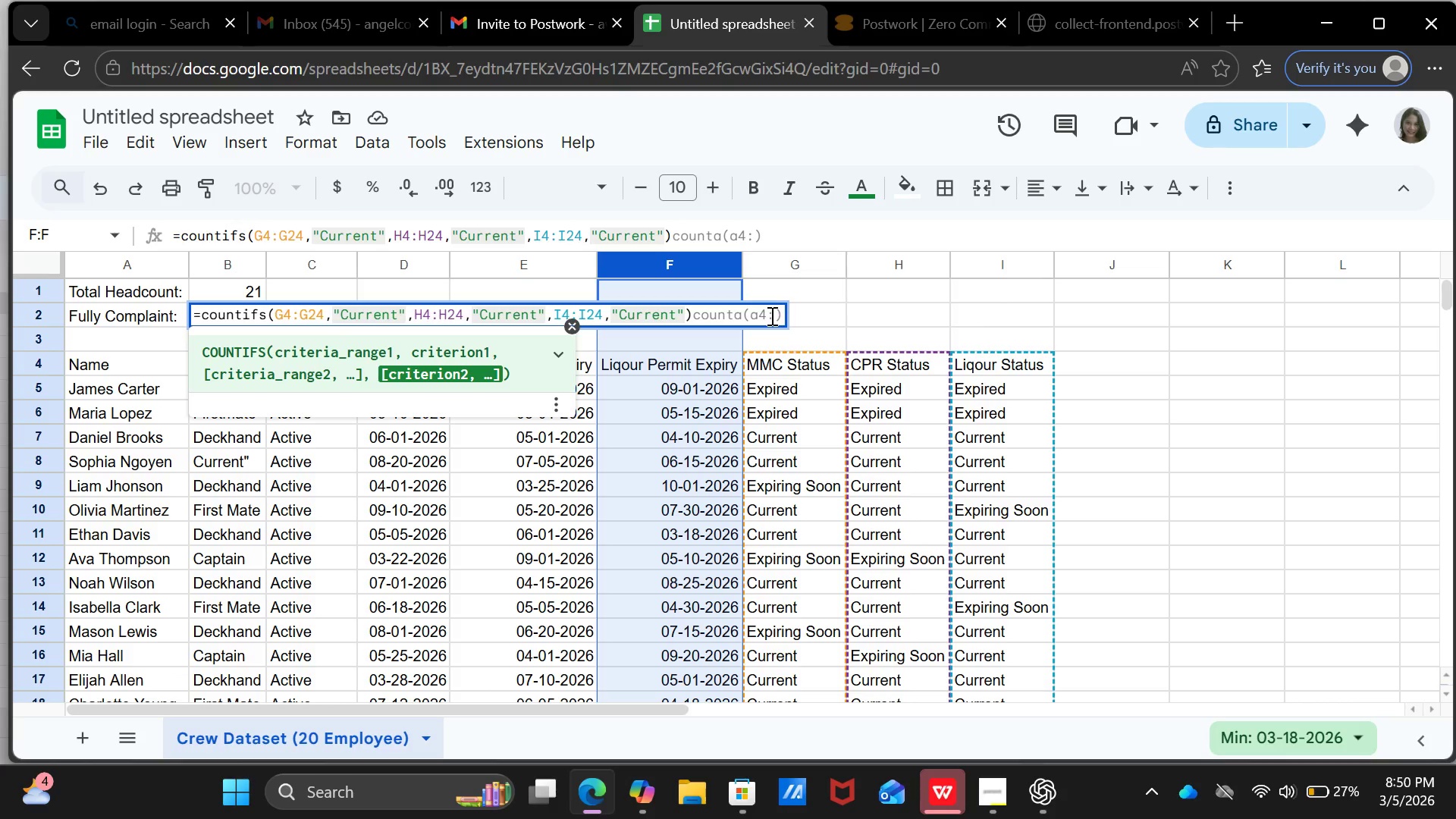 
left_click([770, 315])
 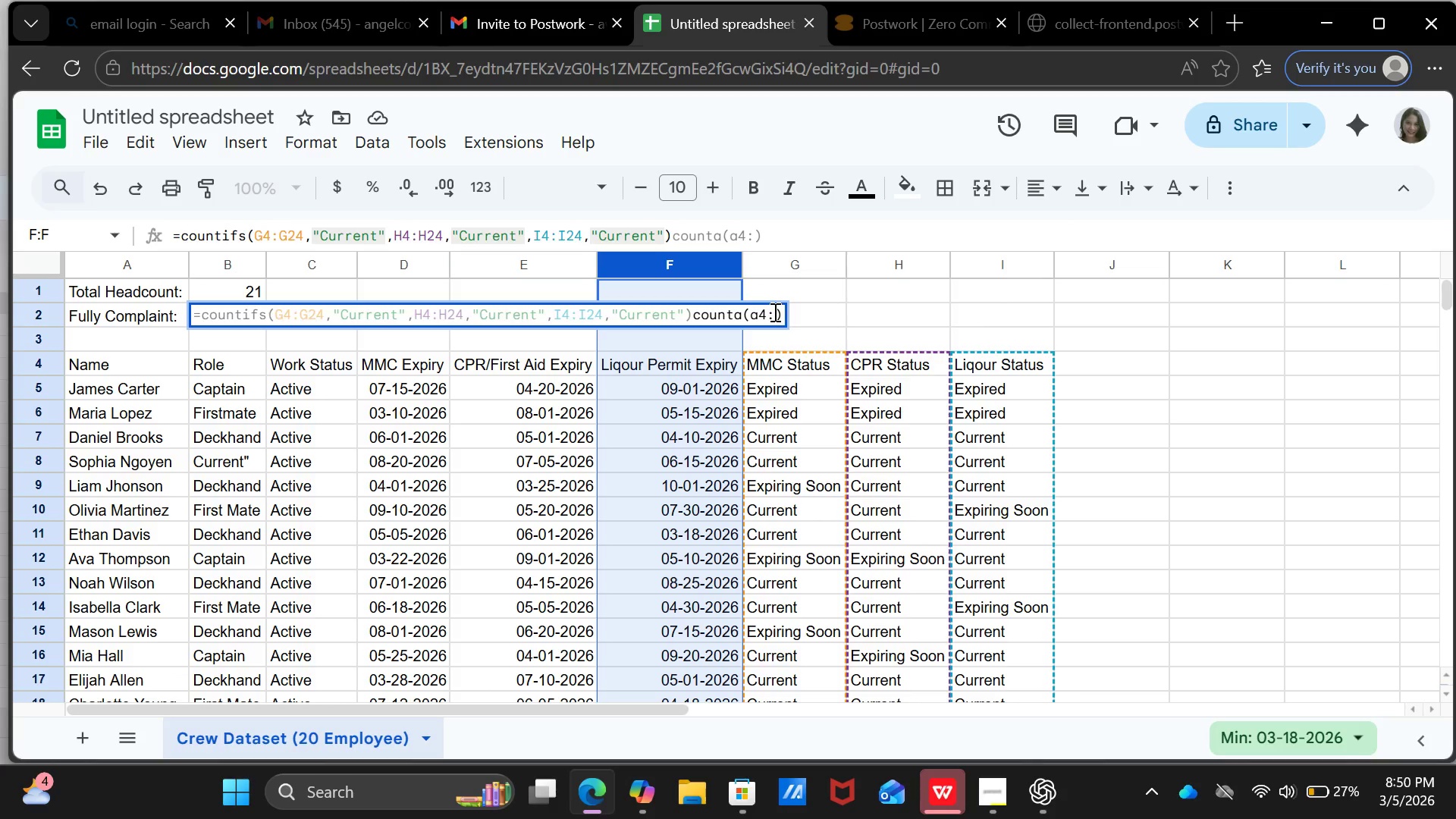 
left_click([774, 312])
 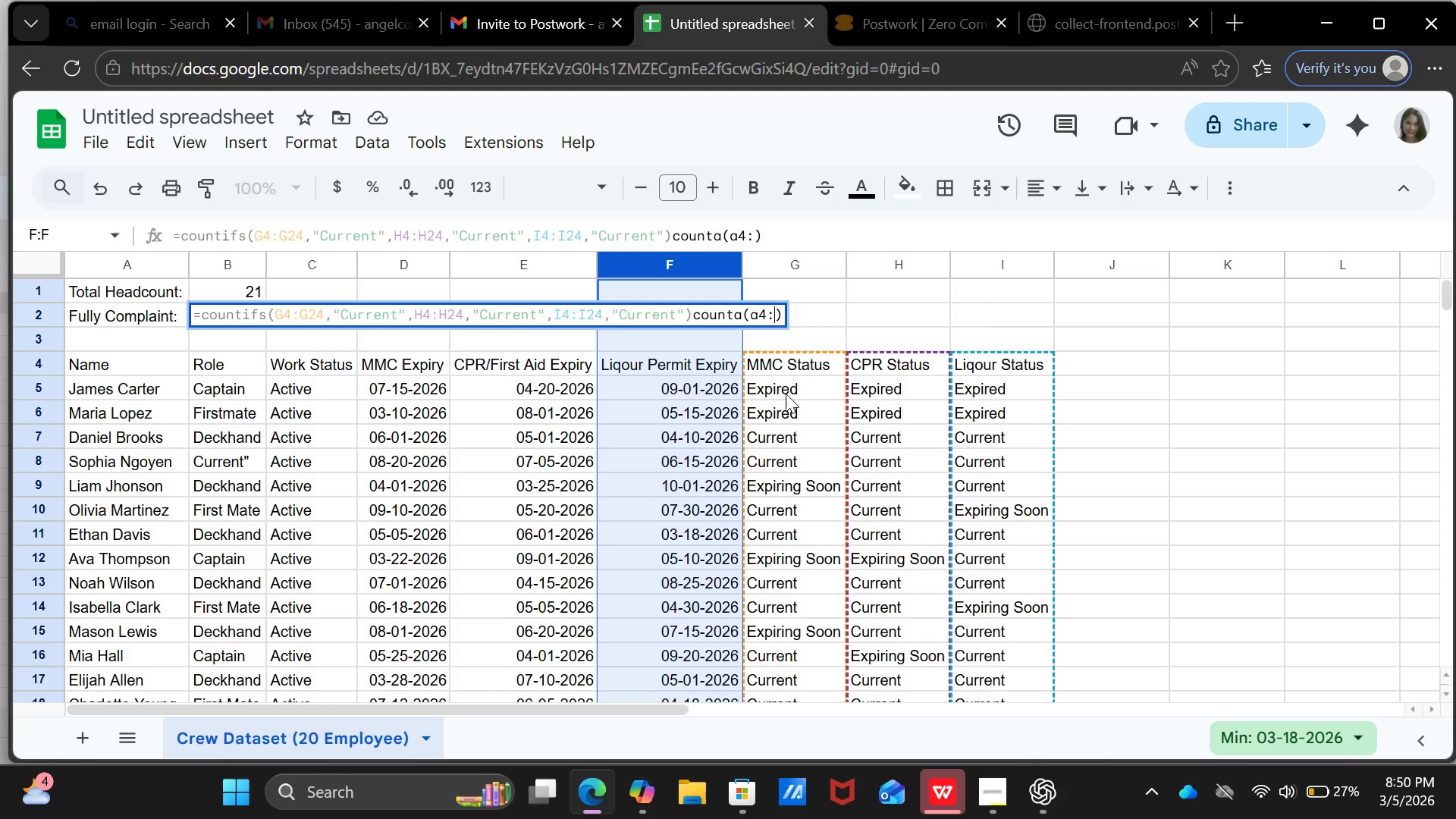 
type(a24)
 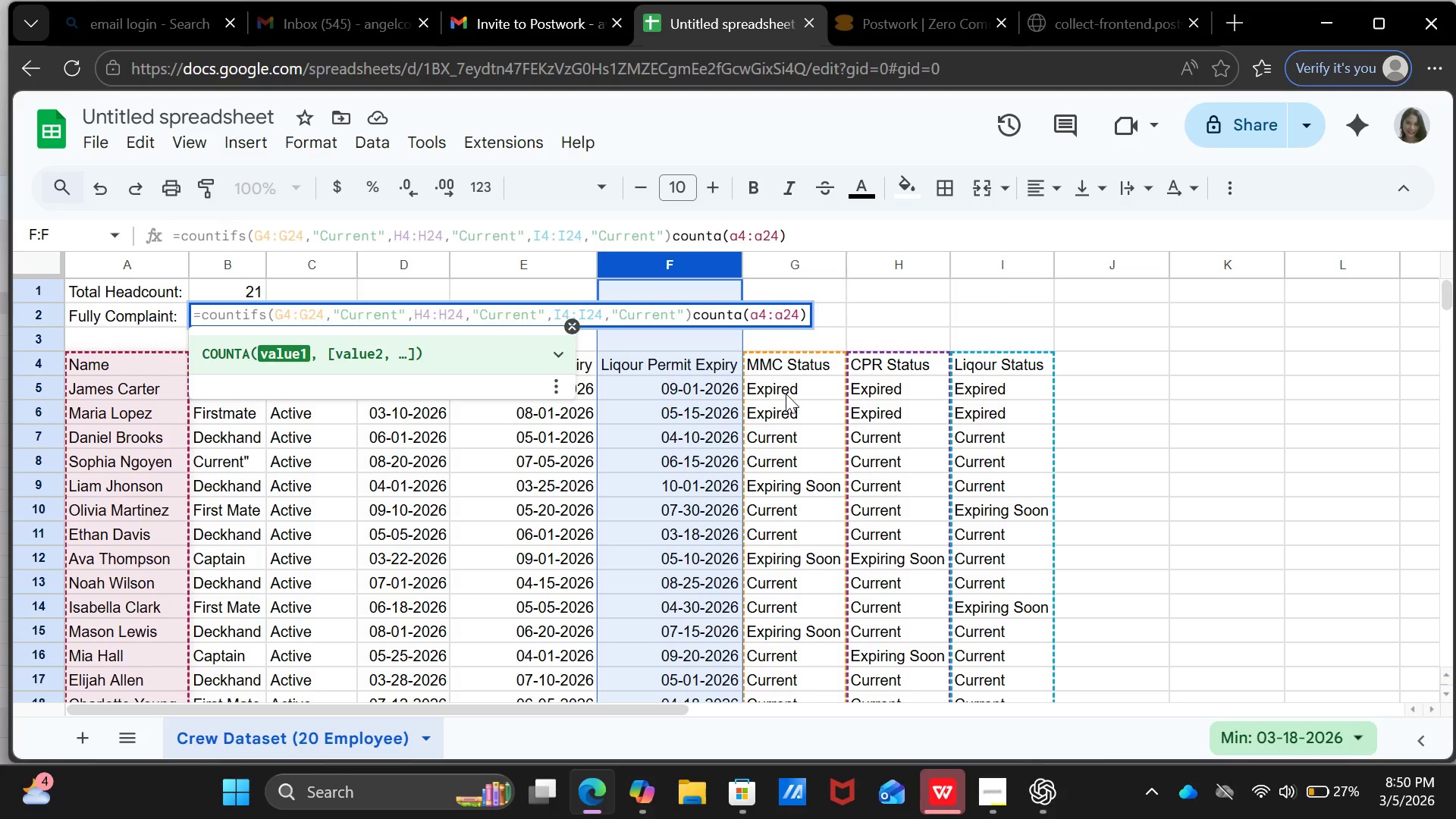 
key(Enter)
 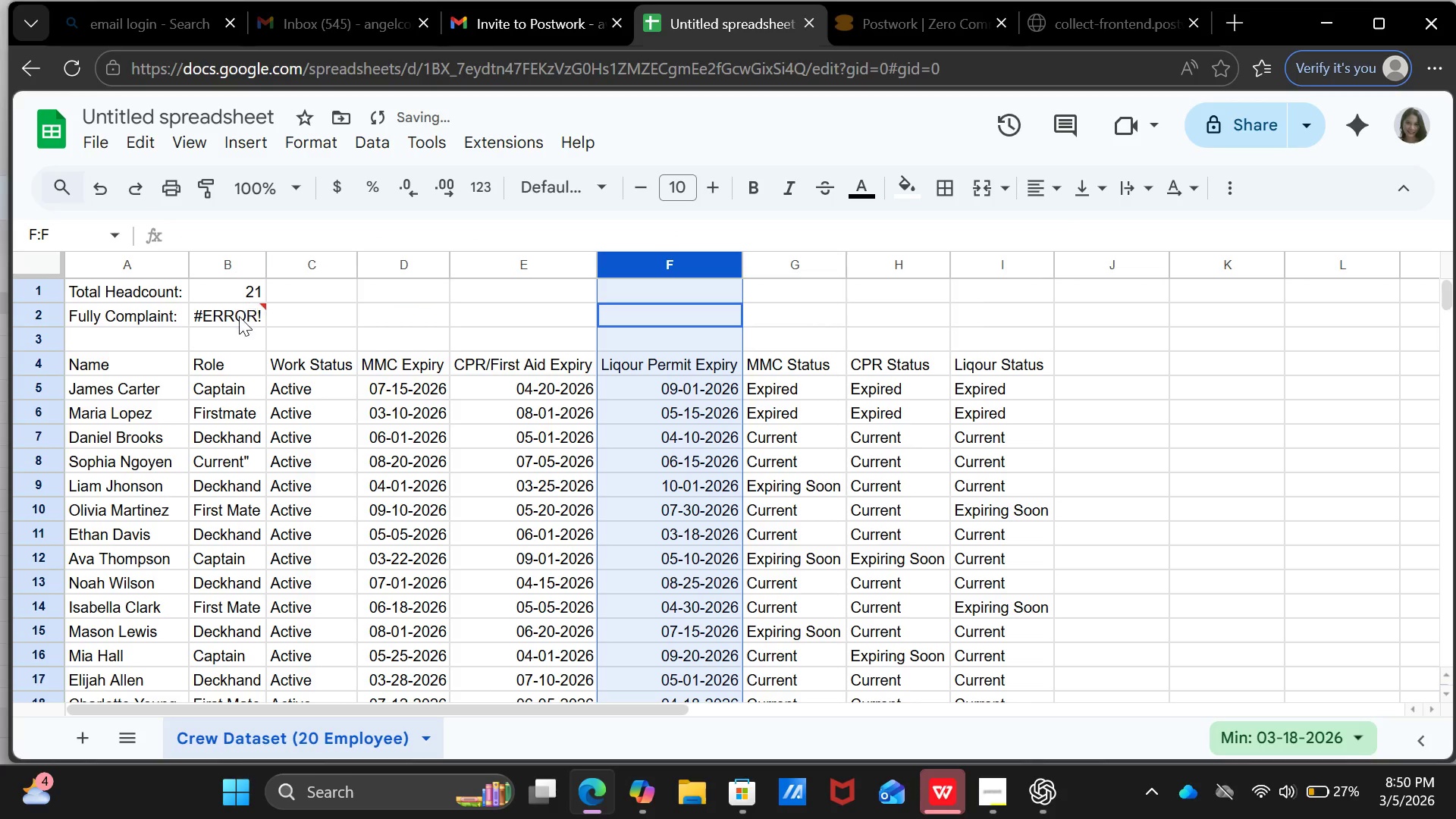 
left_click([239, 316])
 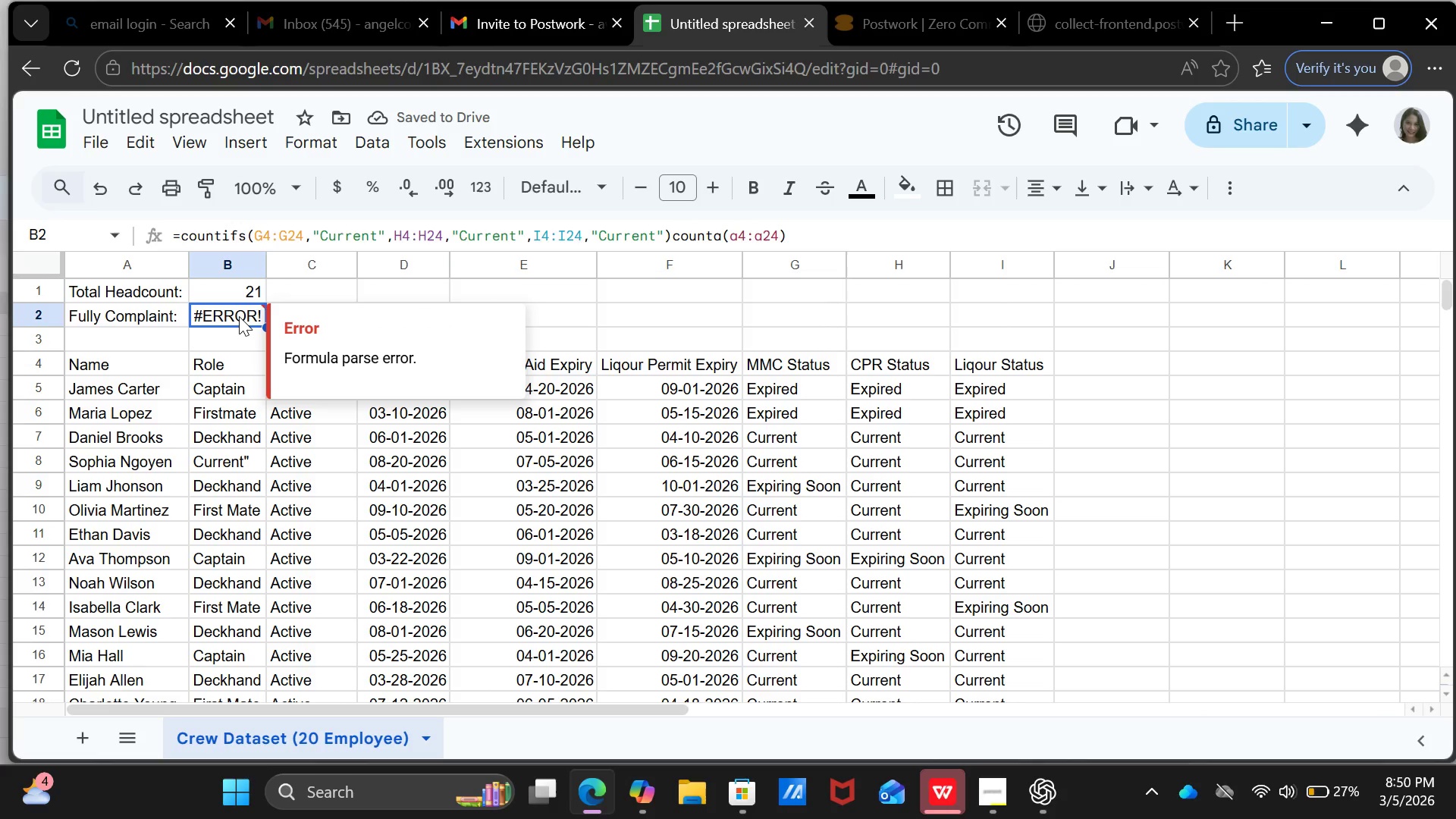 
double_click([239, 316])
 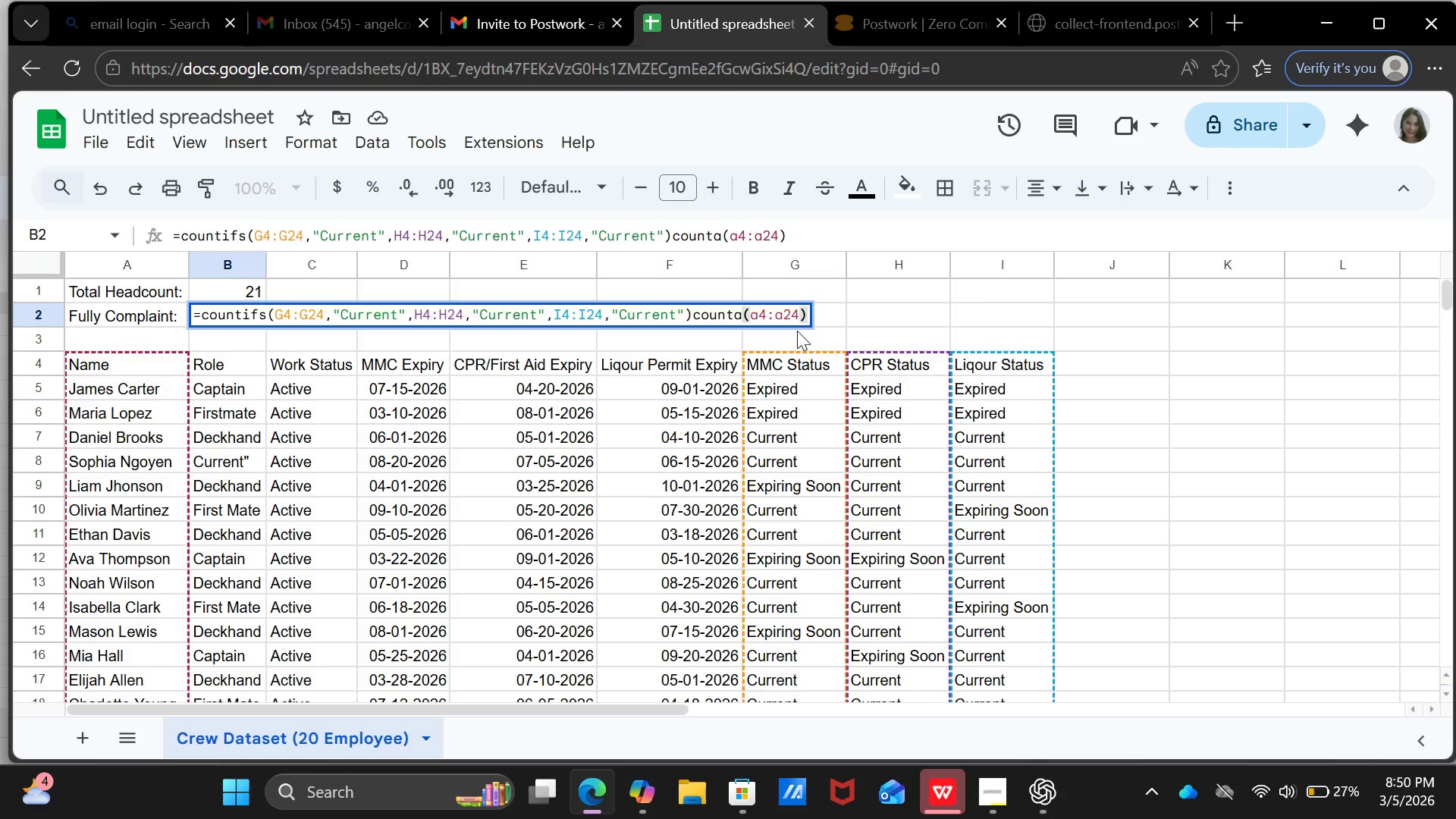 
wait(12.83)
 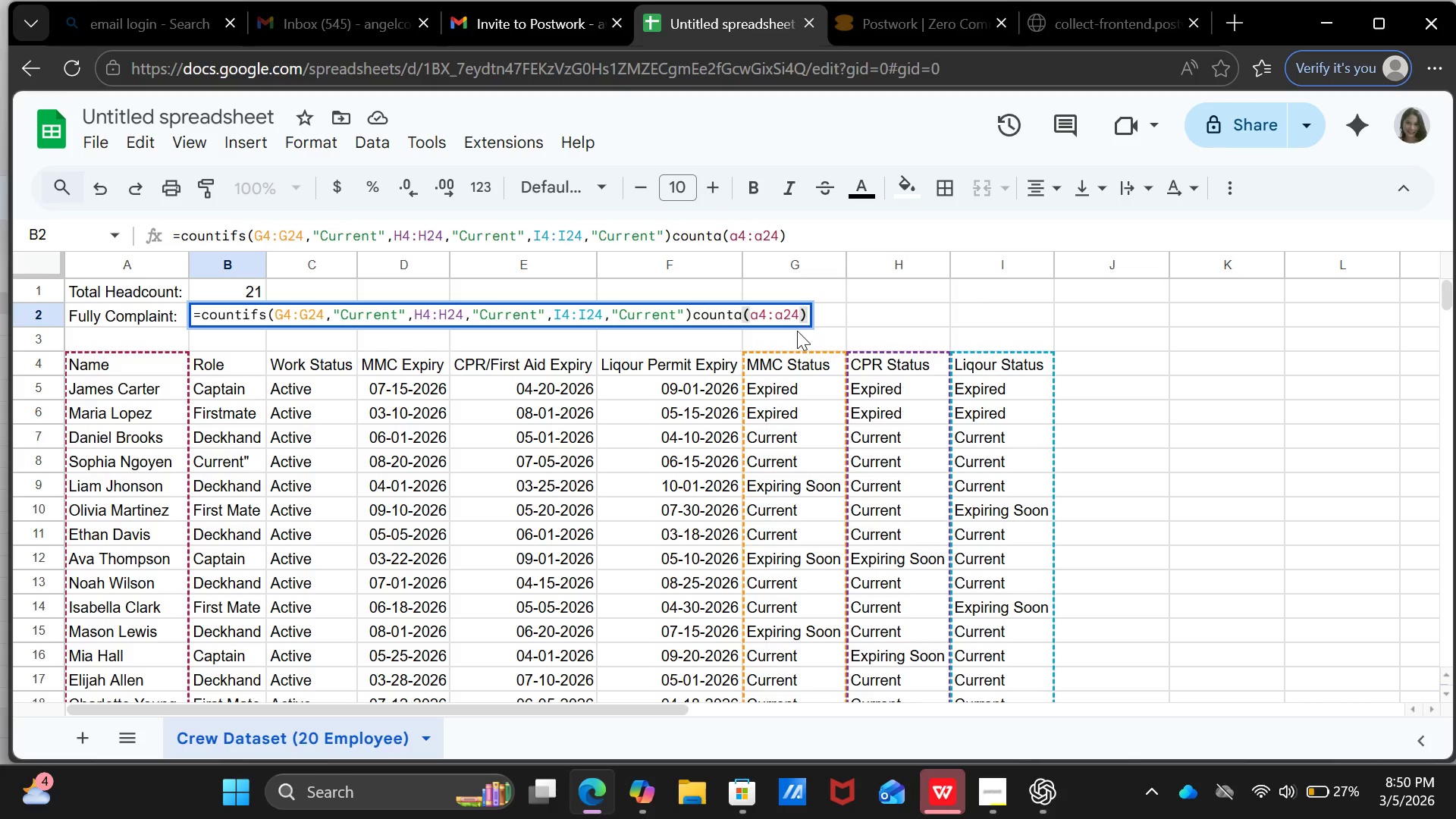 
left_click([739, 311])
 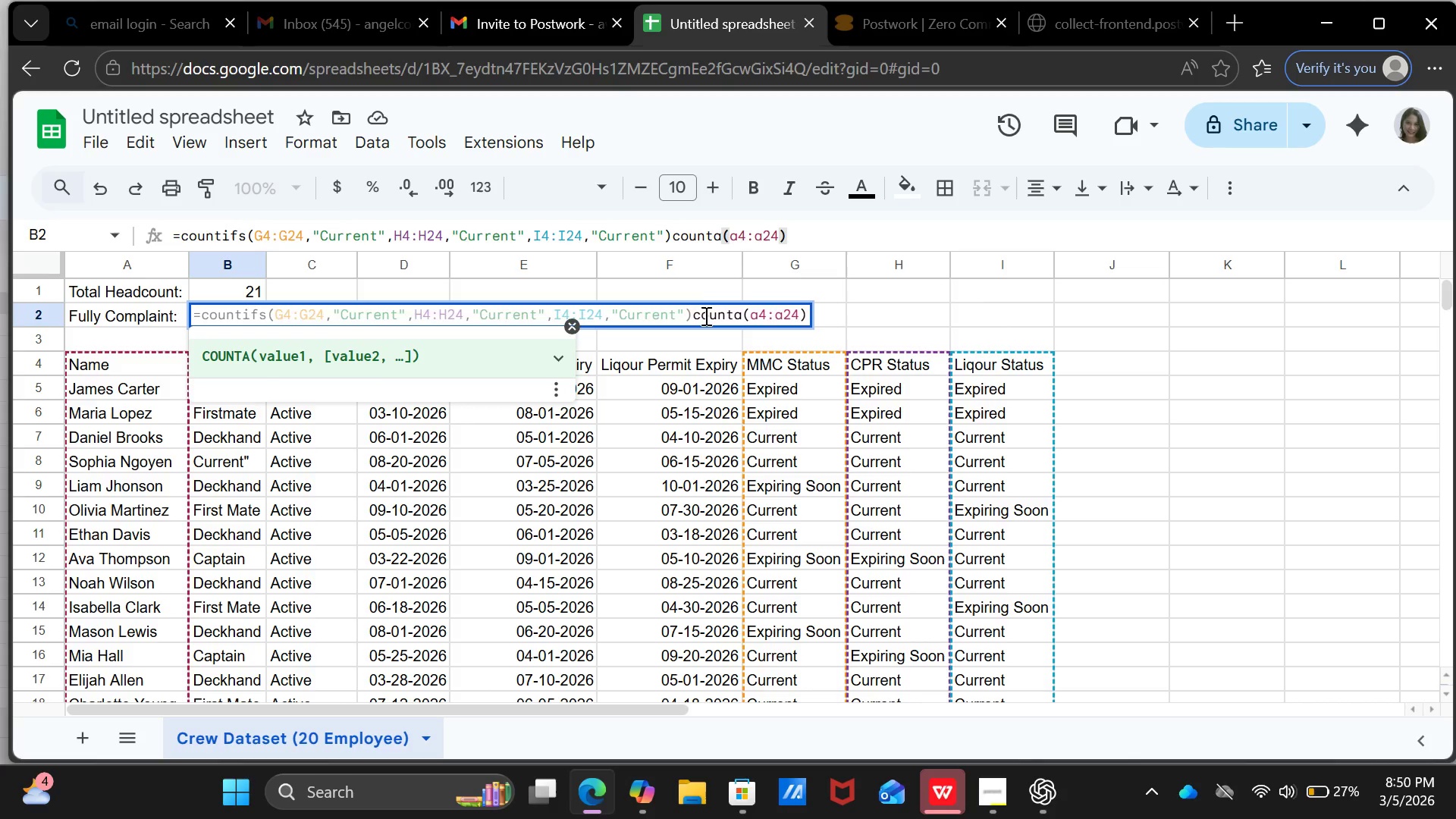 
wait(5.17)
 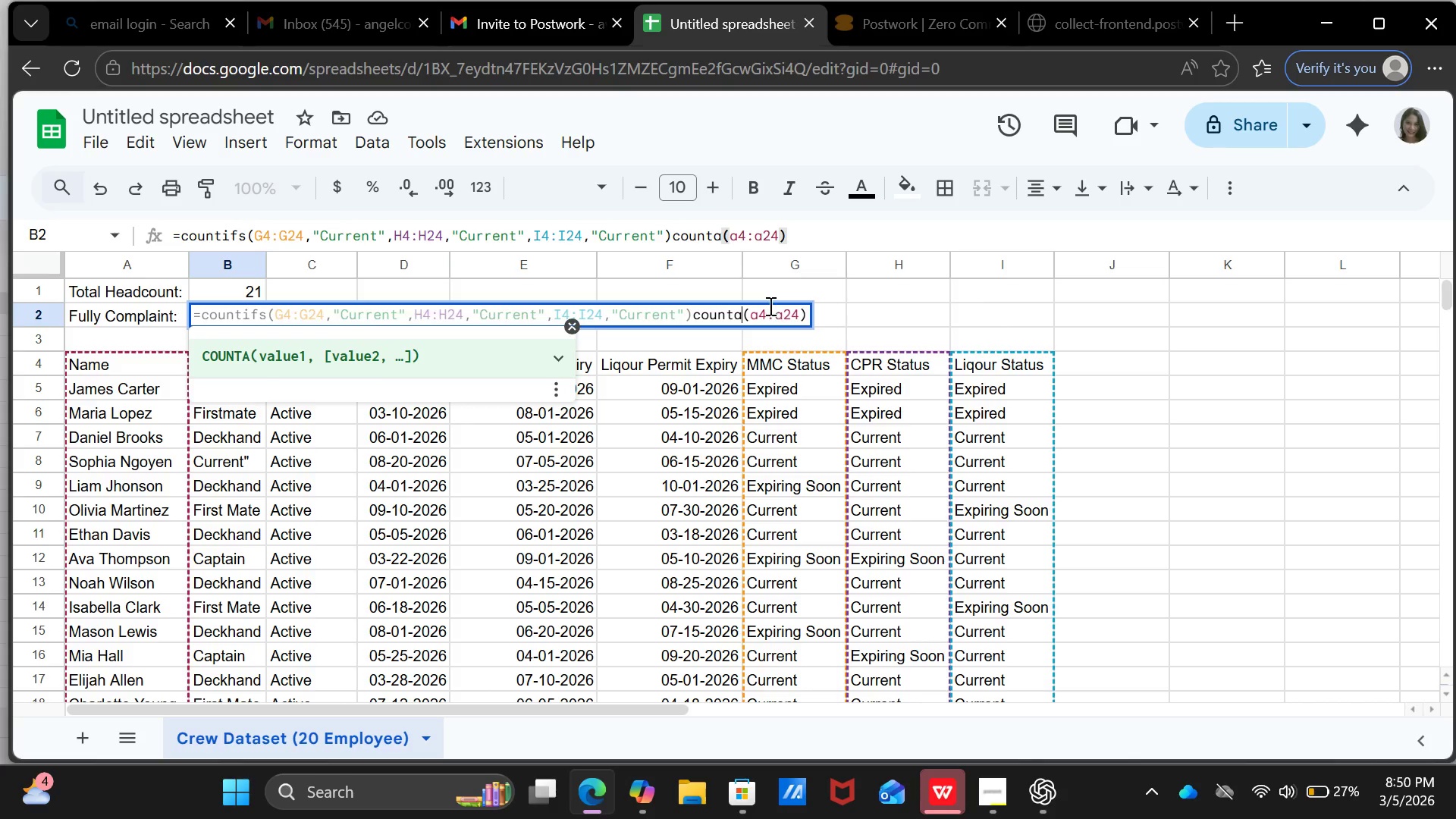 
left_click([689, 309])
 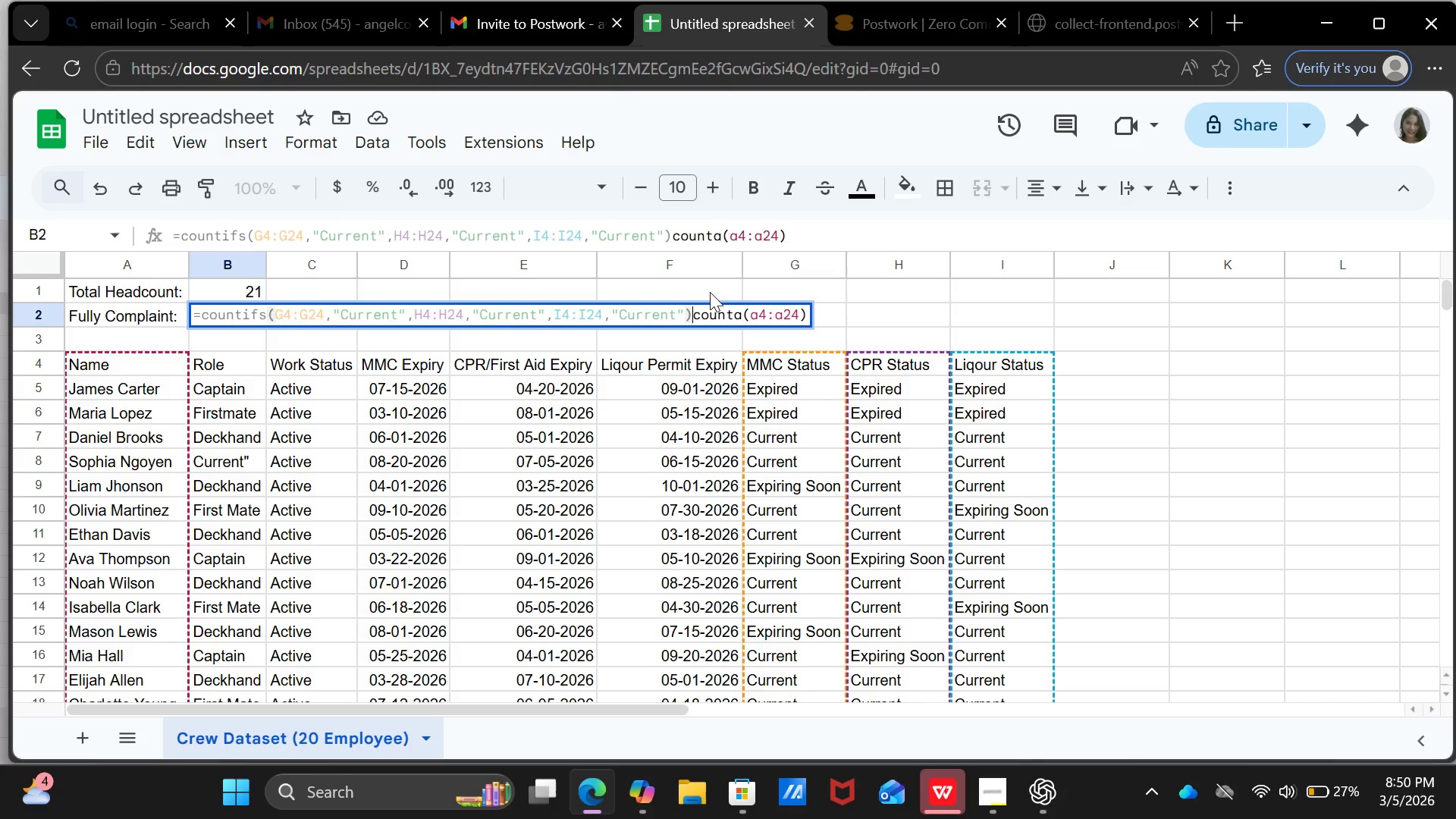 
key(Slash)
 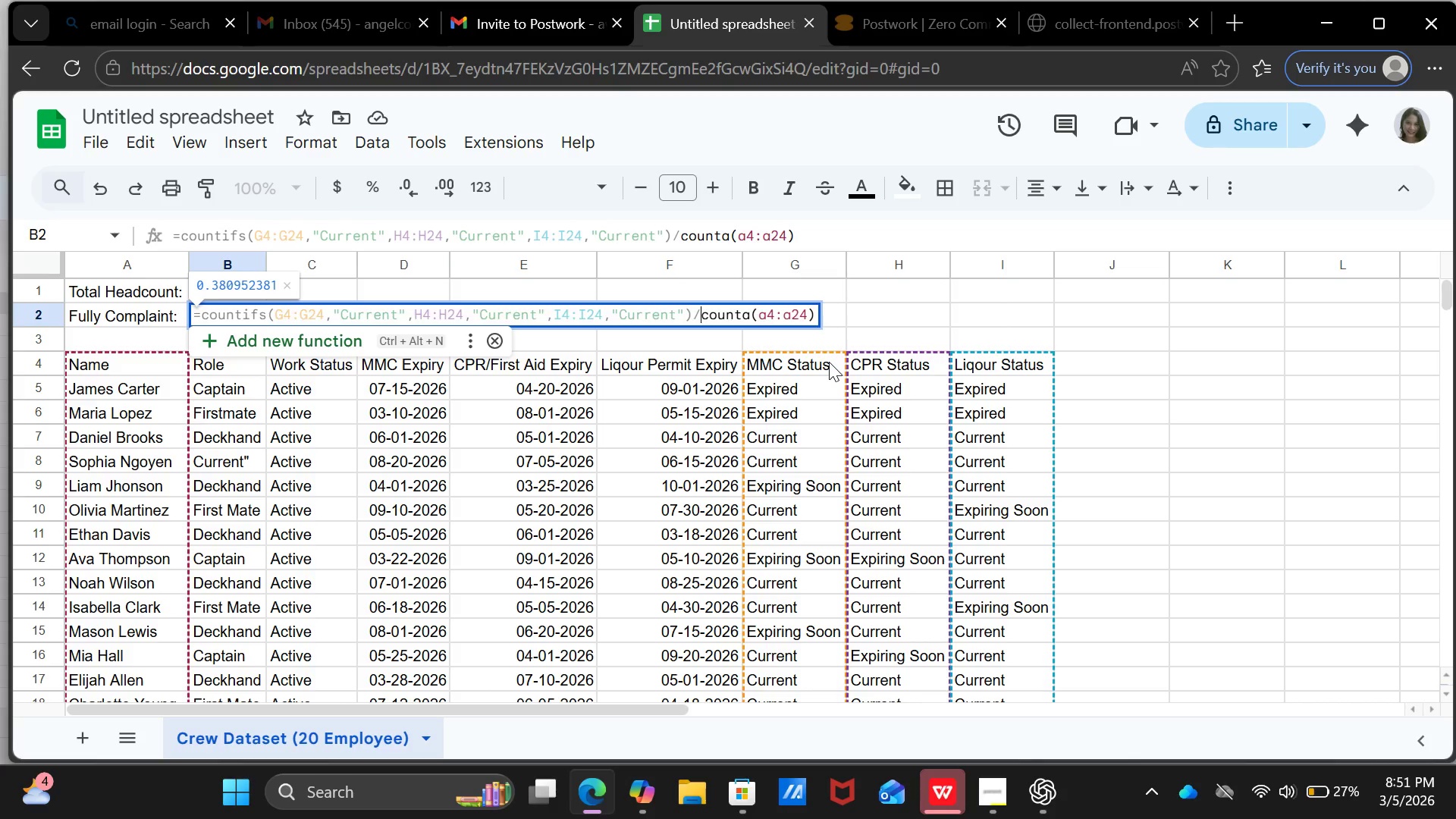 
key(Enter)
 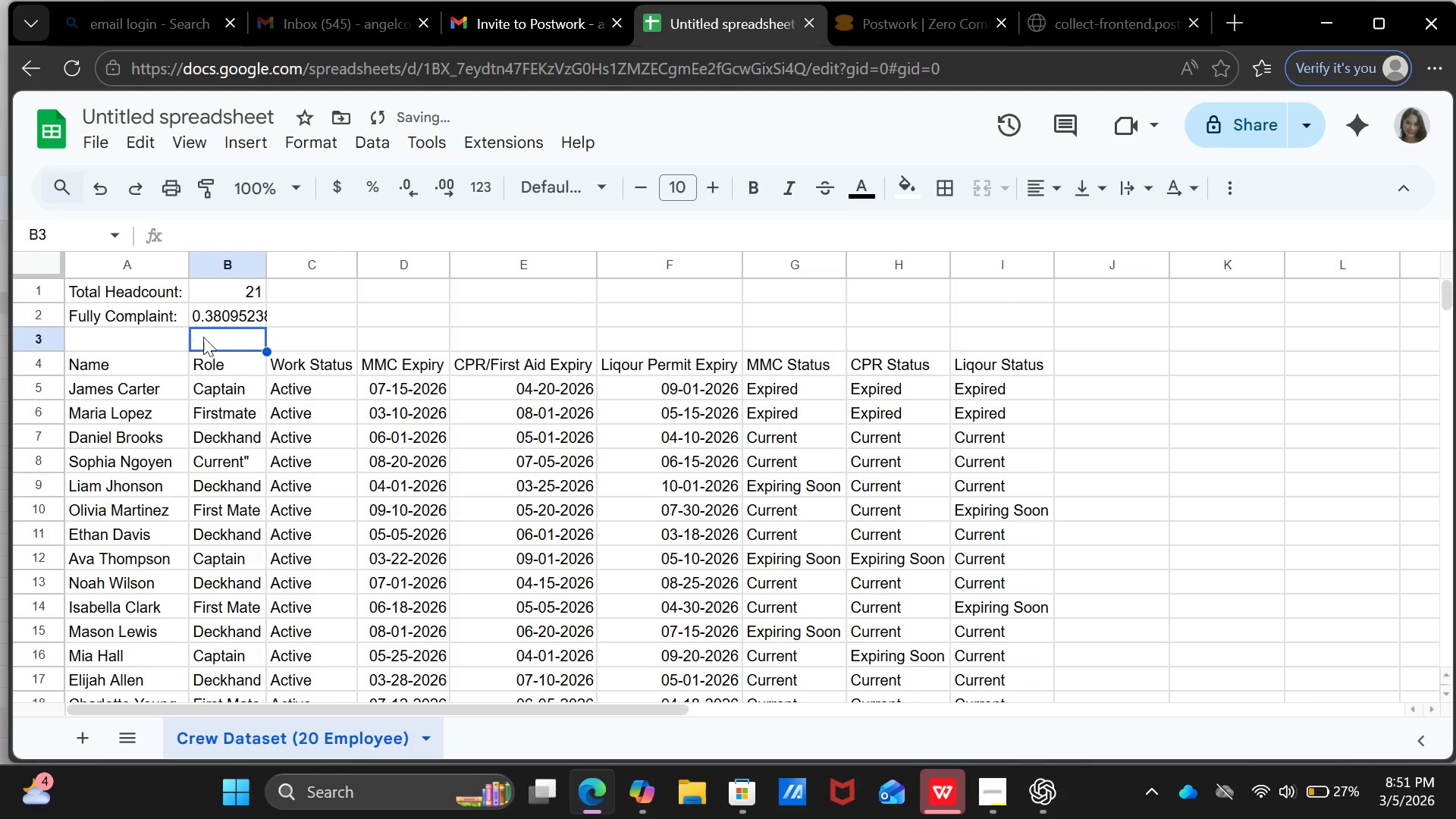 
left_click([228, 318])
 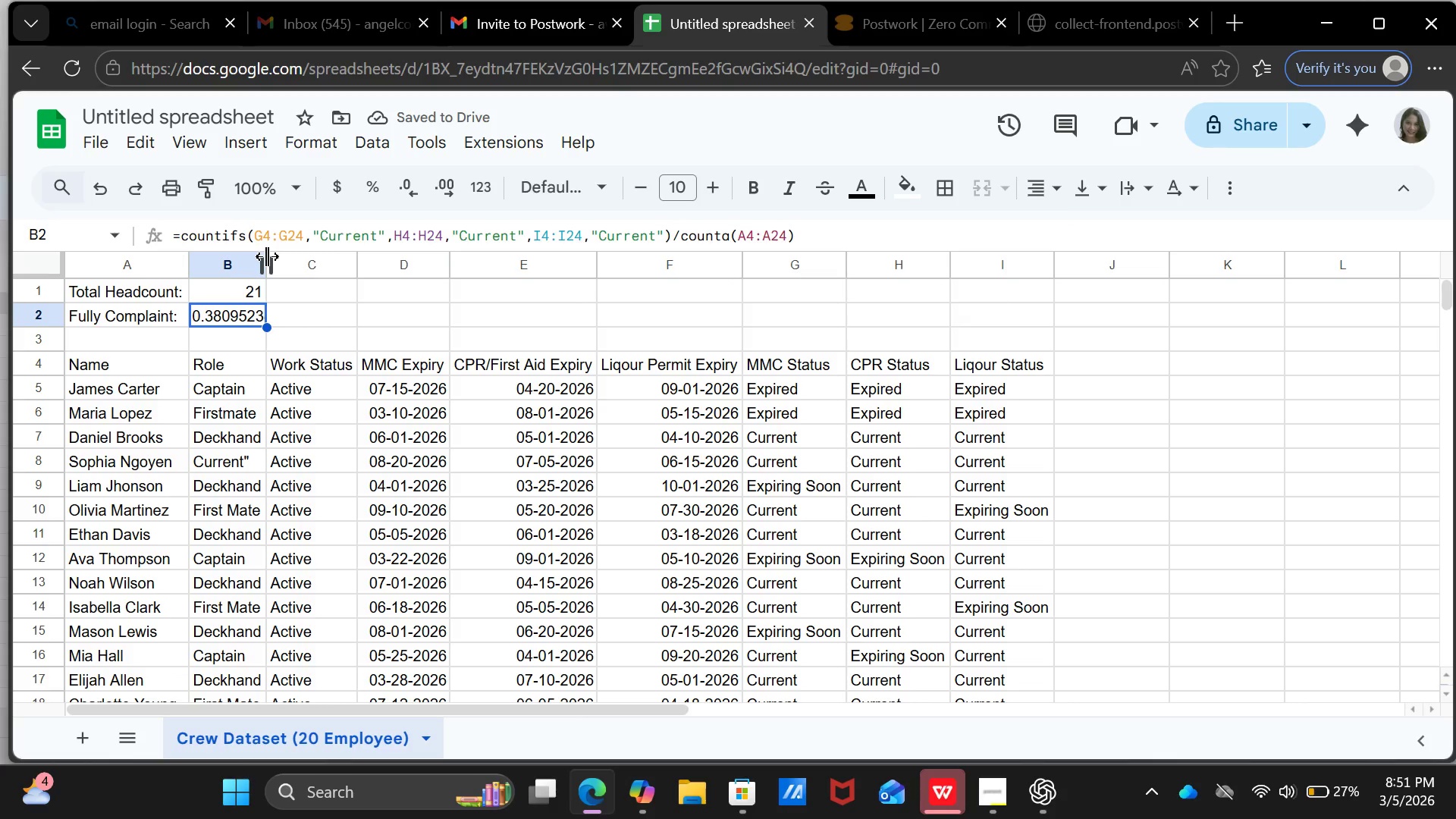 
double_click([267, 256])
 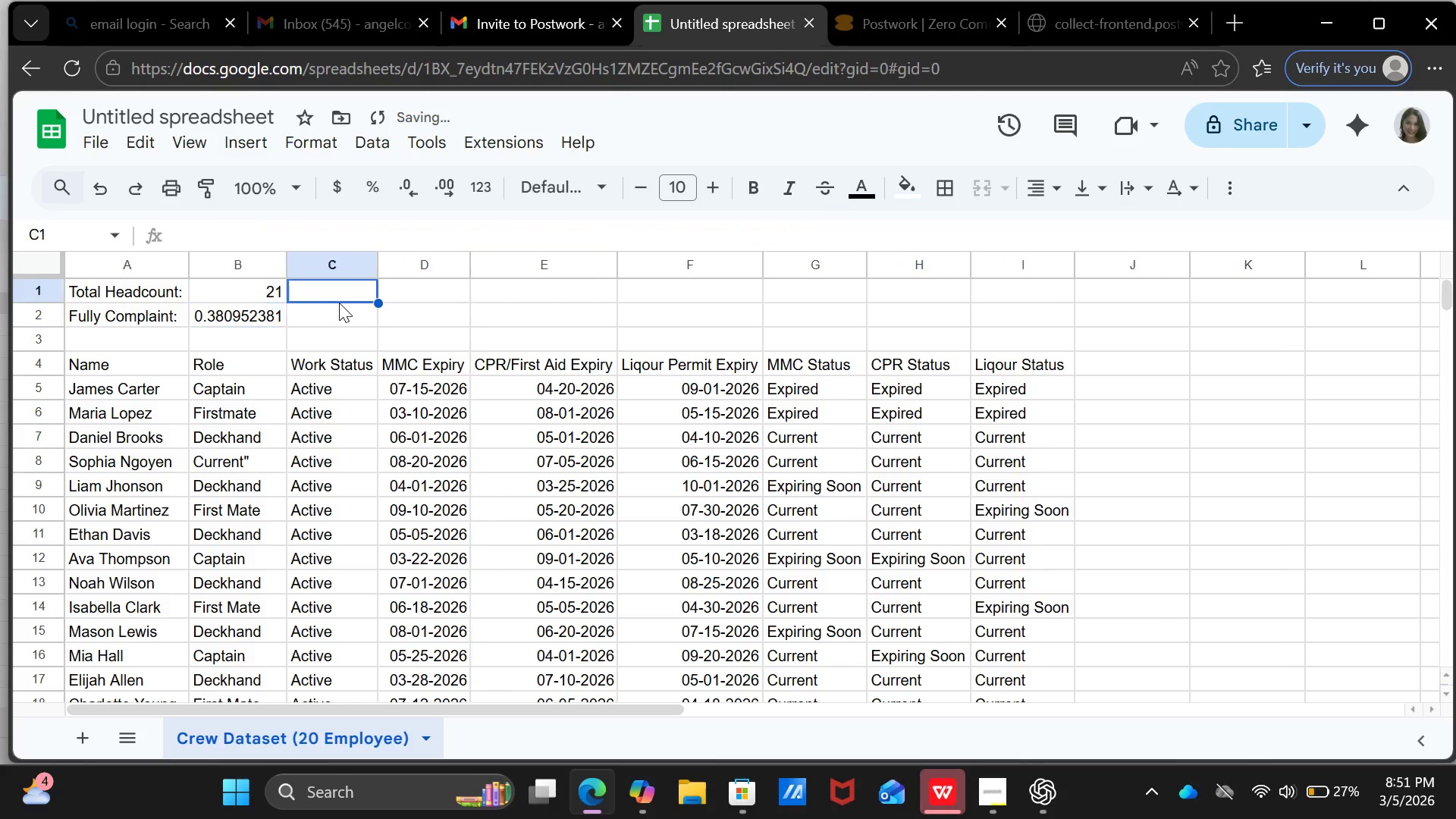 
left_click([339, 303])
 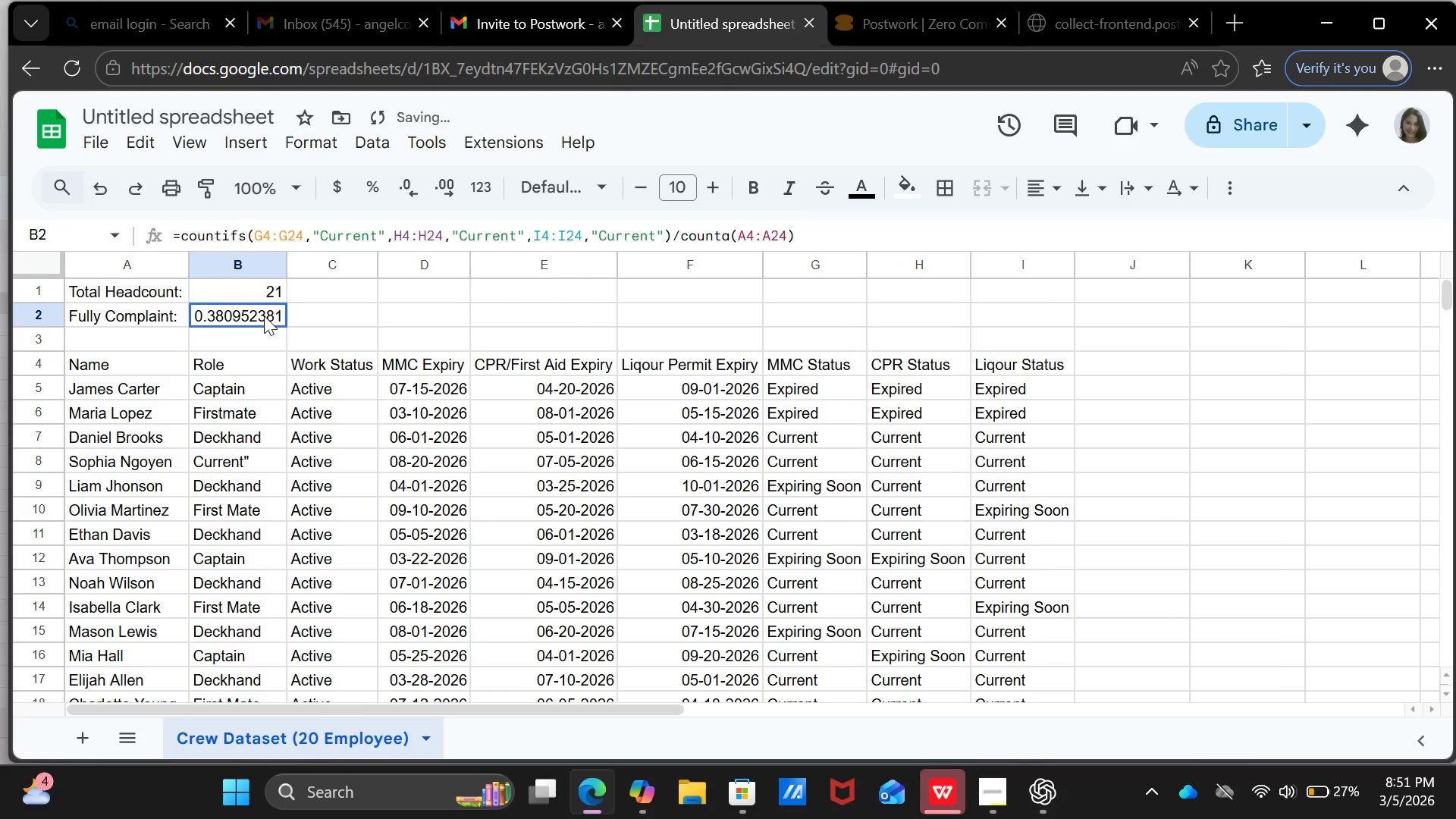 
left_click([264, 315])
 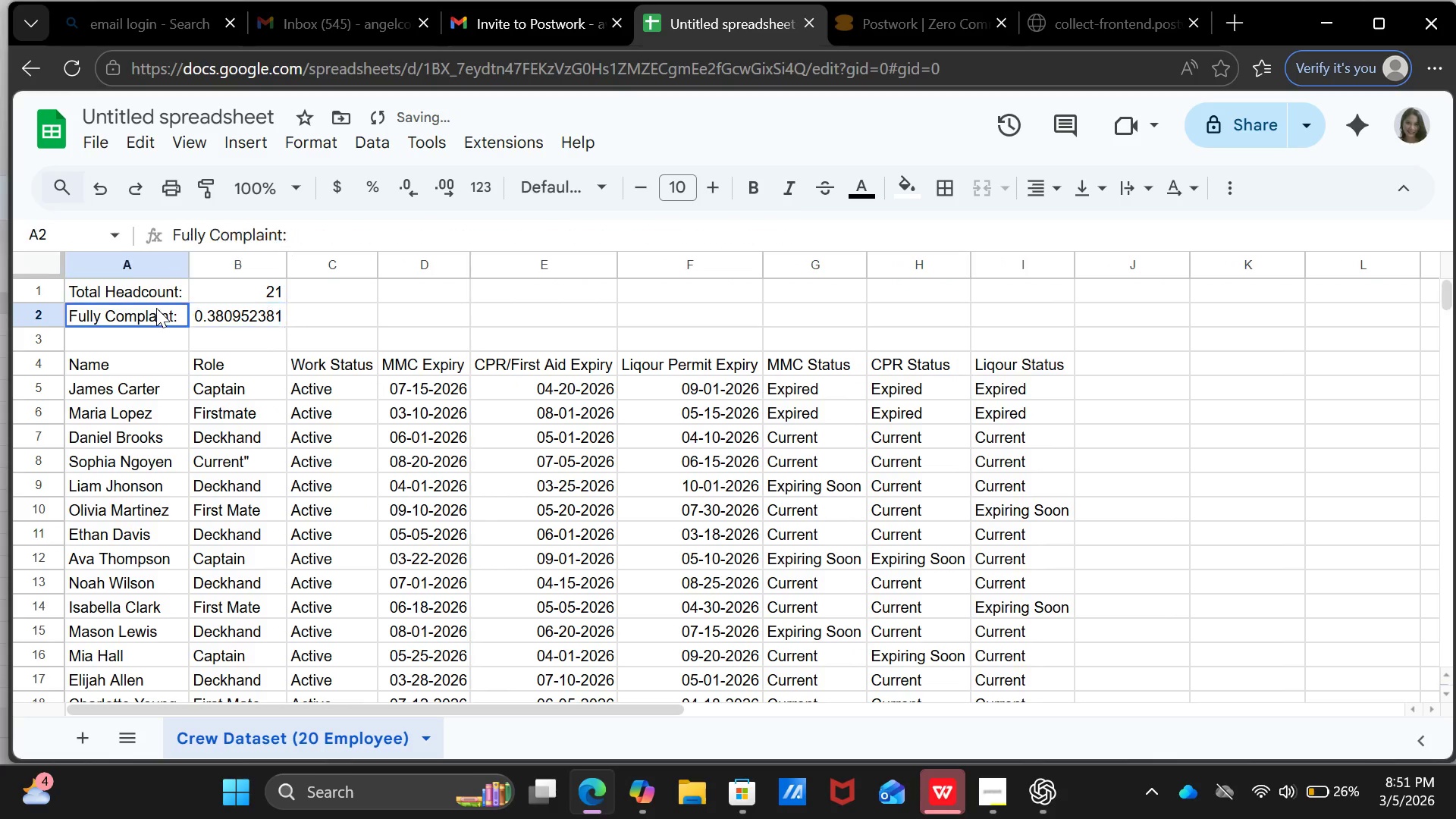 
left_click([156, 308])
 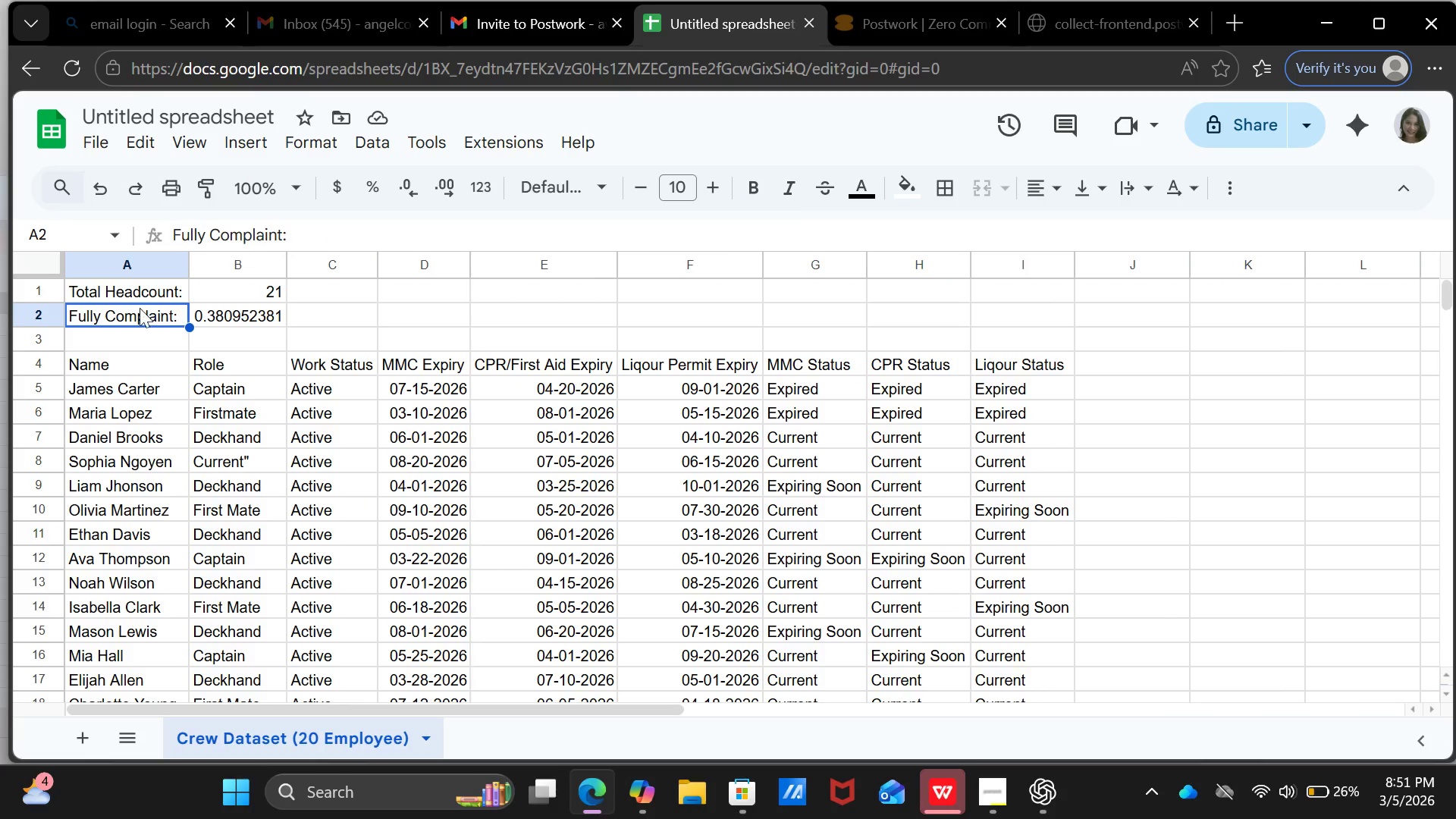 
wait(6.45)
 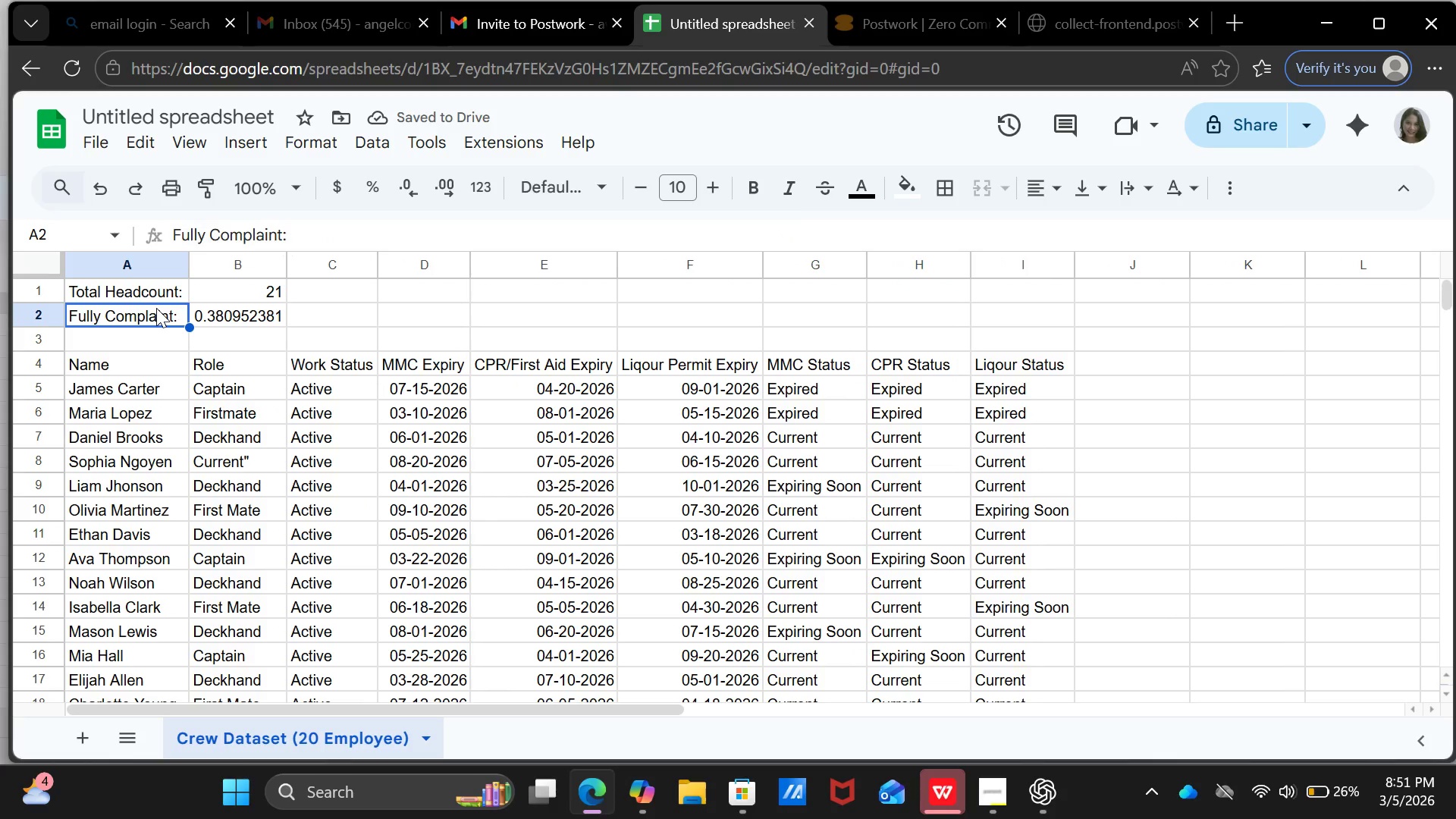 
left_click([175, 322])
 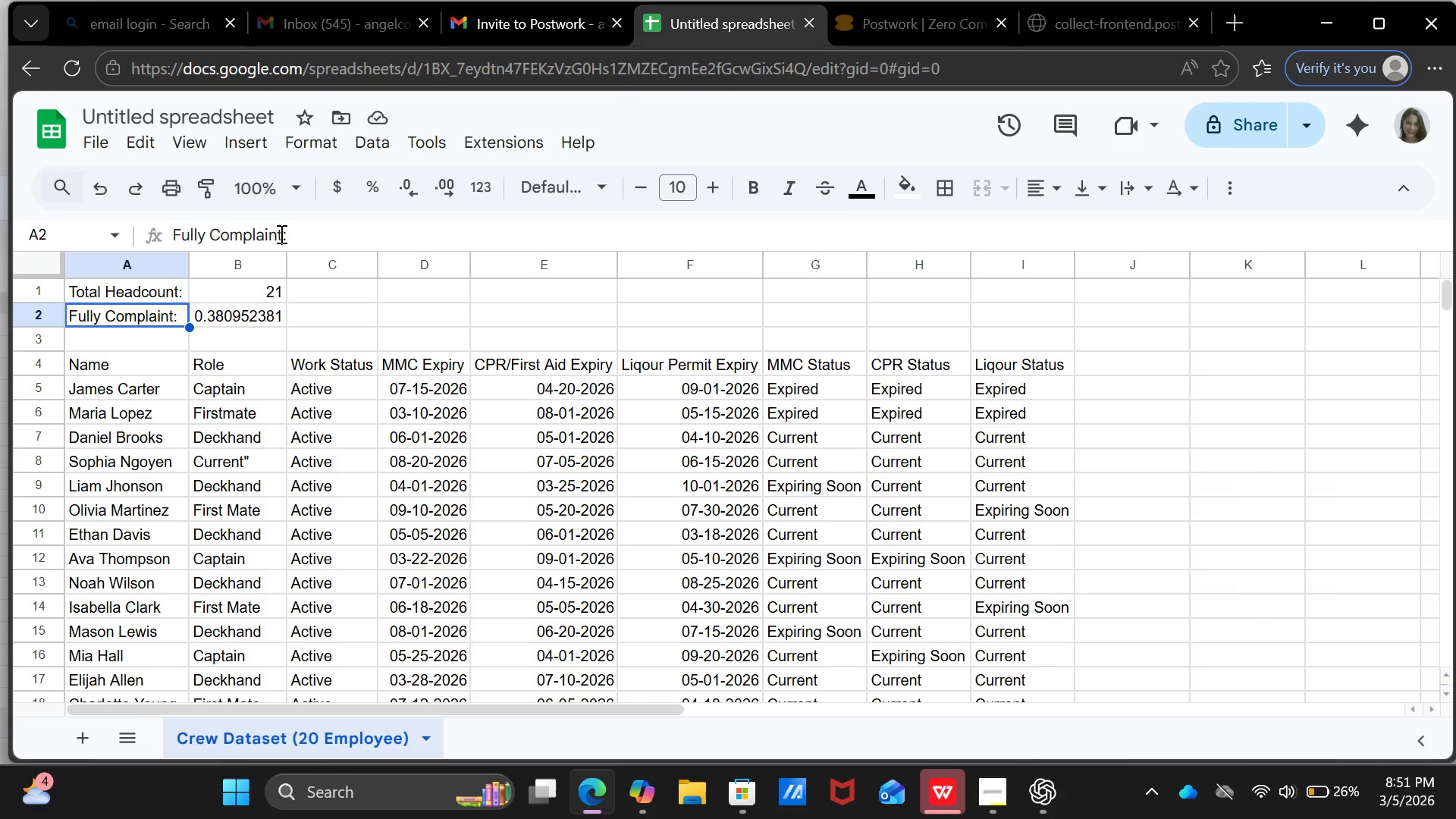 
left_click([280, 234])
 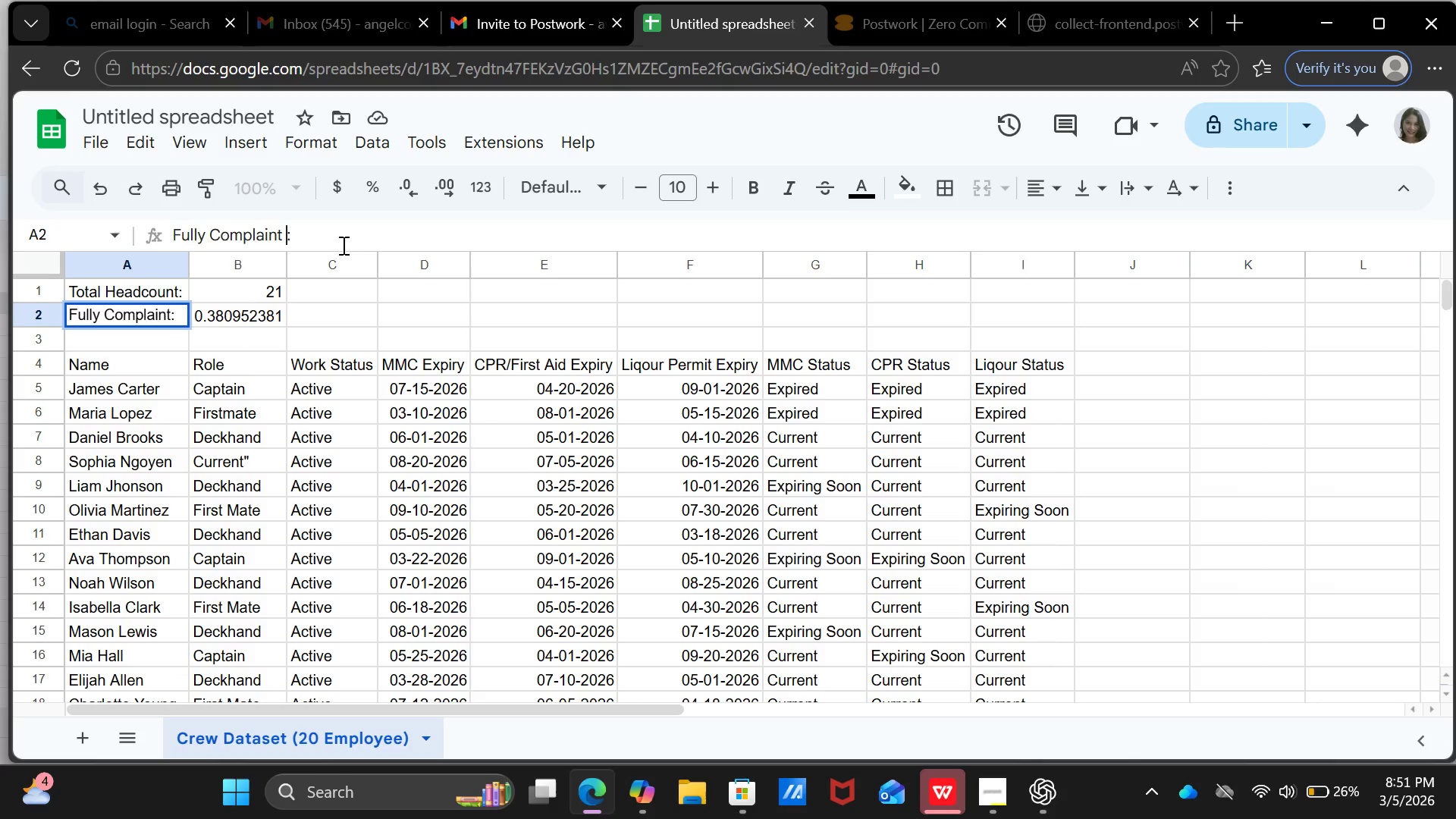 
key(Space)
 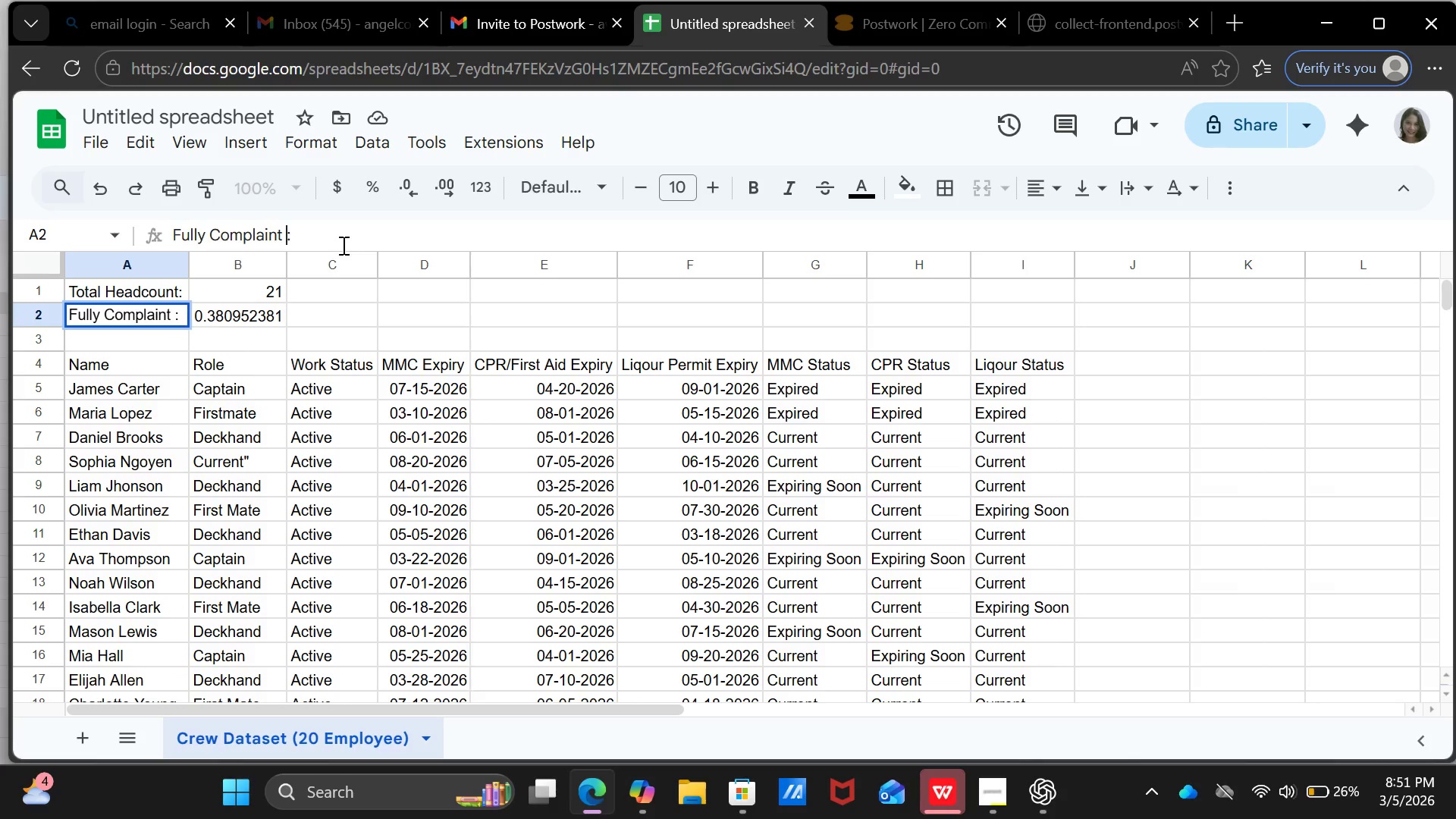 
key(Shift+ShiftRight)
 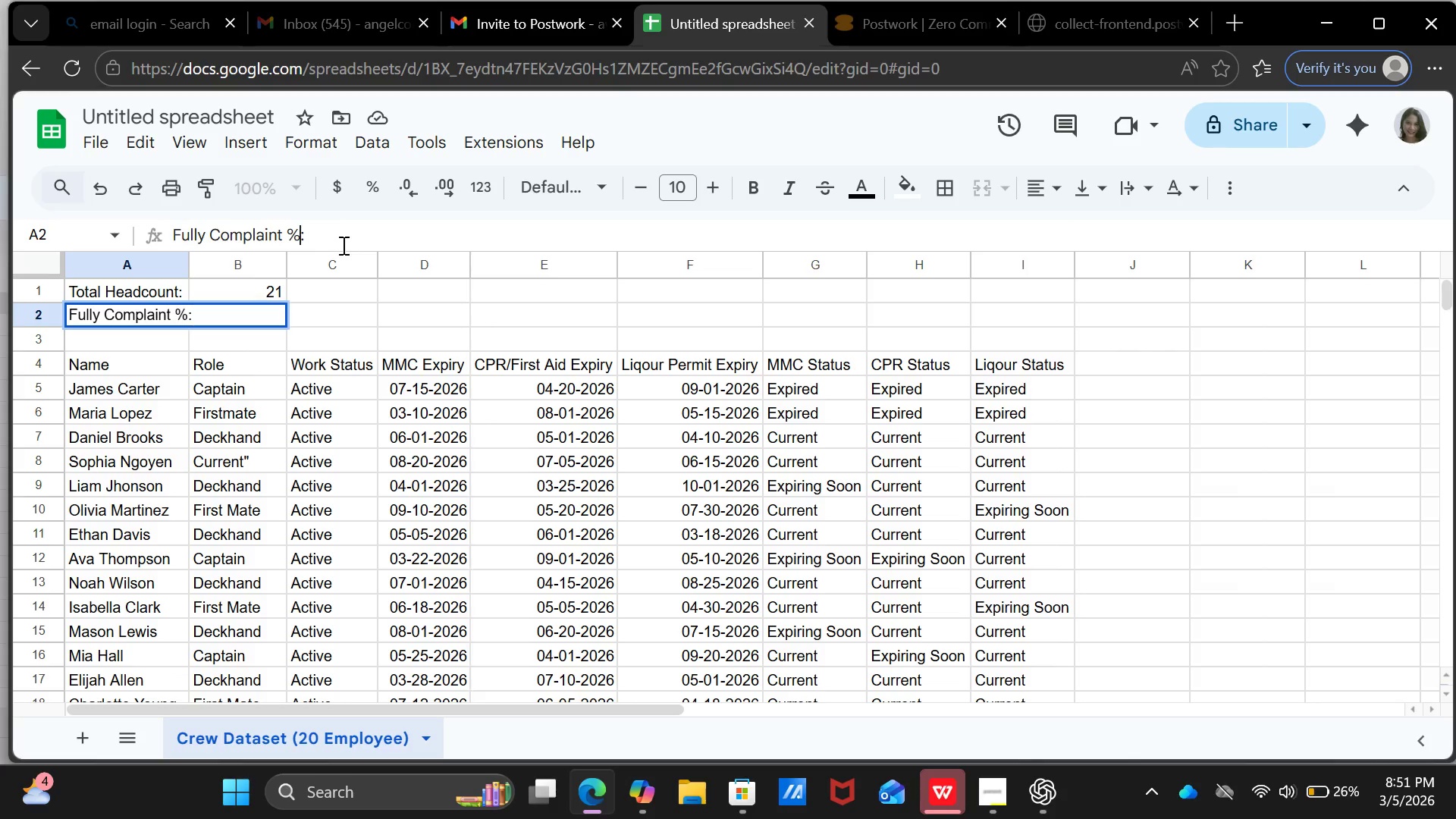 
key(Shift+5)
 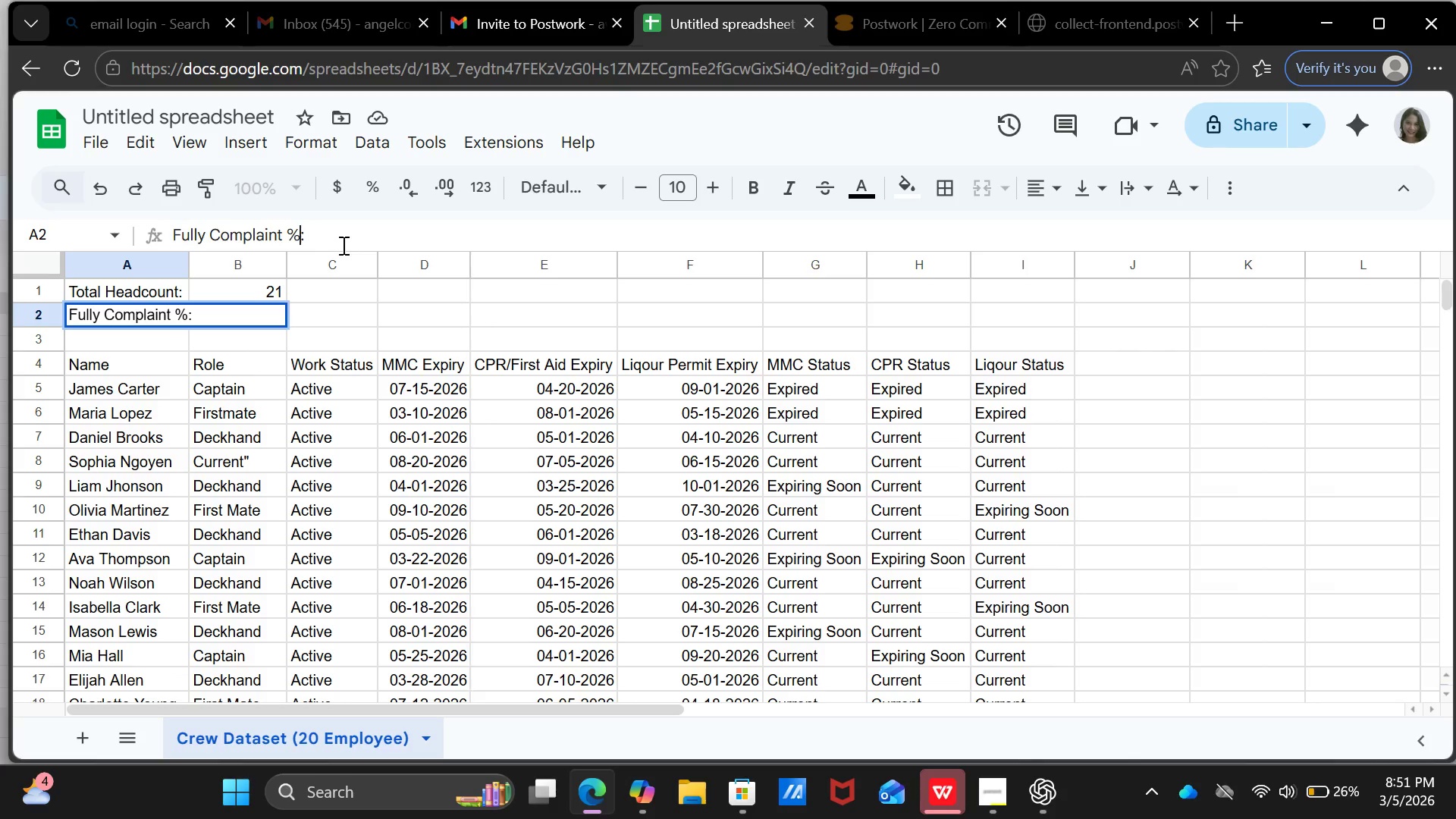 
key(Space)
 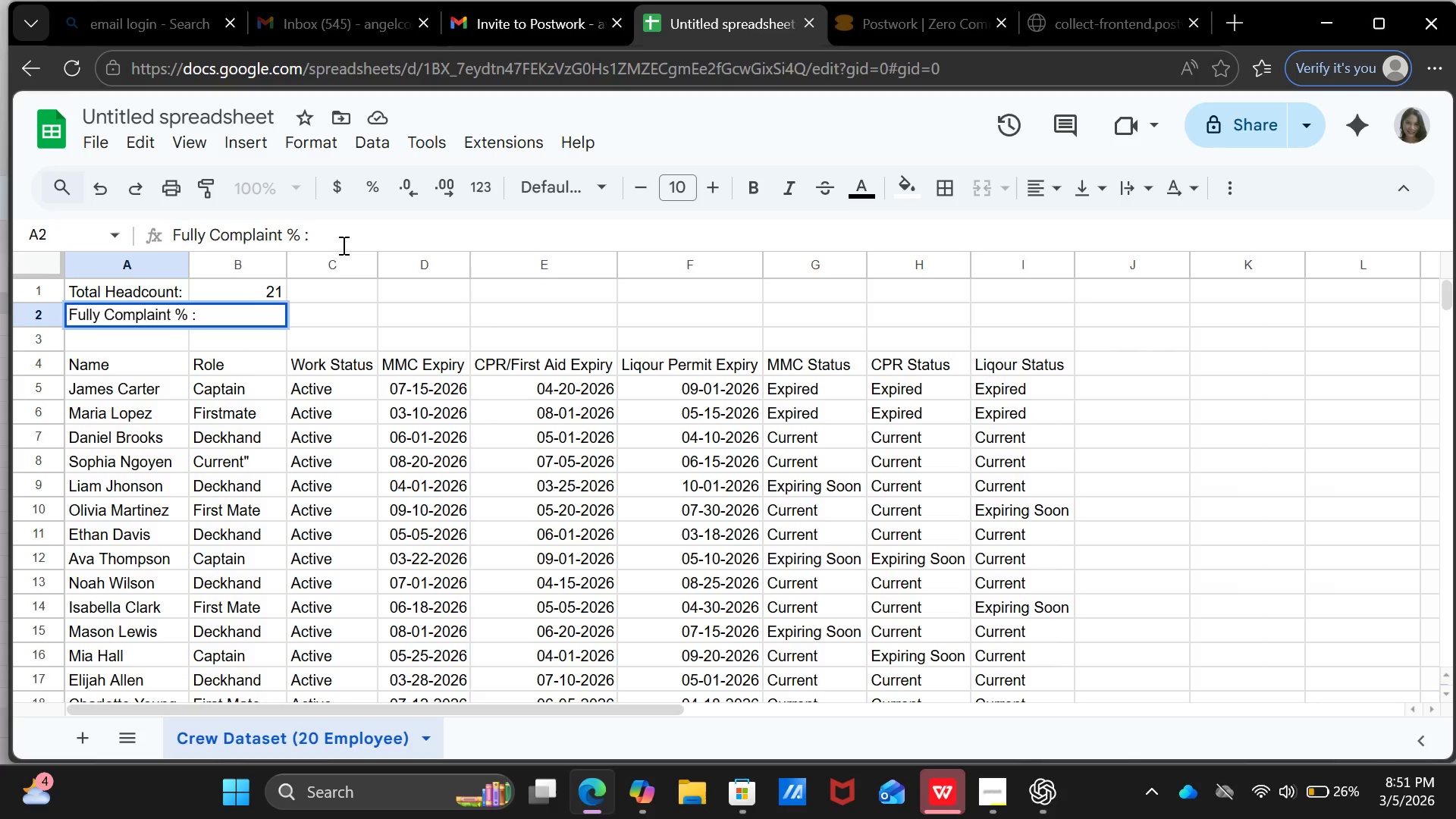 
key(Shift+ShiftRight)
 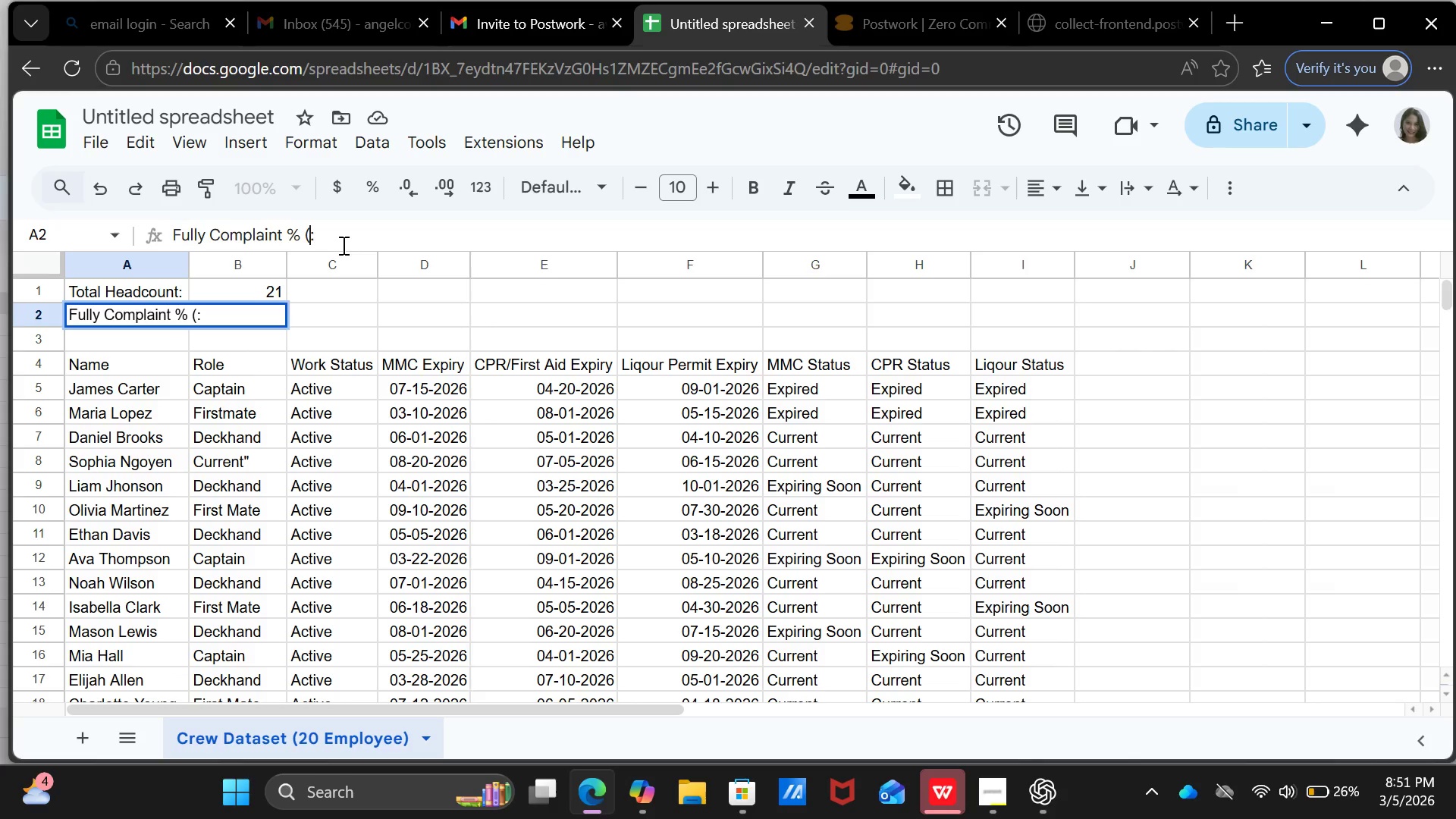 
key(Shift+9)
 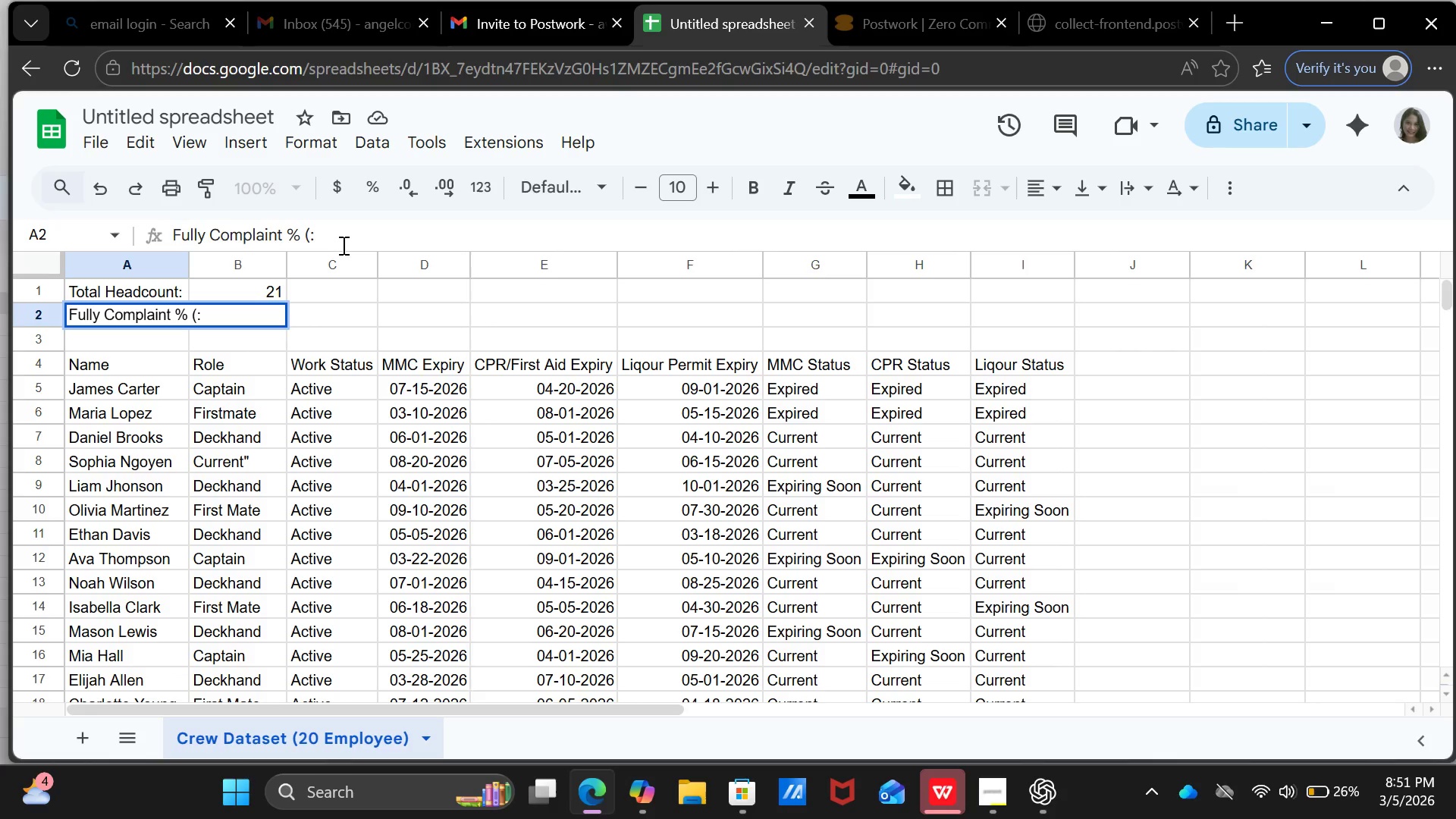 
type(all three )
 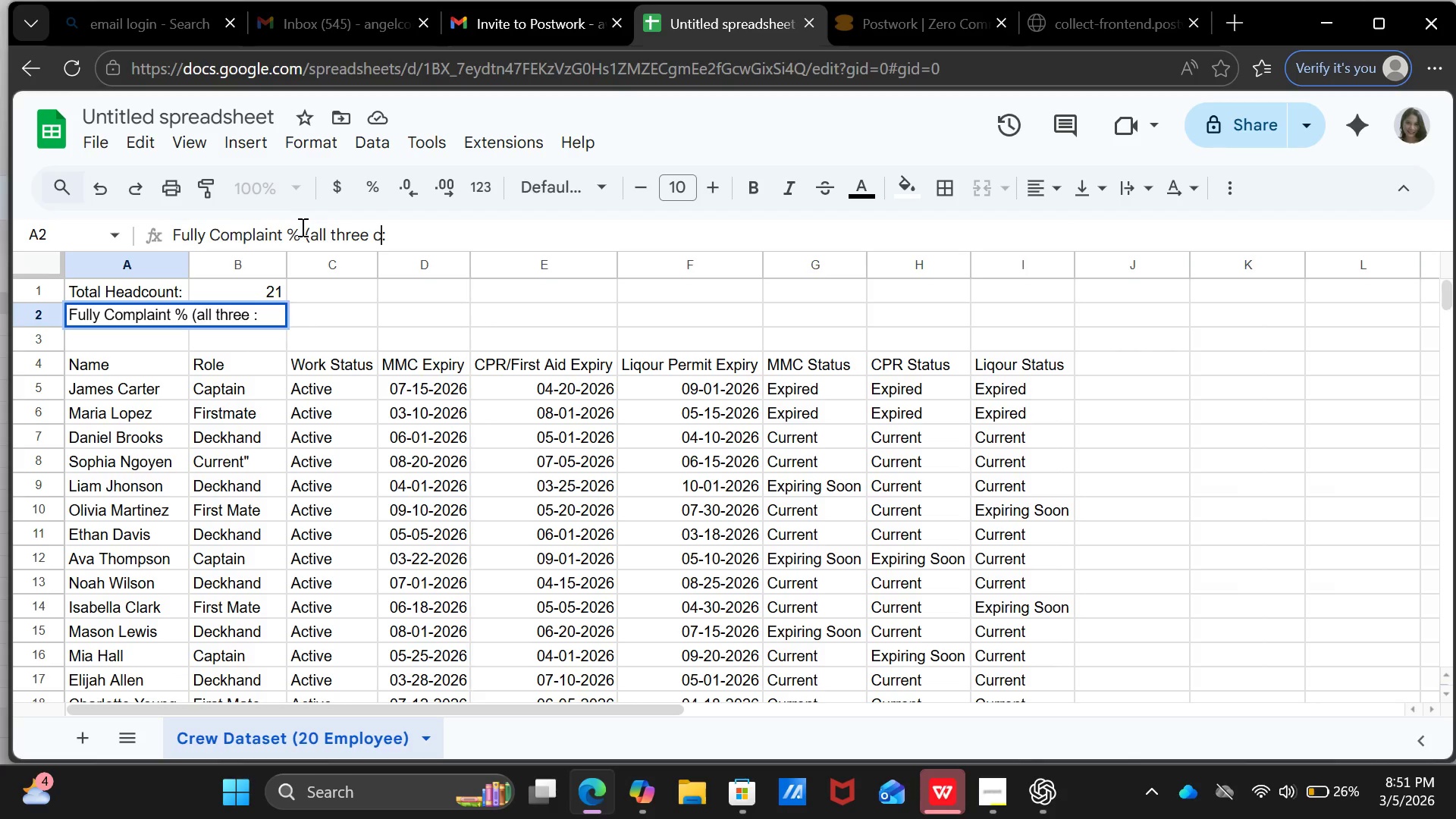 
type(certifications ")
 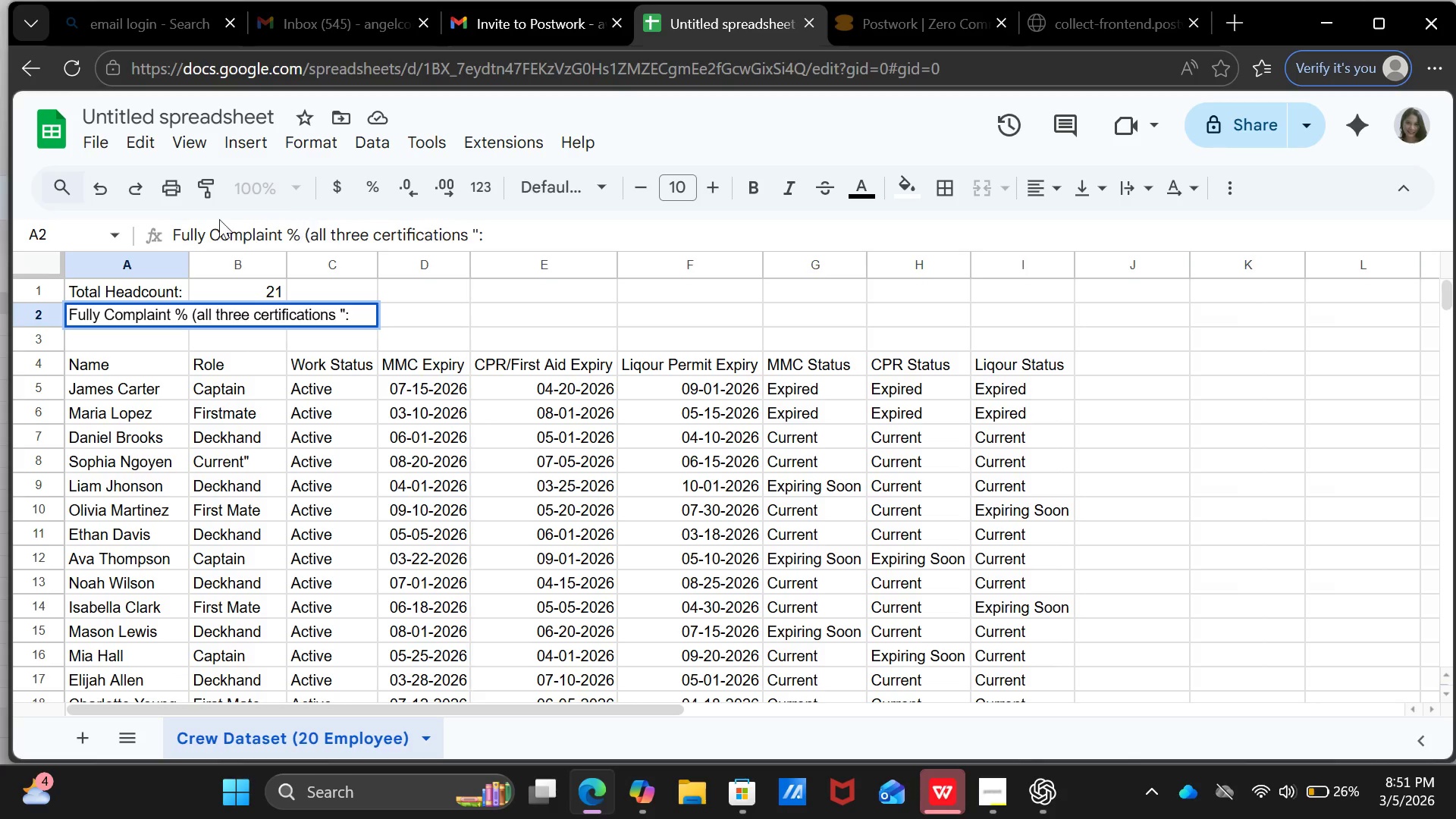 
type(Current")
 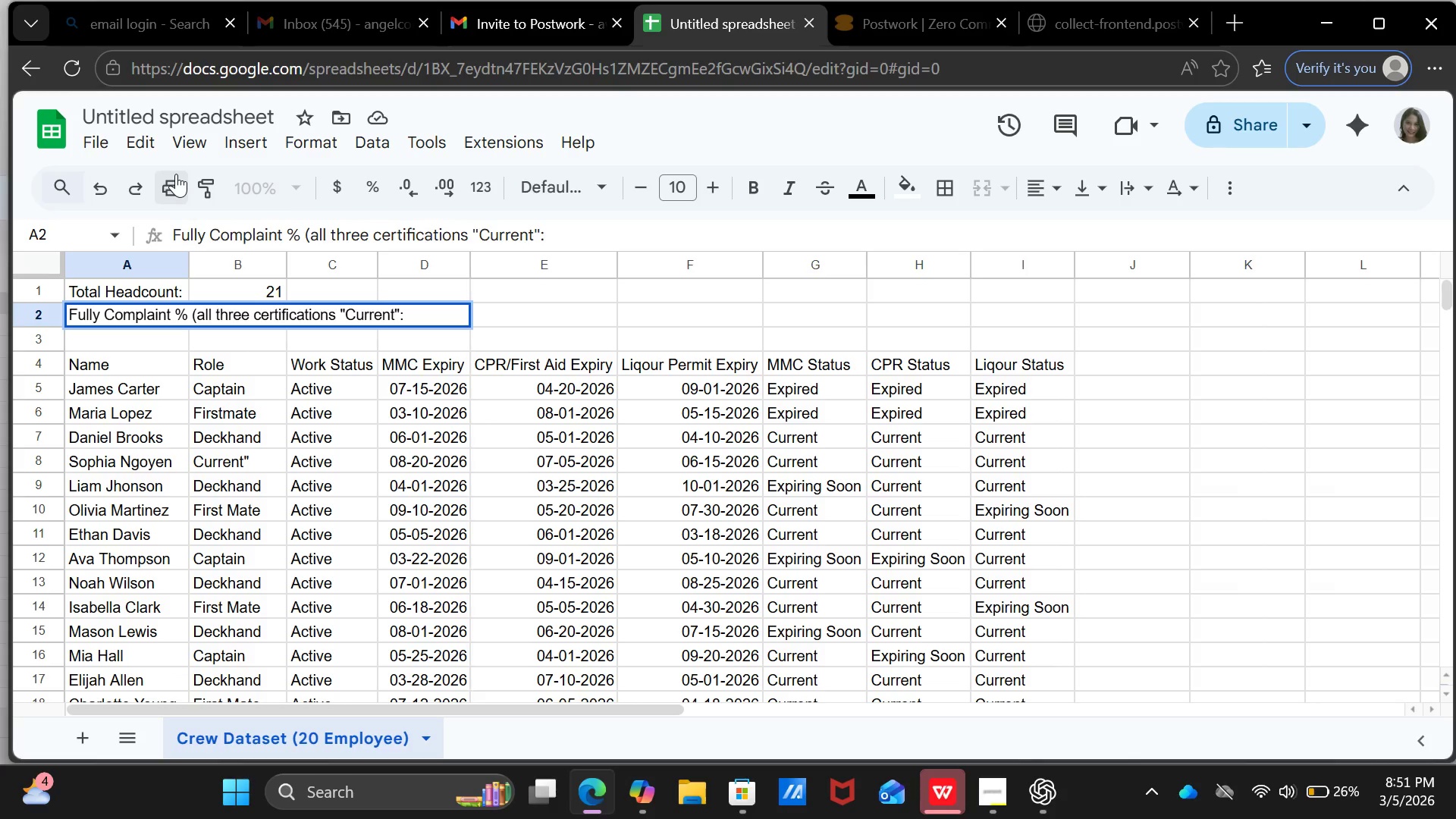 
wait(5.06)
 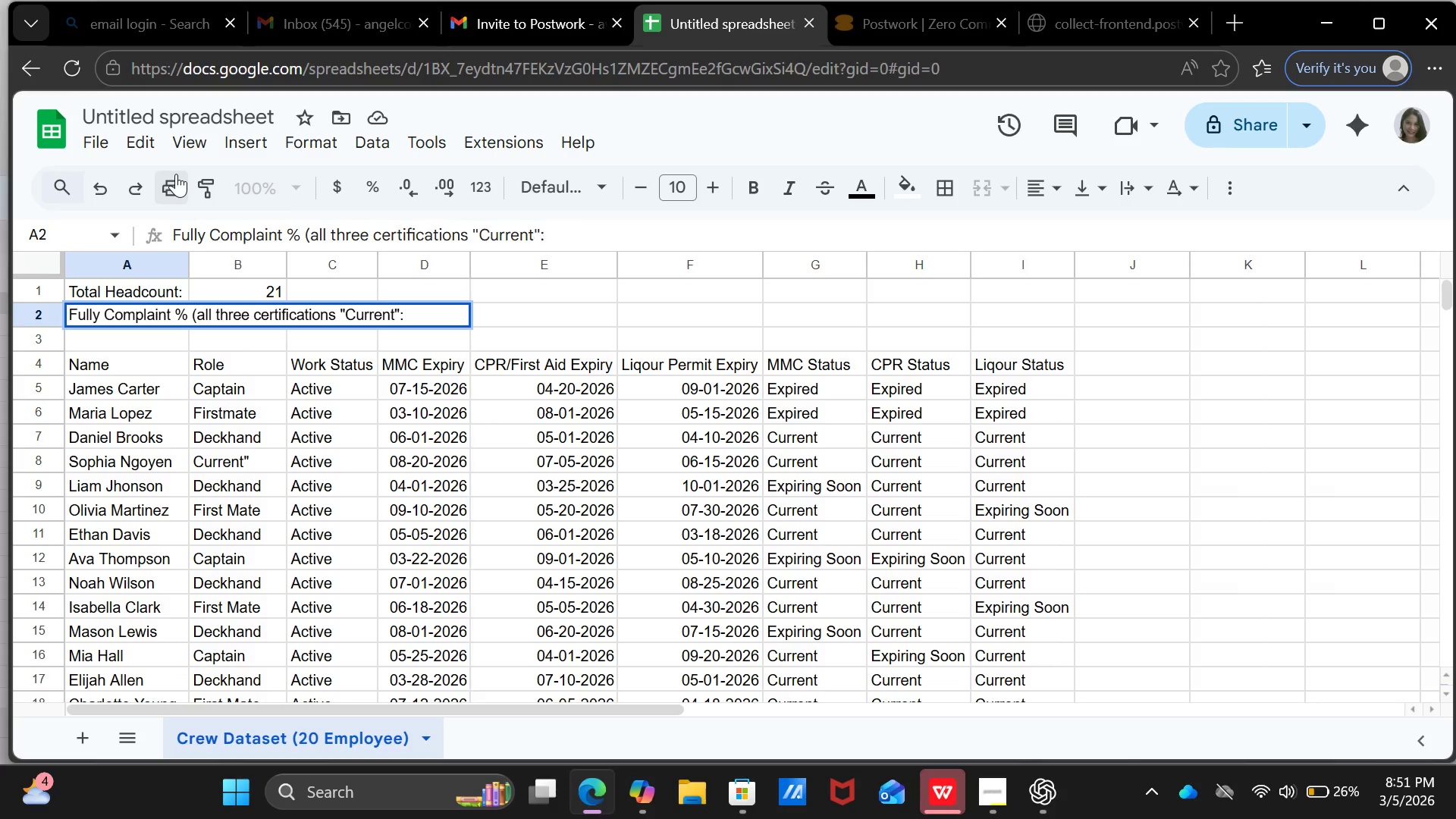 
key(Shift+0)
 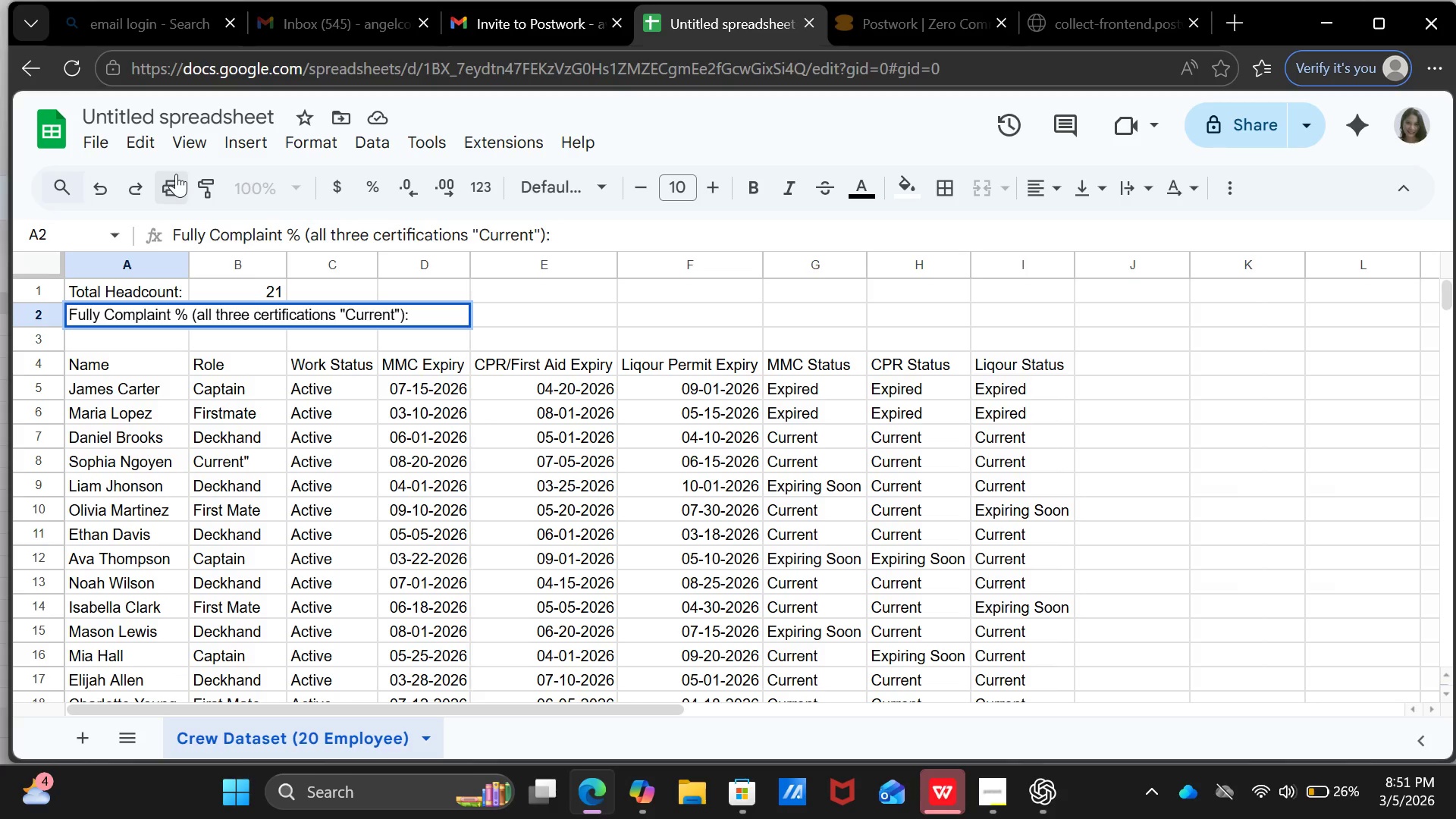 
key(Enter)
 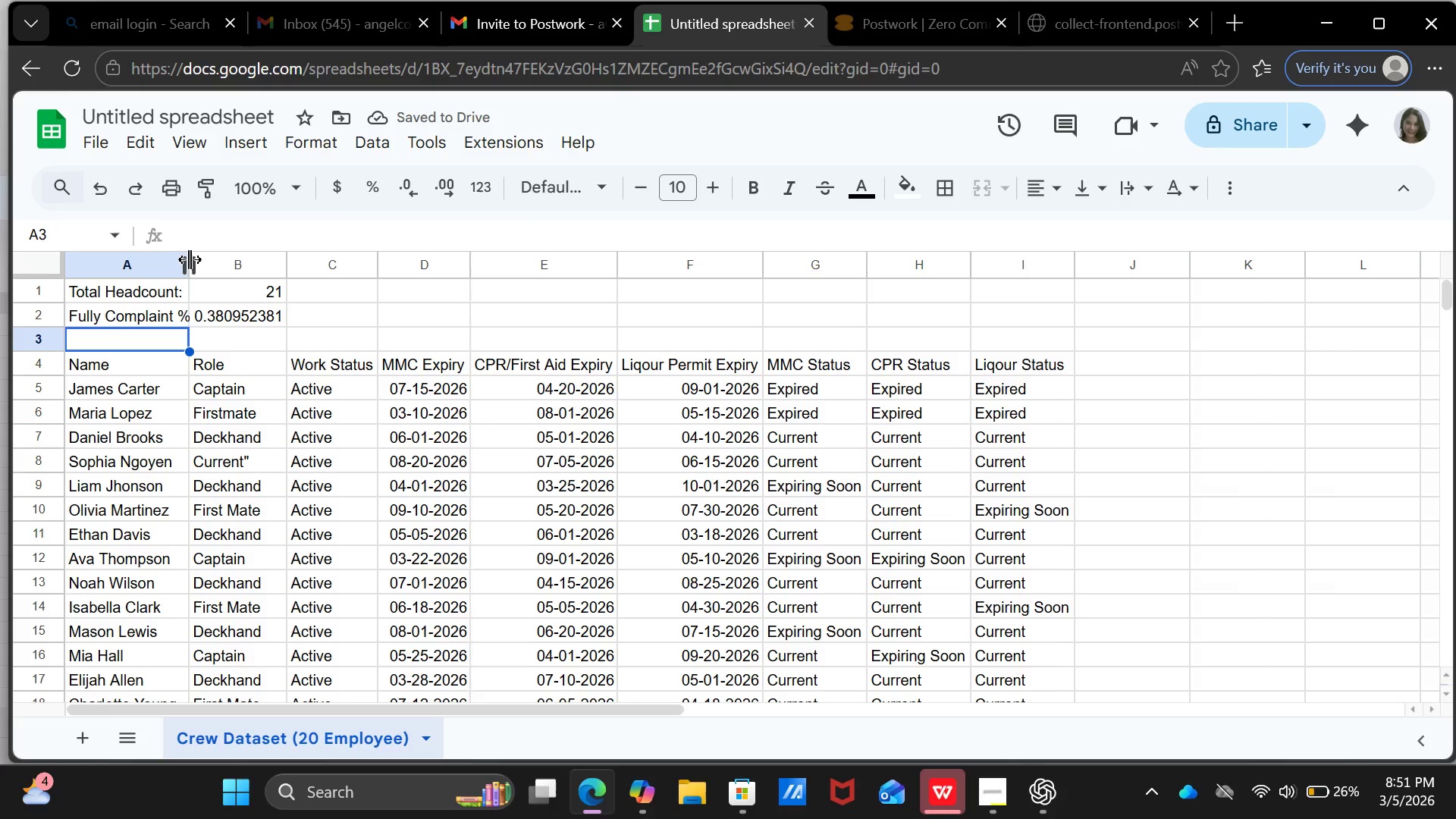 
double_click([190, 258])
 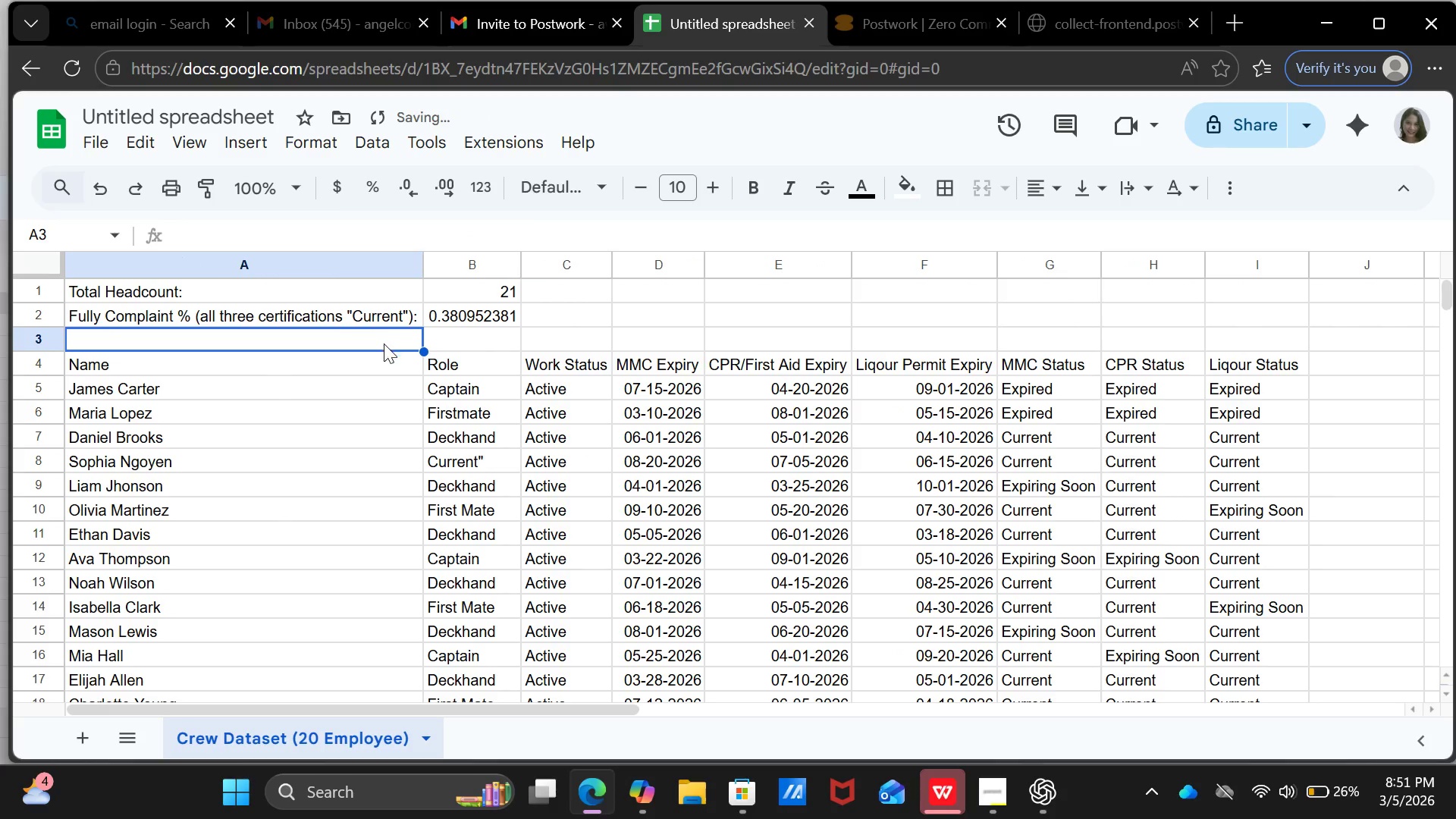 
left_click([356, 419])
 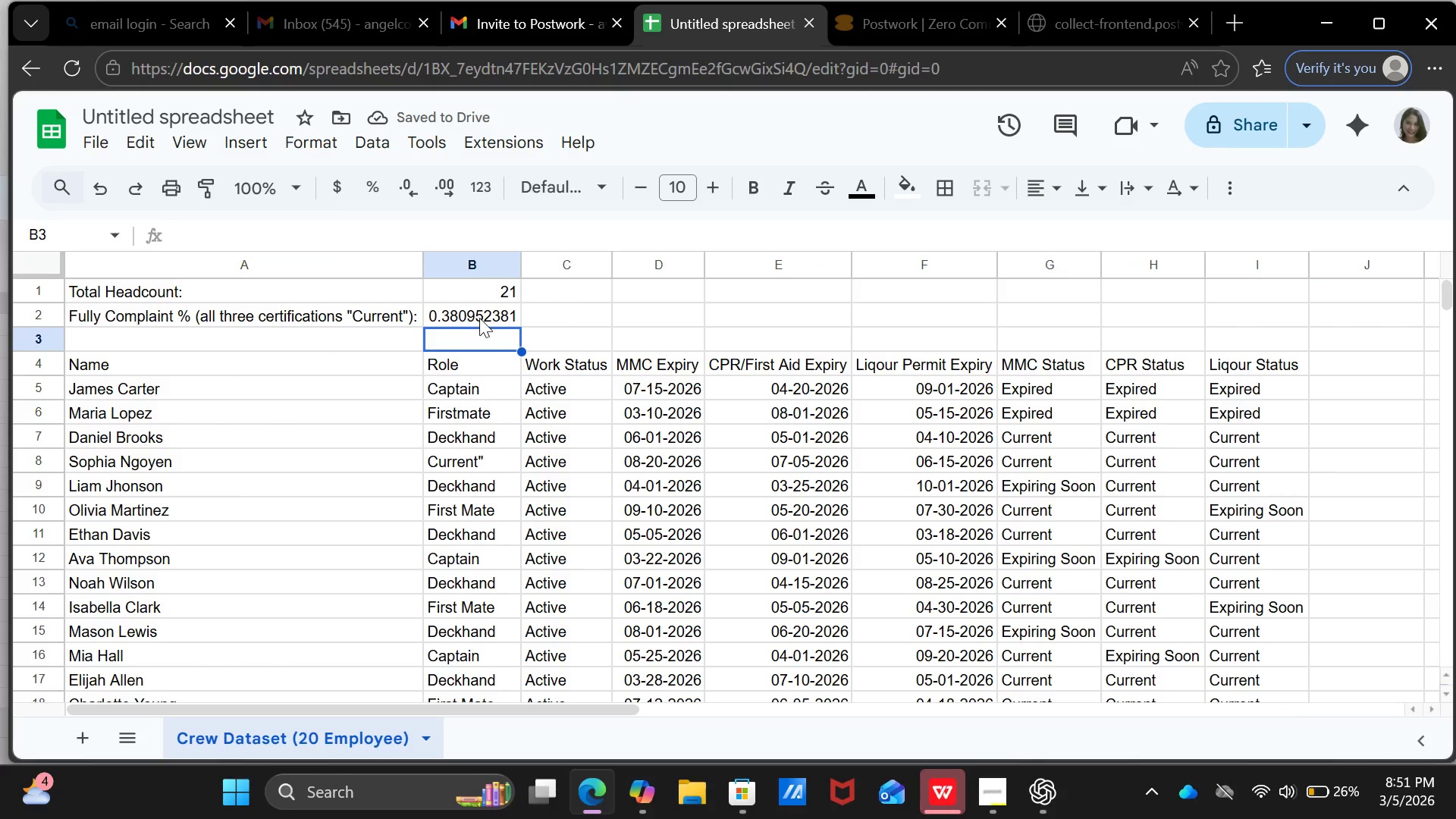 
double_click([479, 318])
 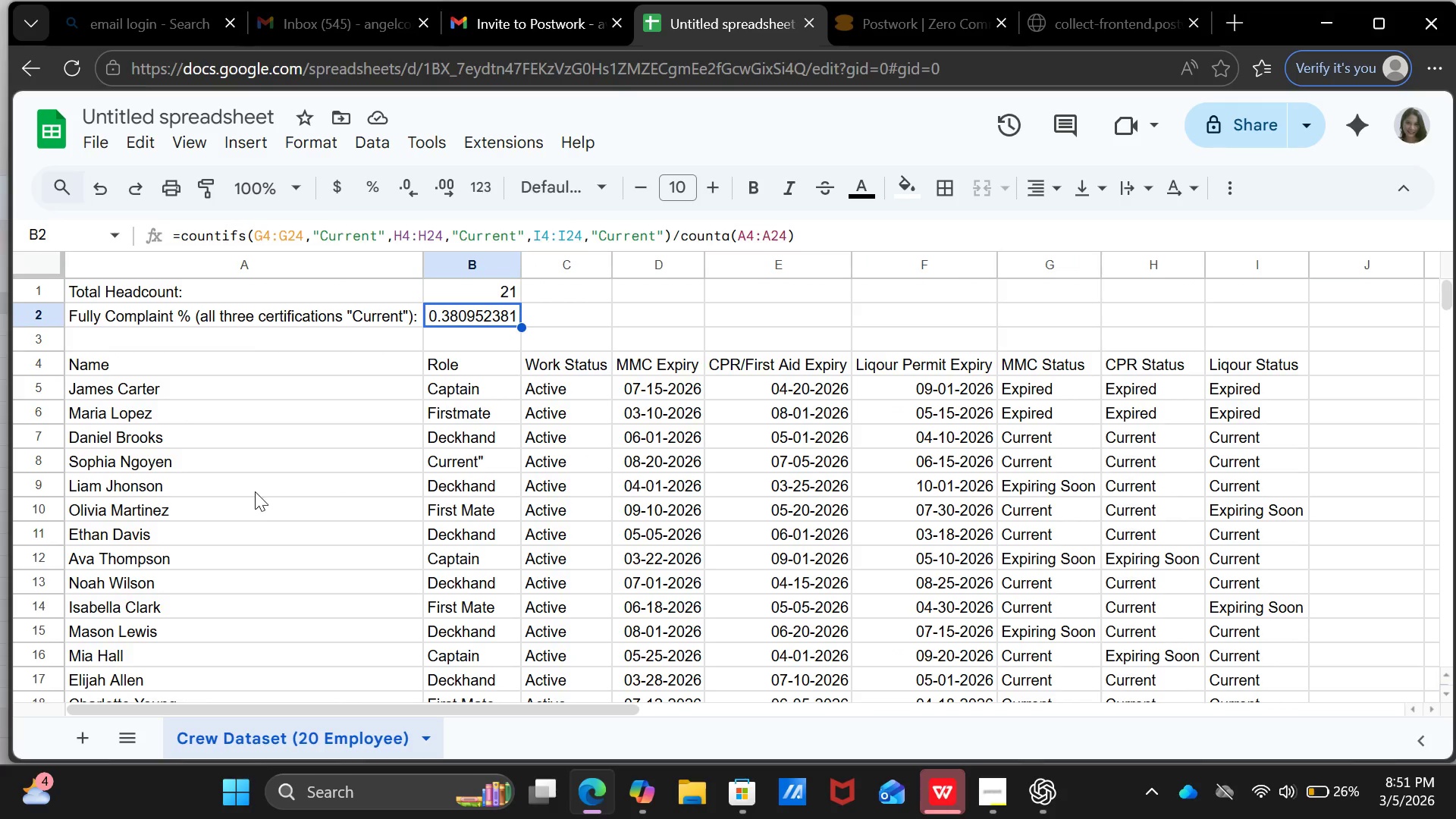 
left_click([275, 485])
 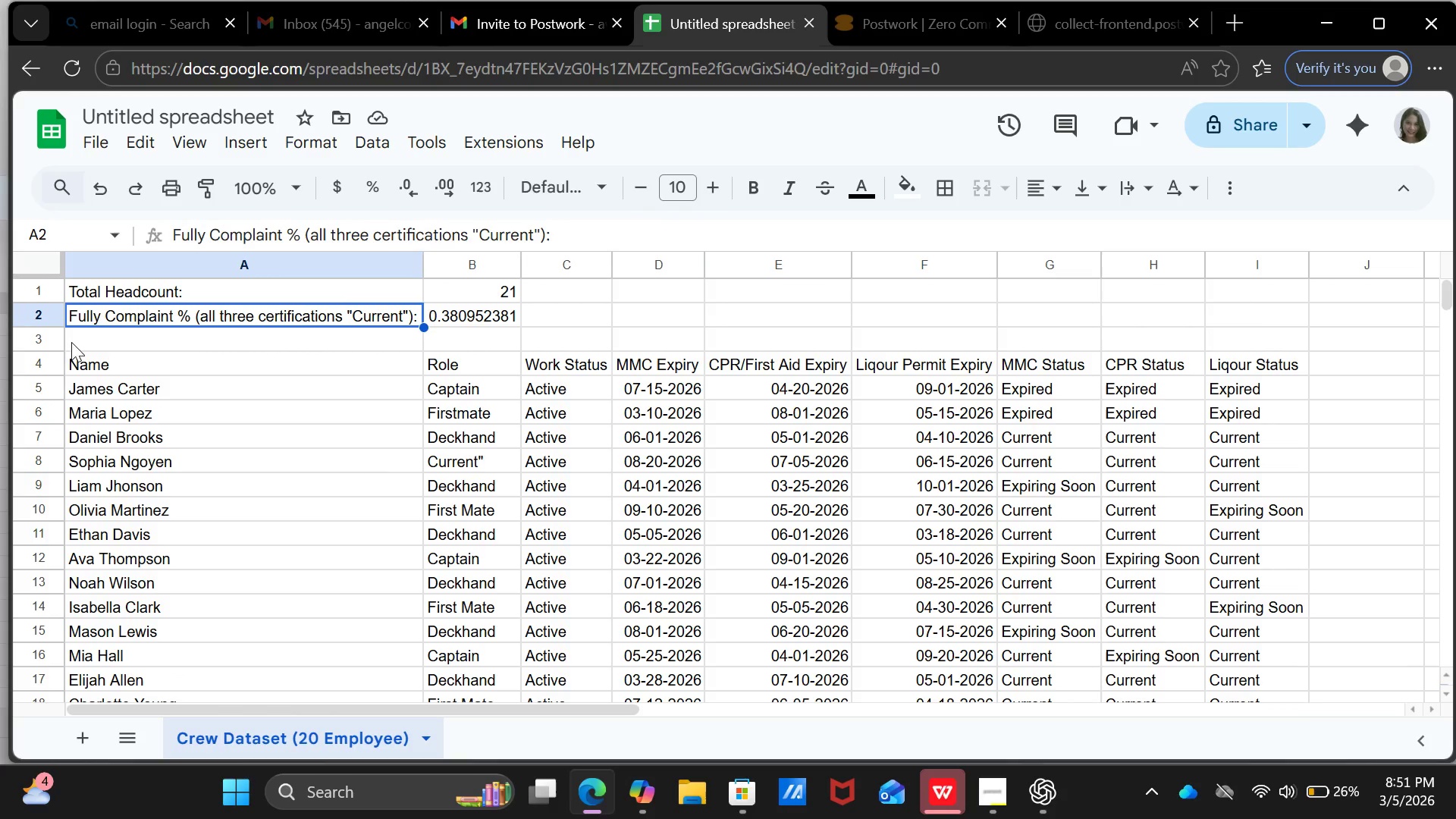 
left_click([67, 345])
 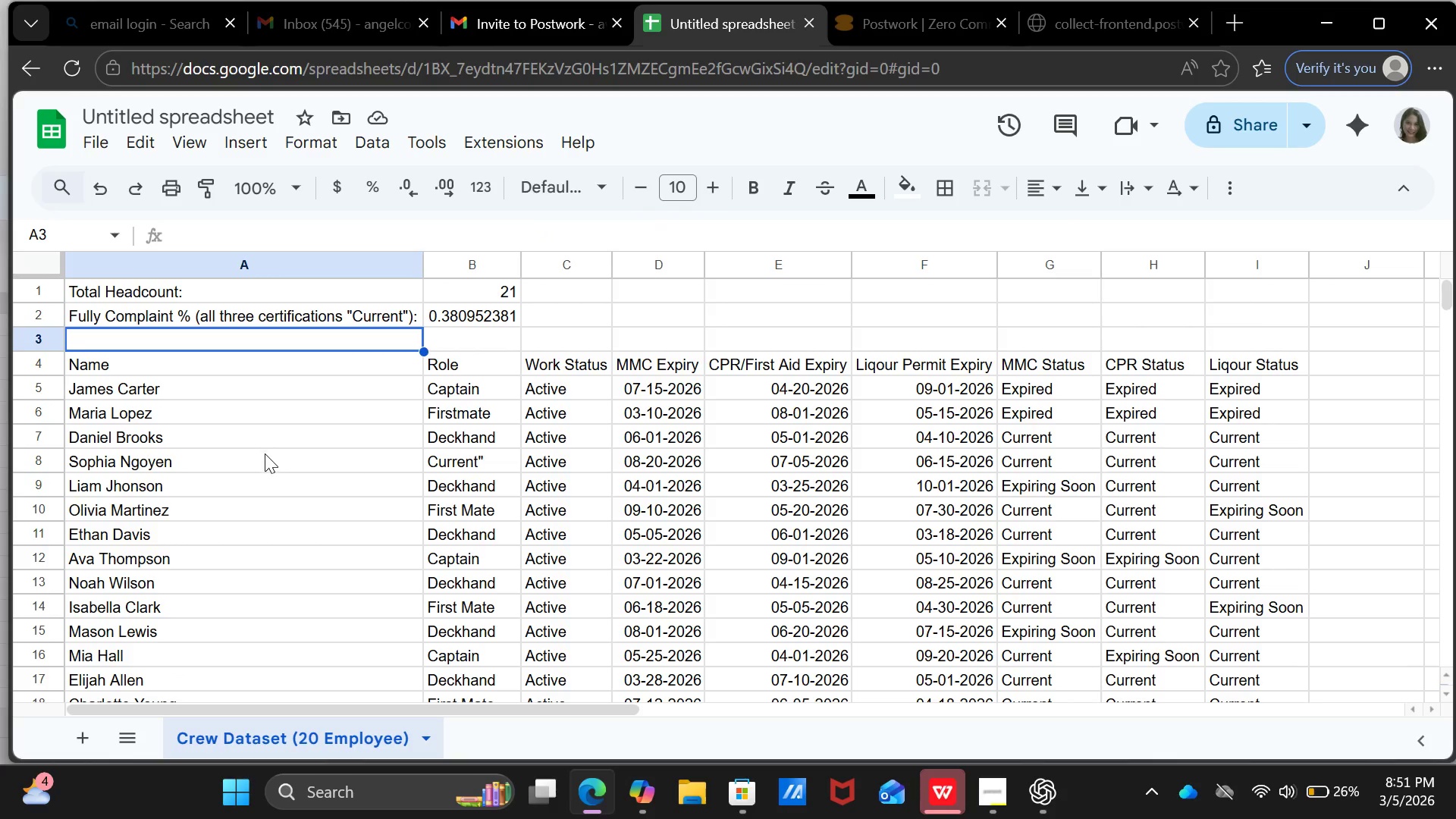 
left_click([265, 453])
 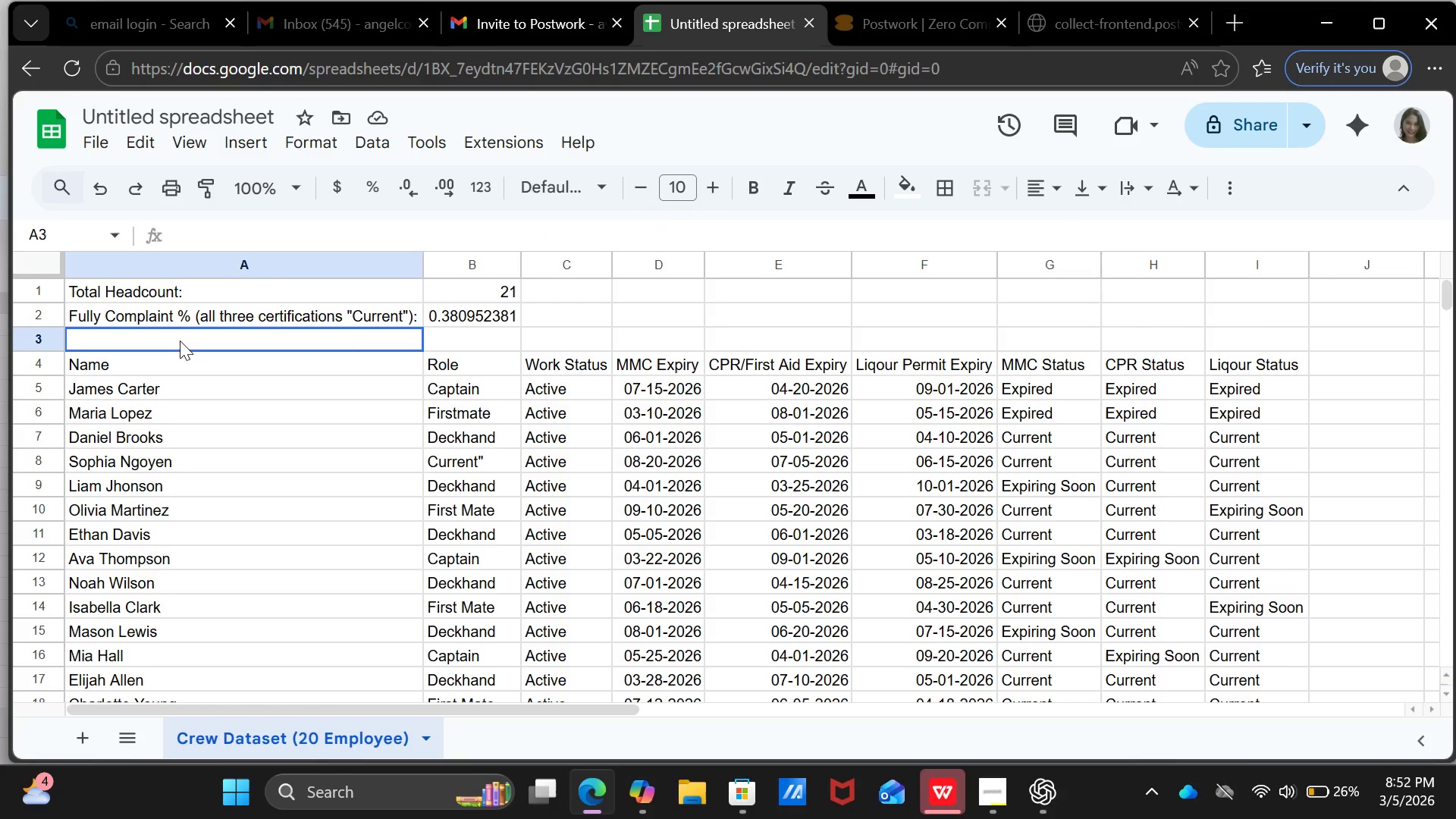 
left_click([180, 340])
 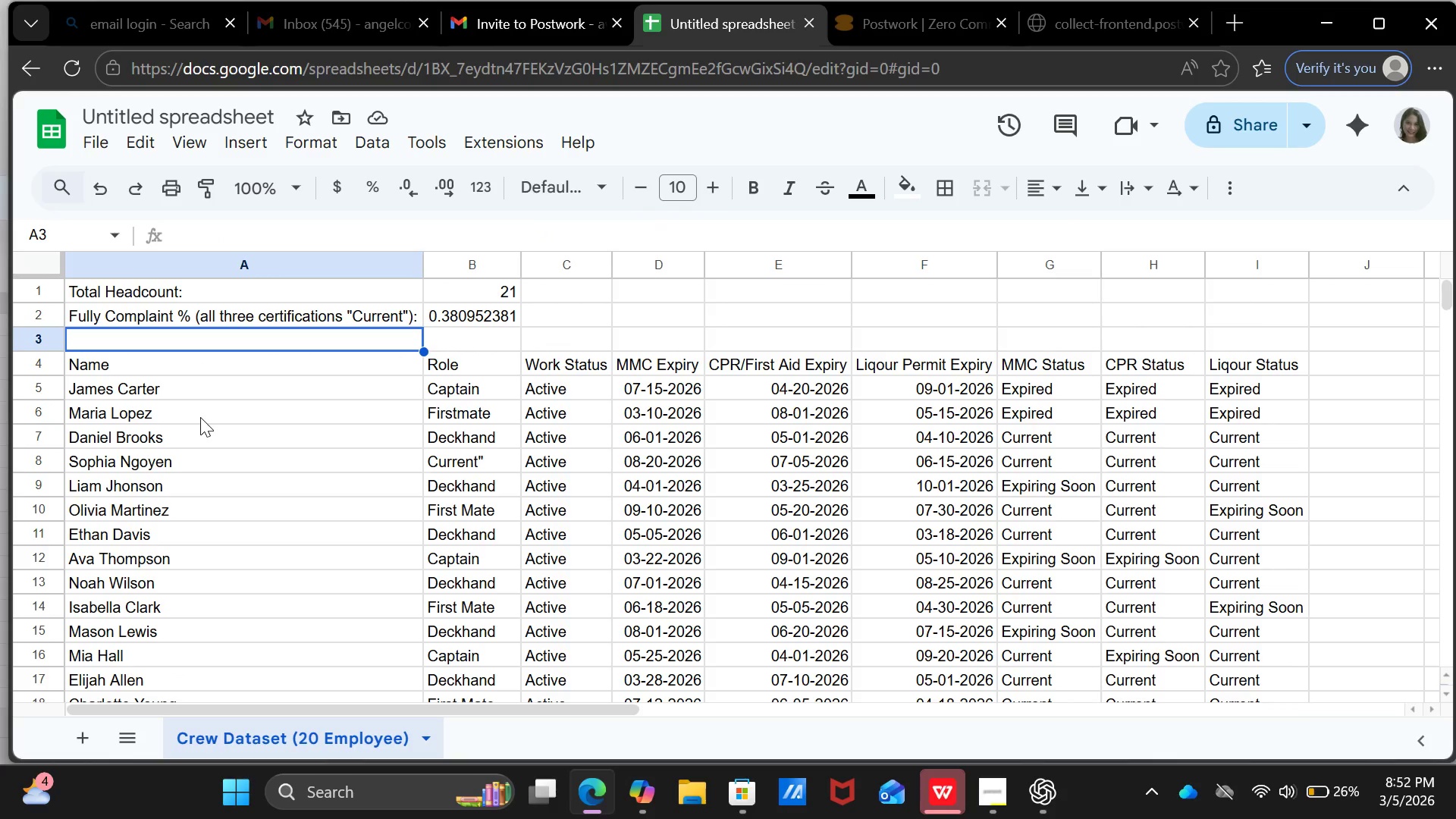 
wait(14.16)
 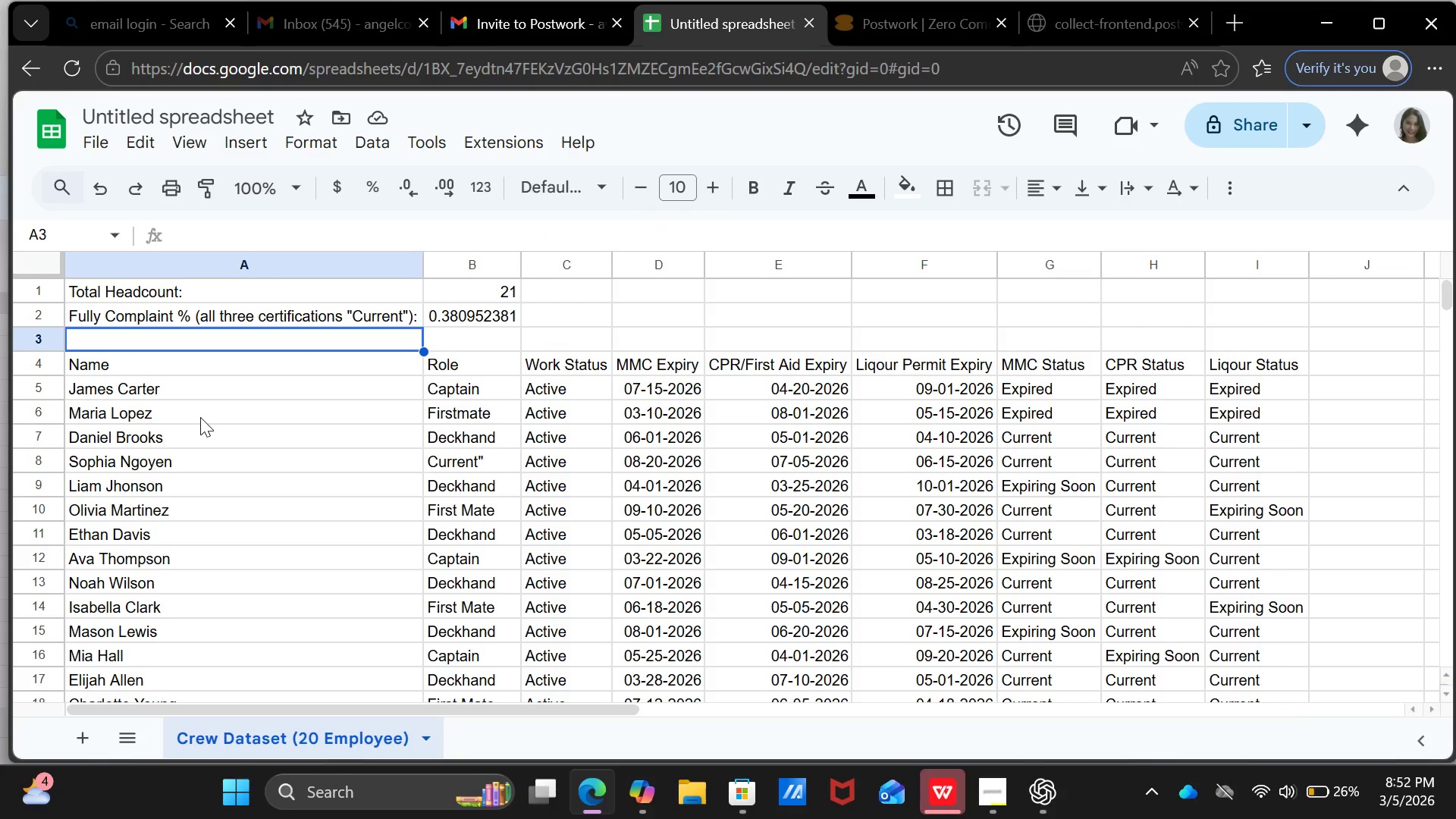 
type(Total Expired Certifications:)
 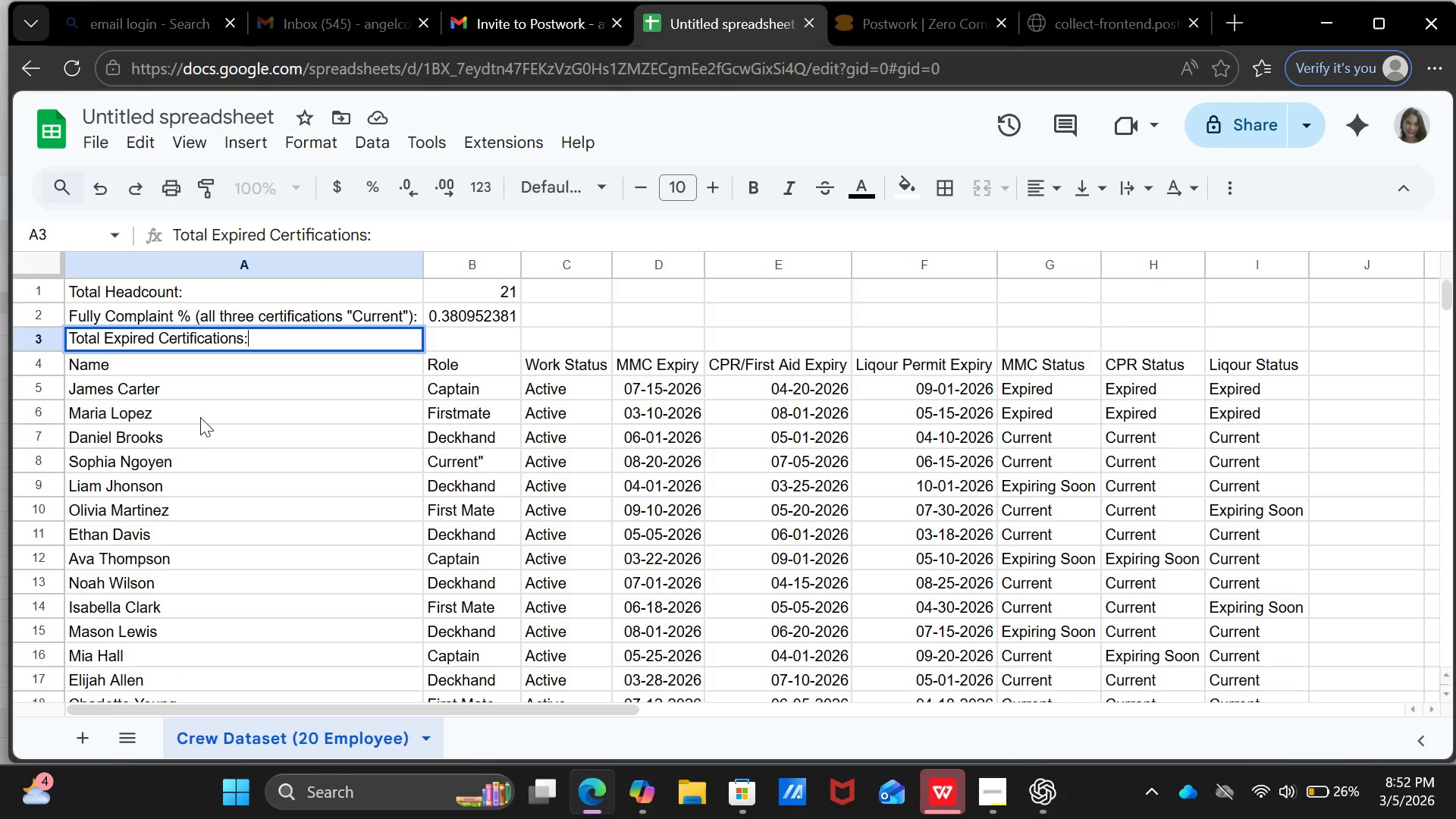 
key(ArrowRight)
 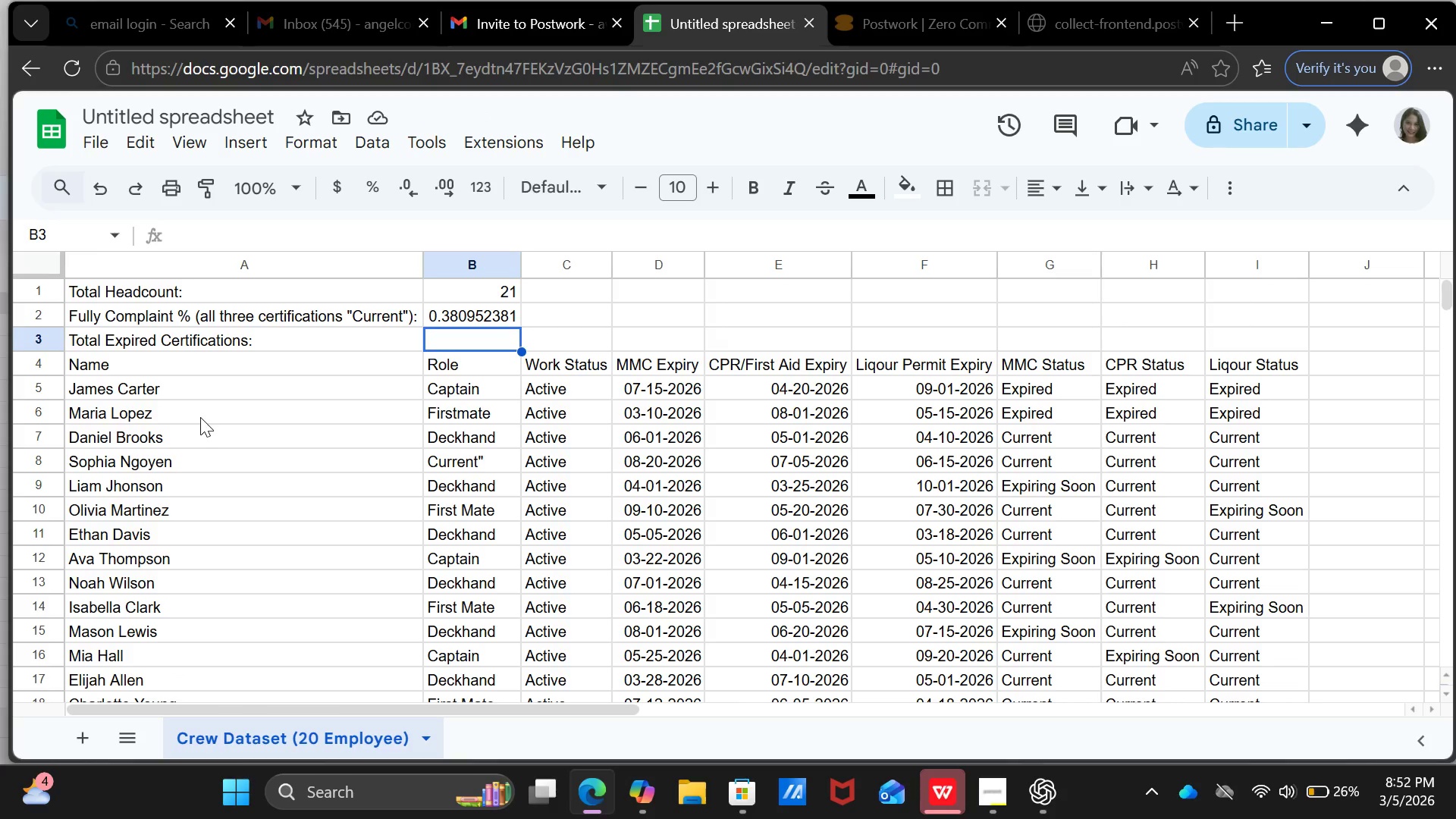 
wait(10.97)
 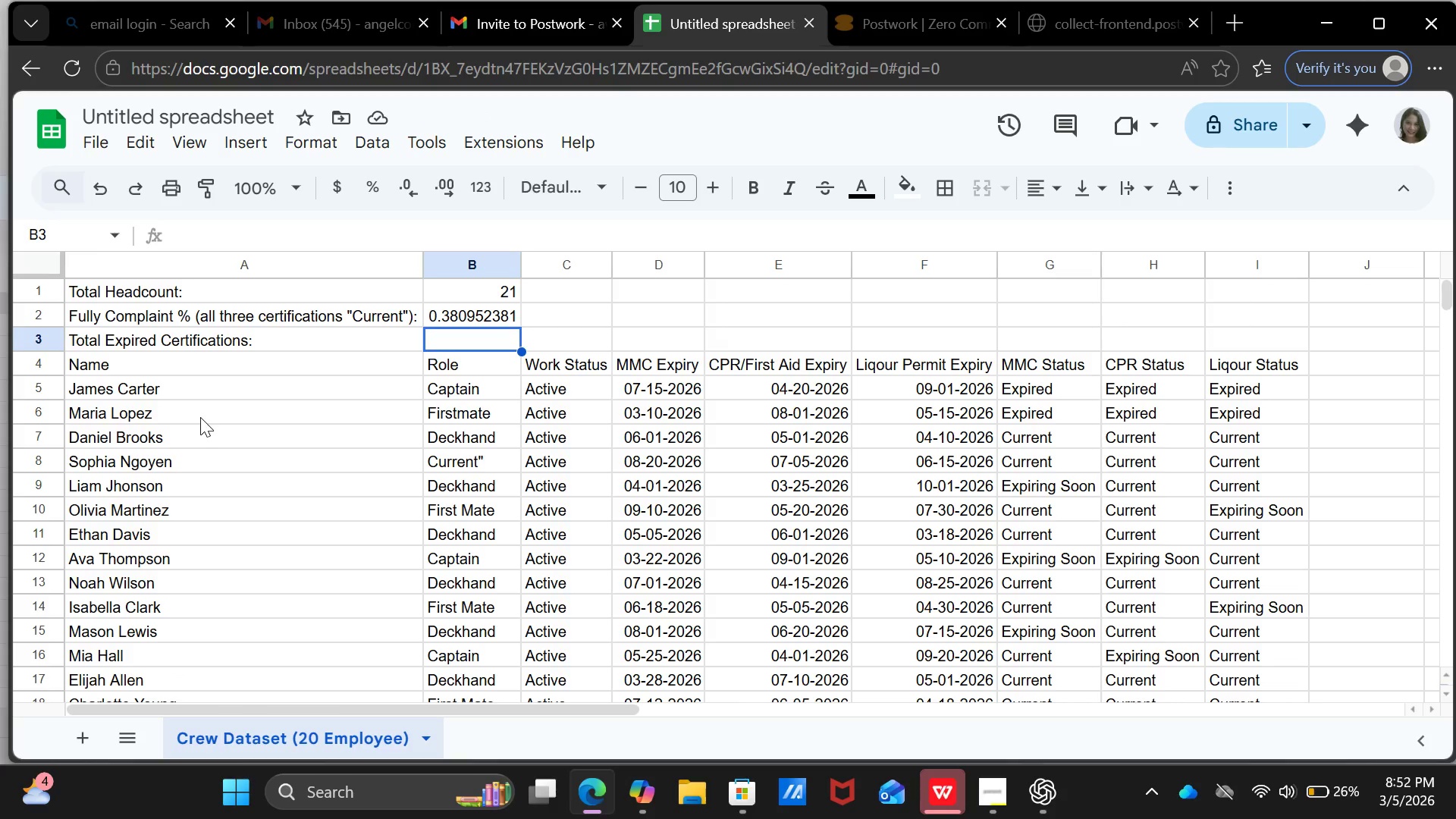 
type(=countif)
 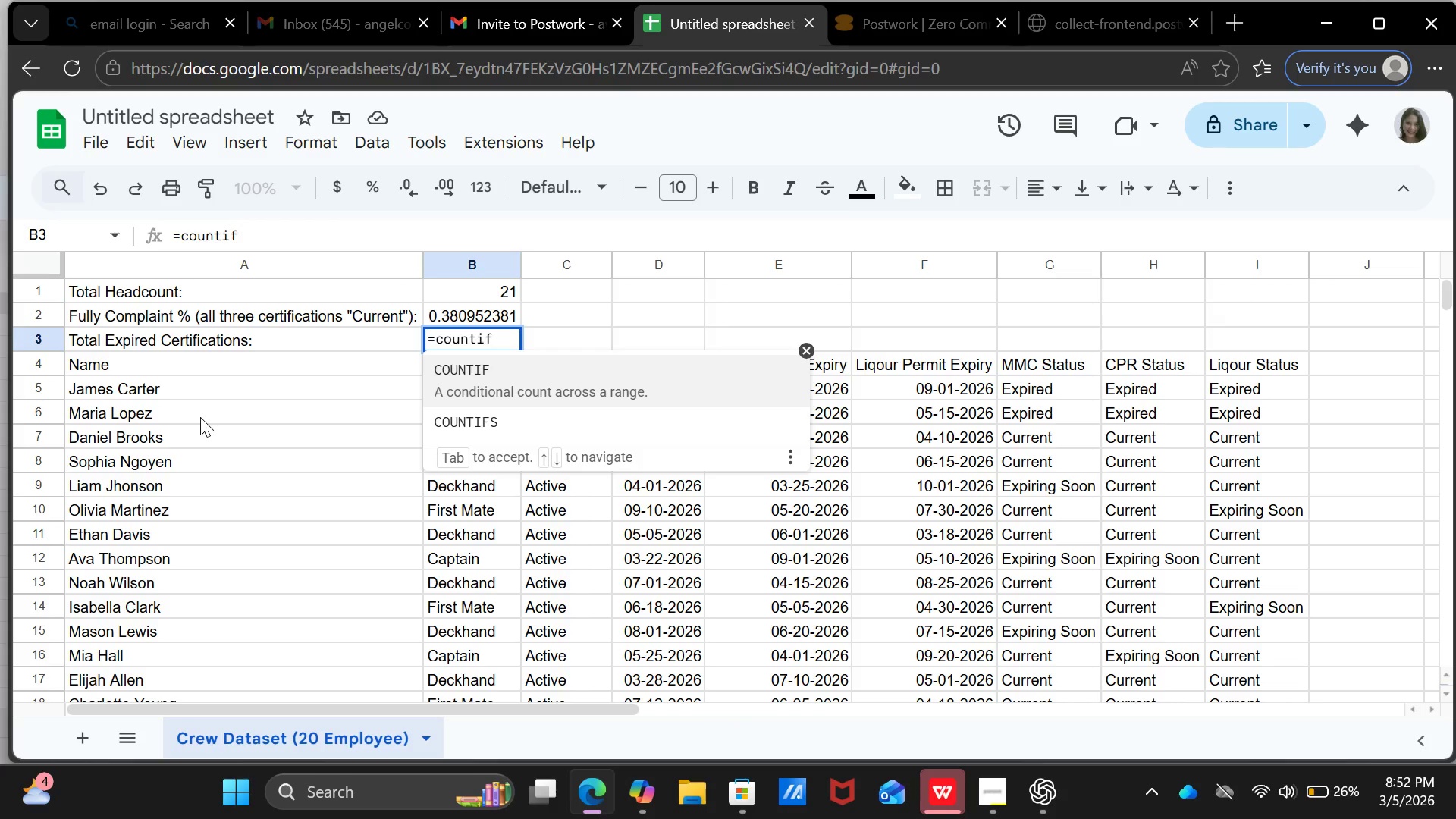 
wait(8.95)
 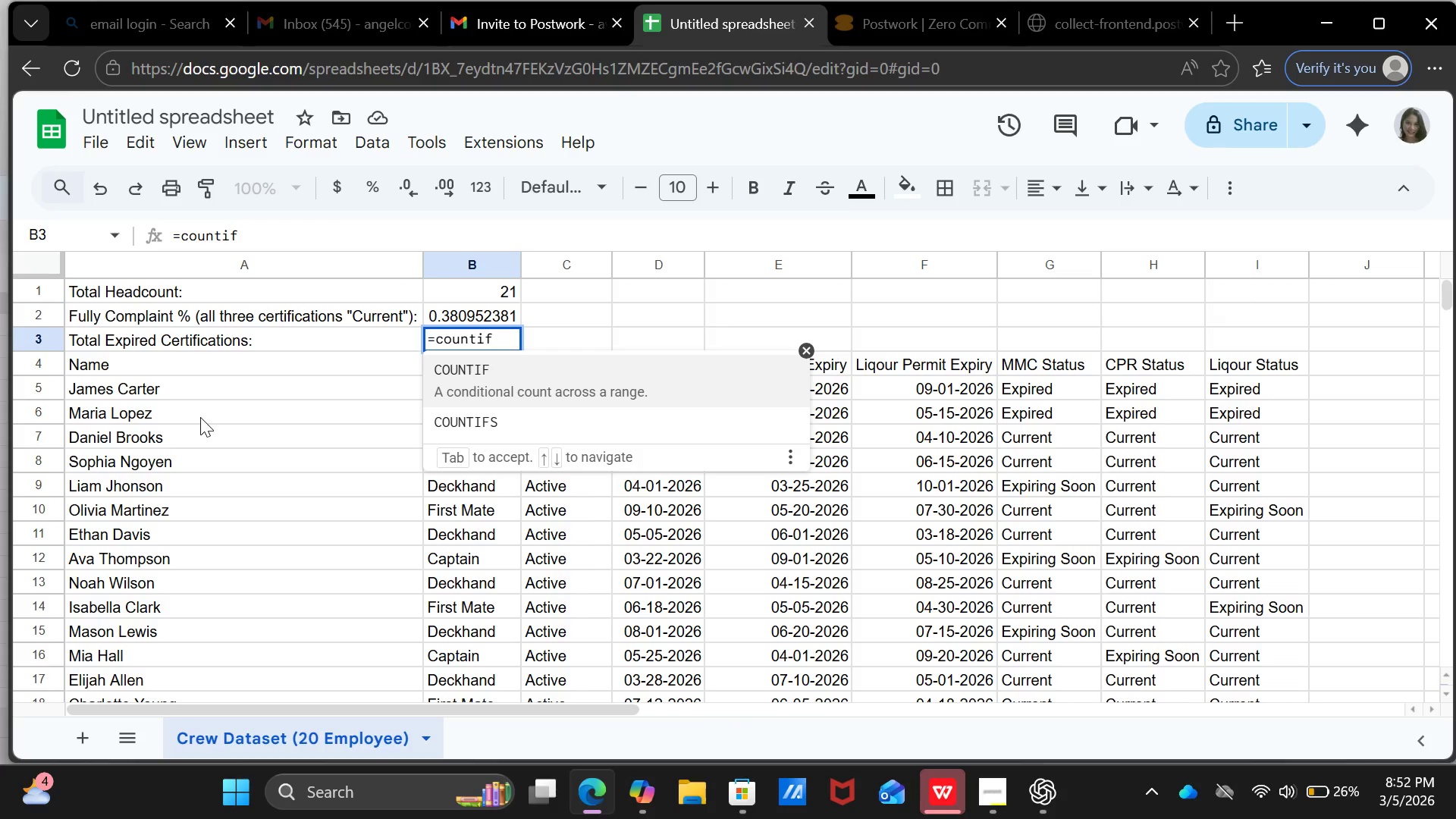 
key(Shift+9)
 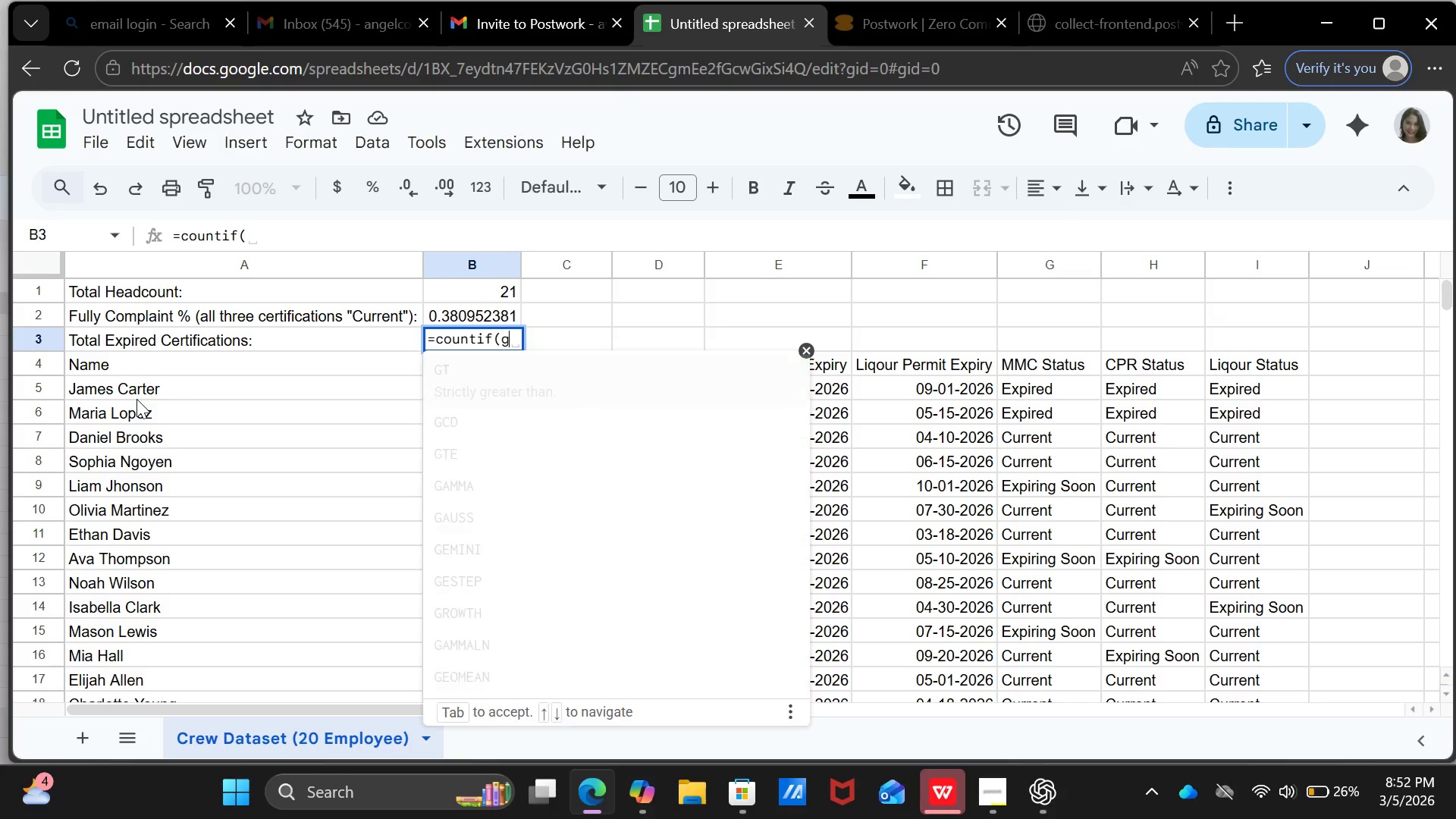 
type(g4)
 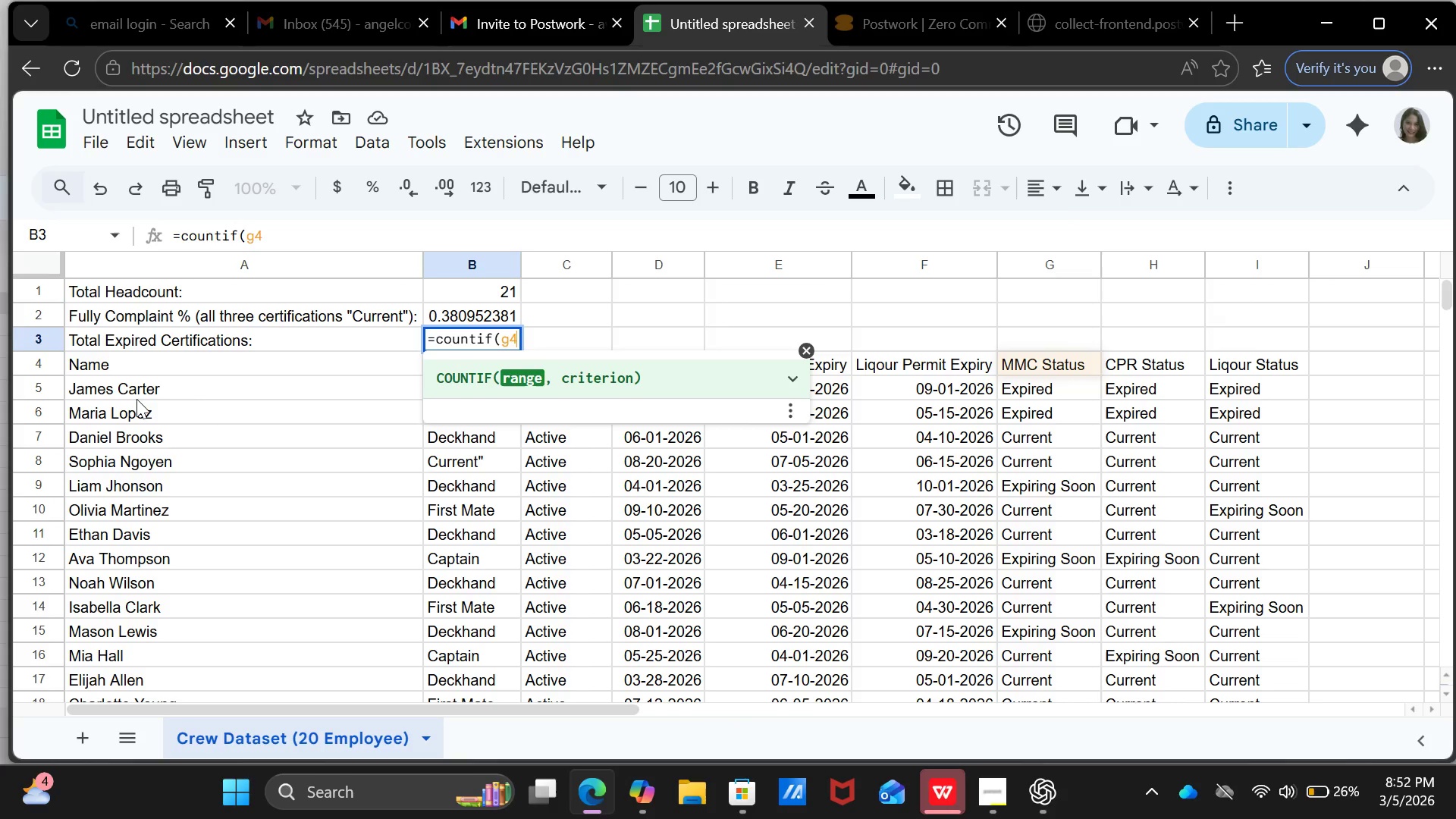 
wait(7.73)
 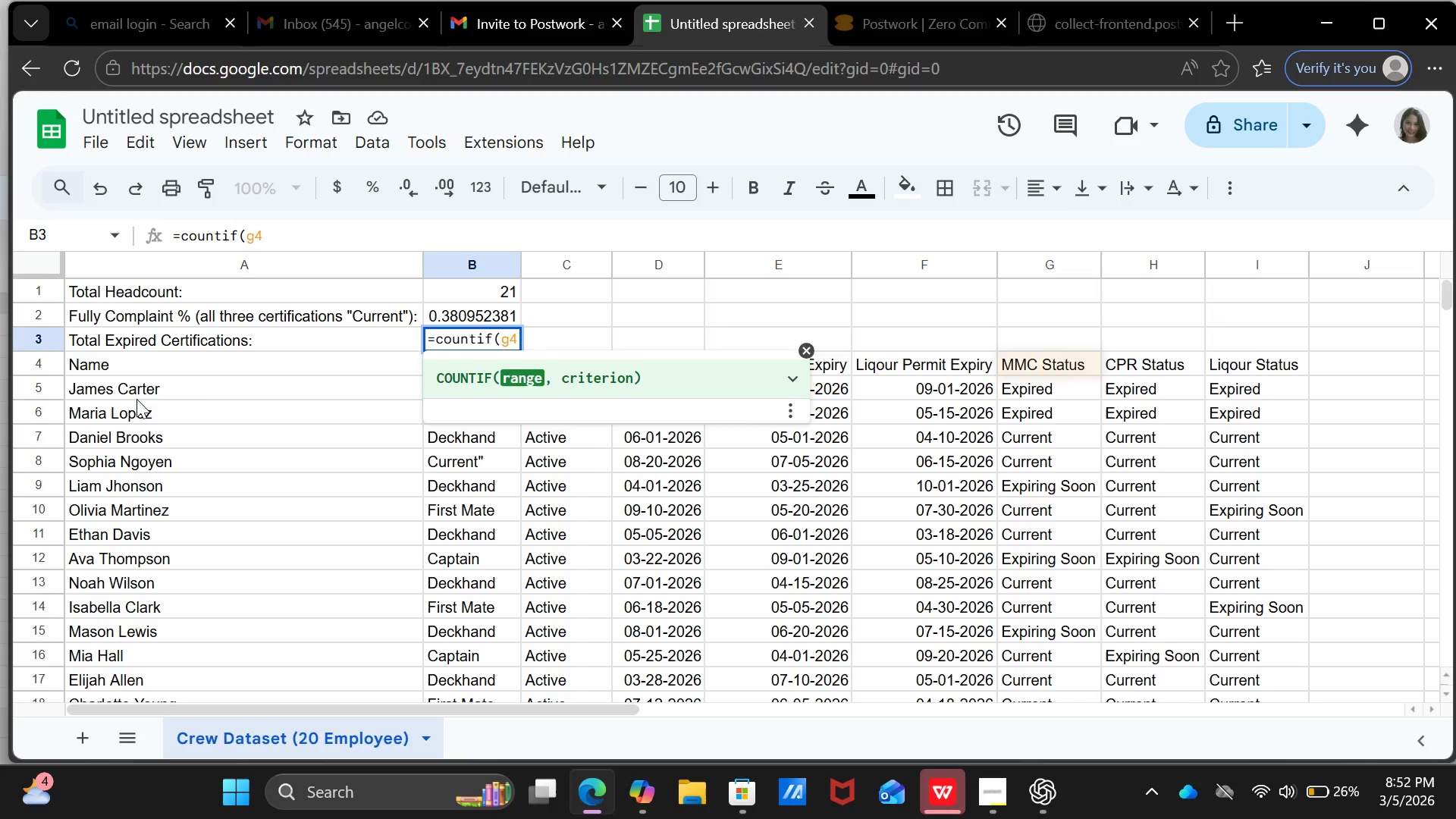 
type(:i24)
 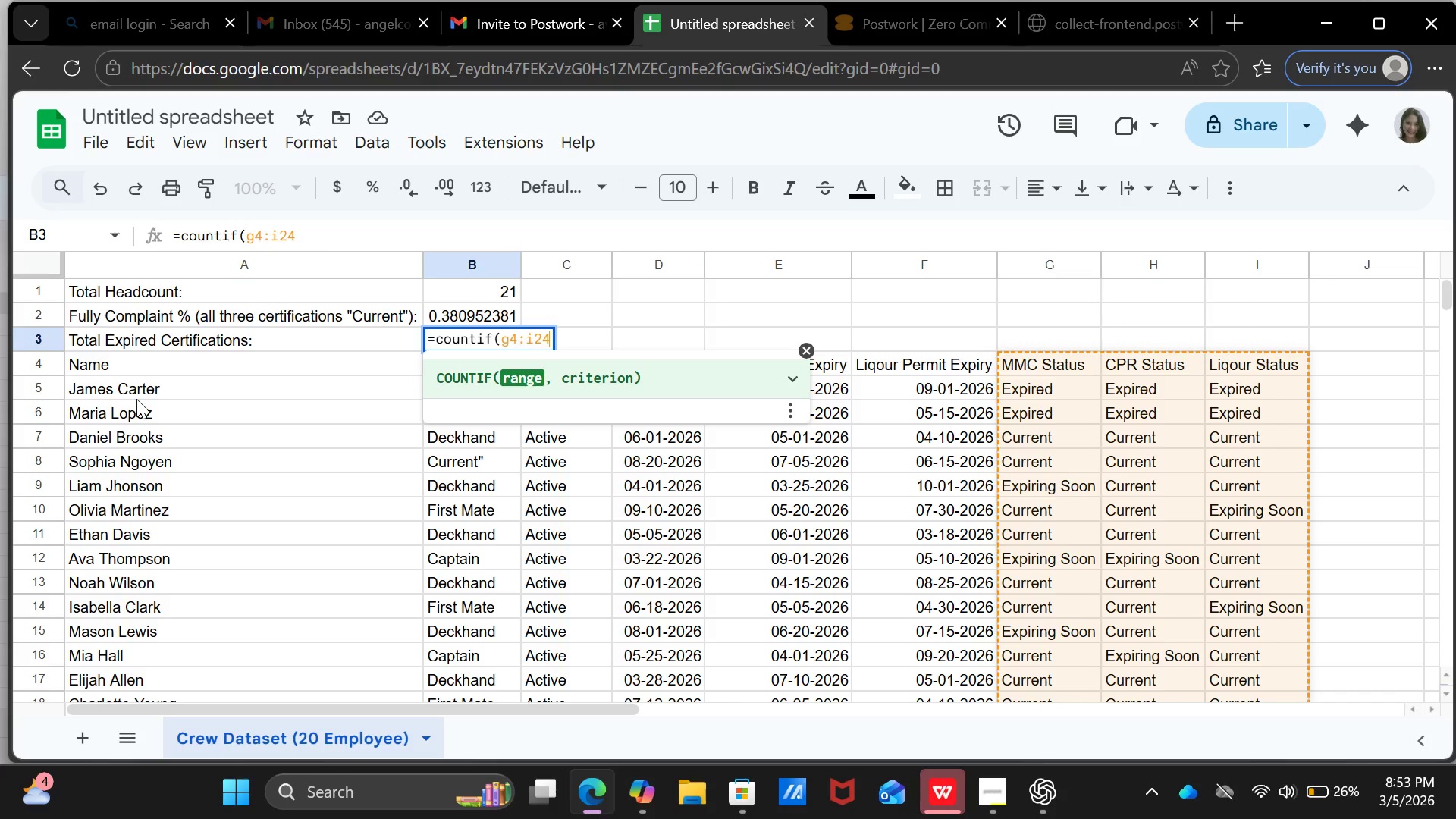 
wait(5.66)
 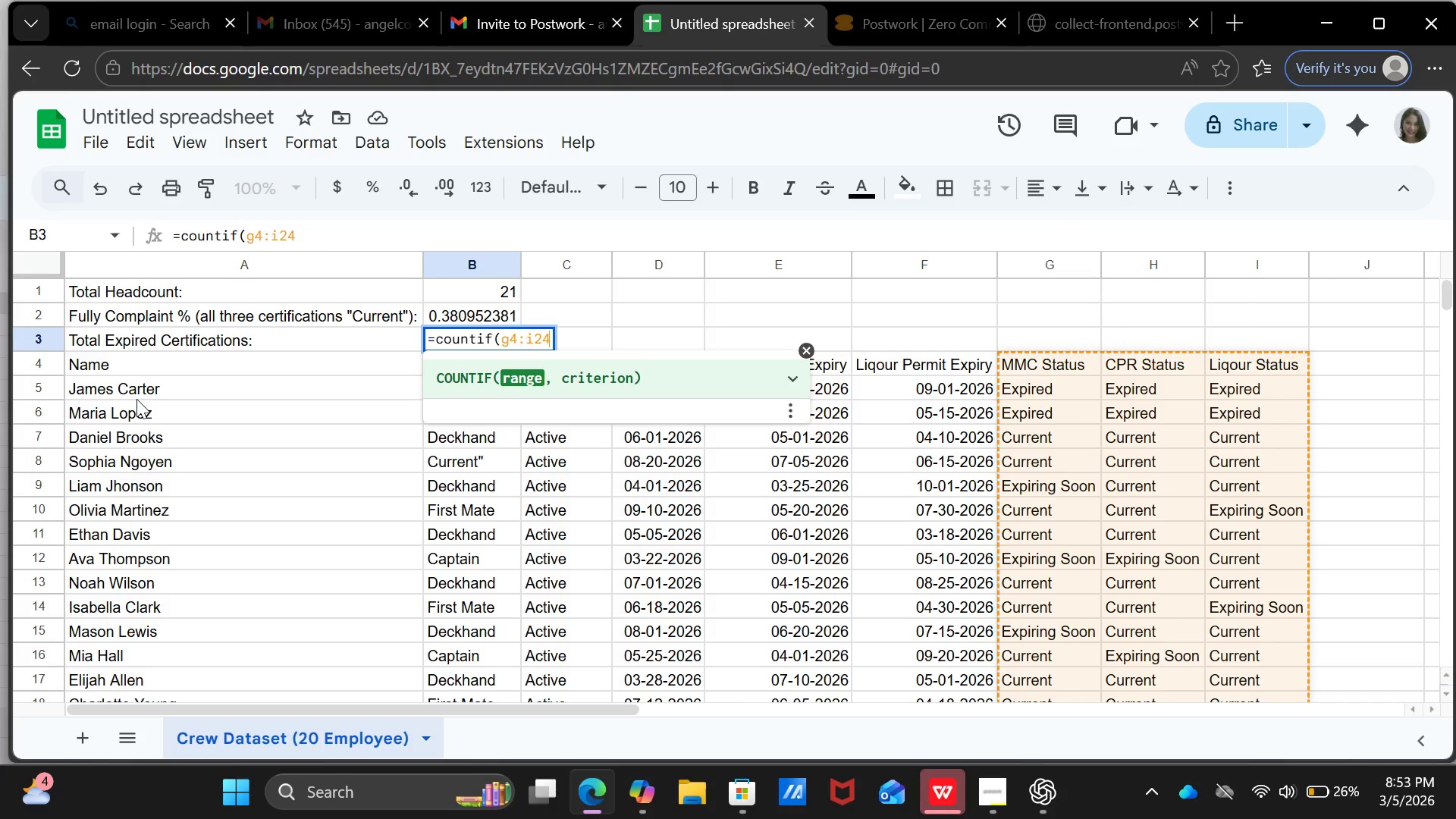 
type(,"Expired")
 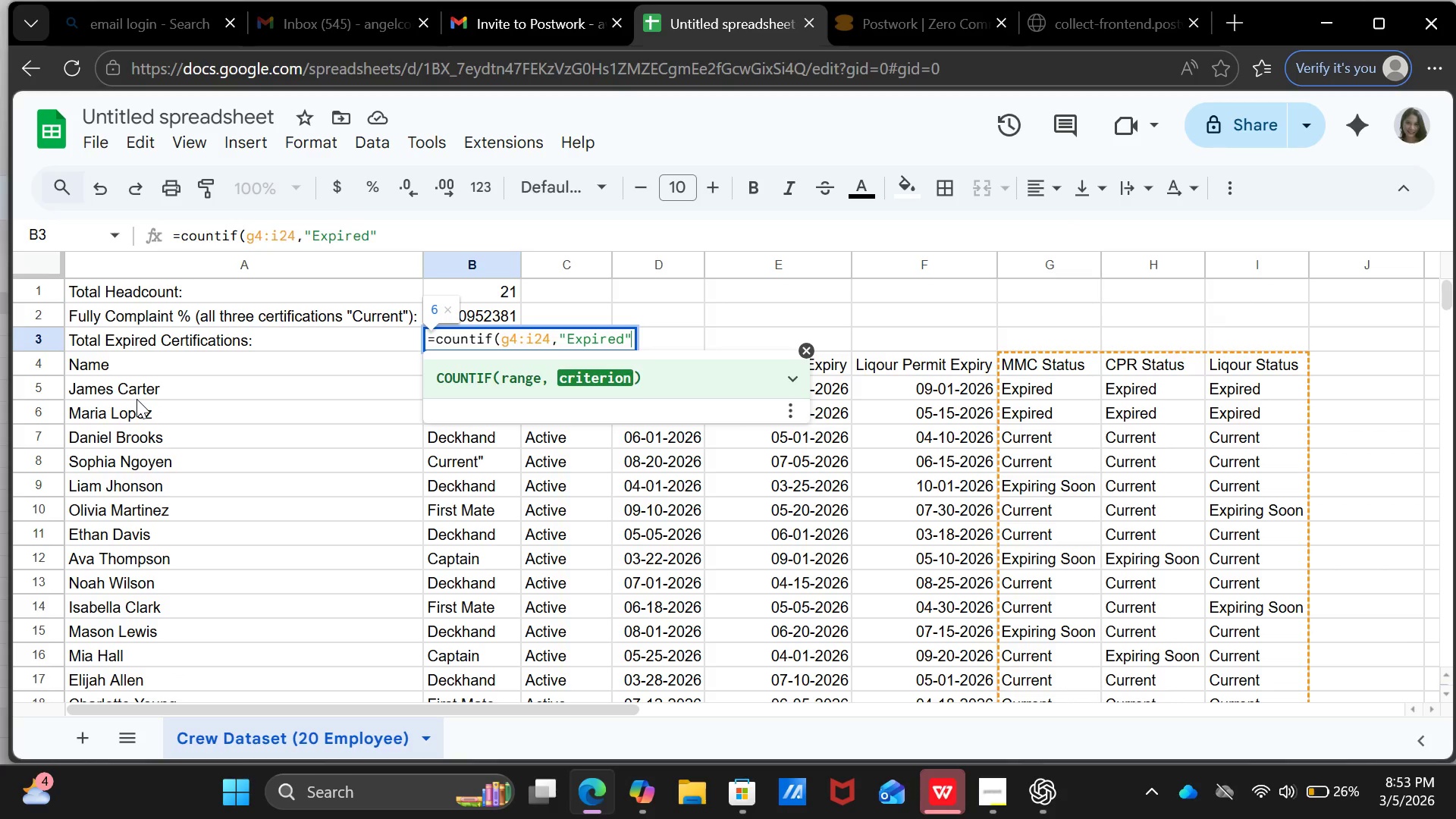 
key(Shift+0)
 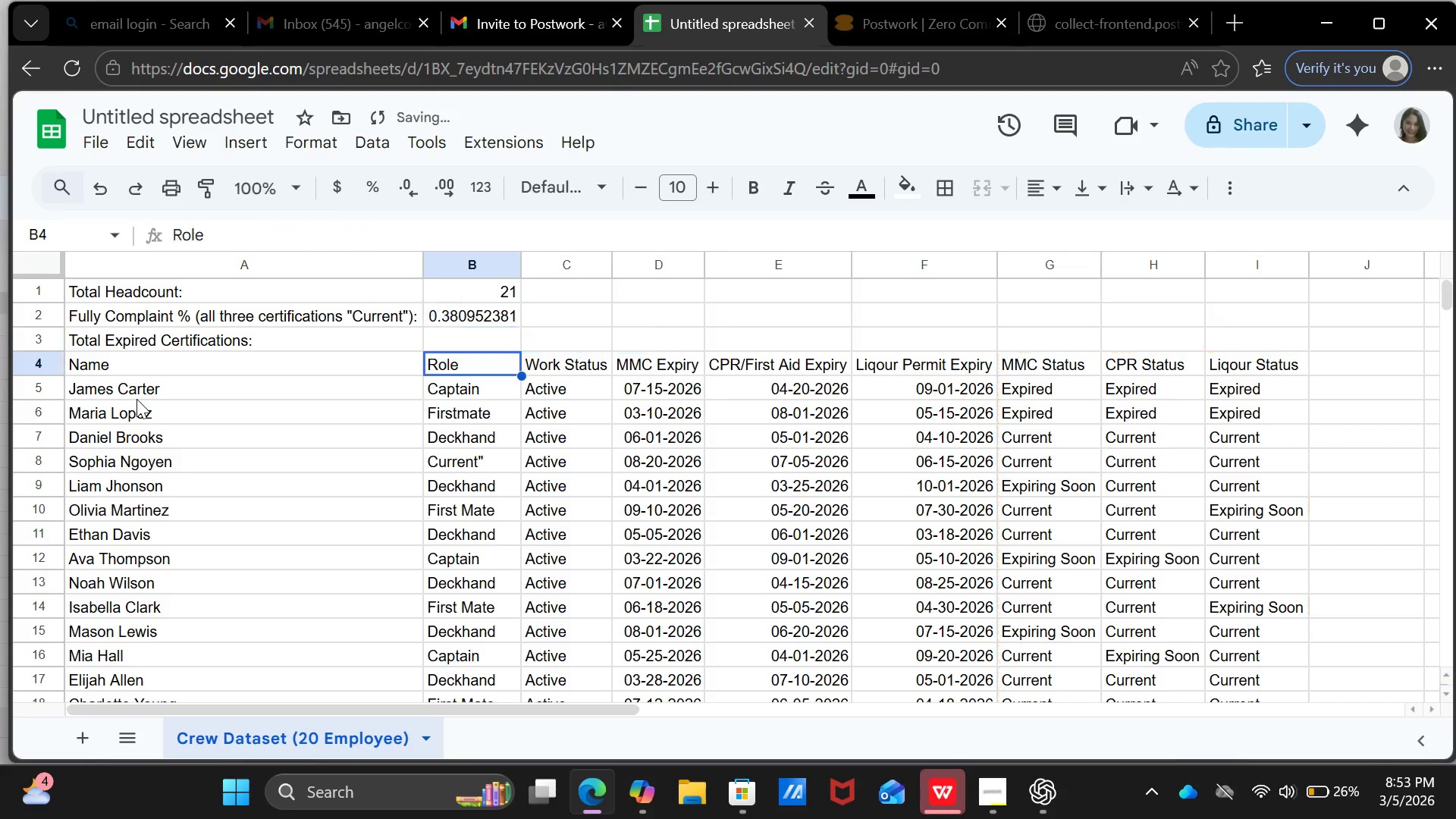 
key(Enter)
 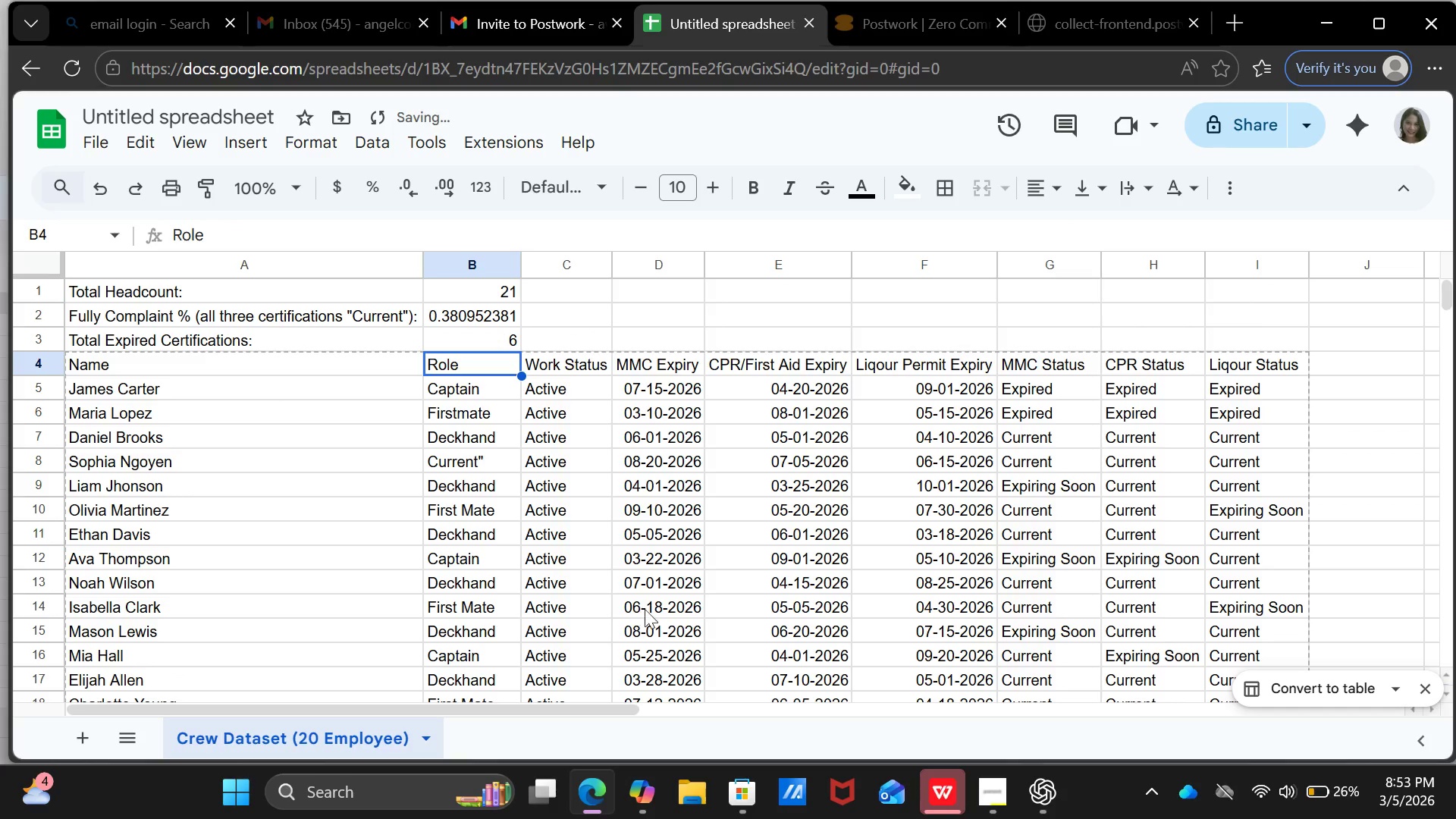 
scroll: coordinate [643, 609], scroll_direction: up, amount: 1.0
 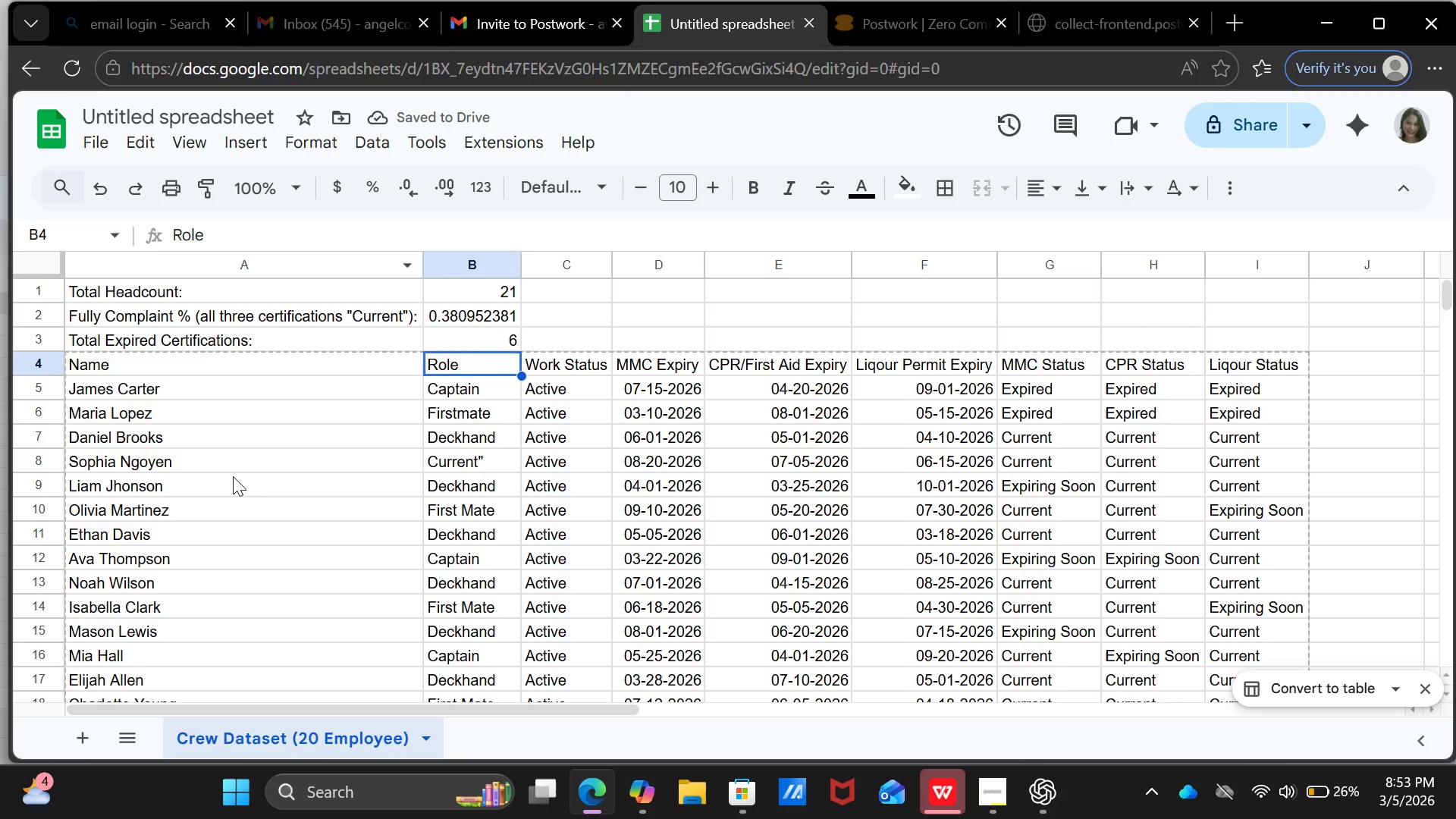 
left_click([237, 475])
 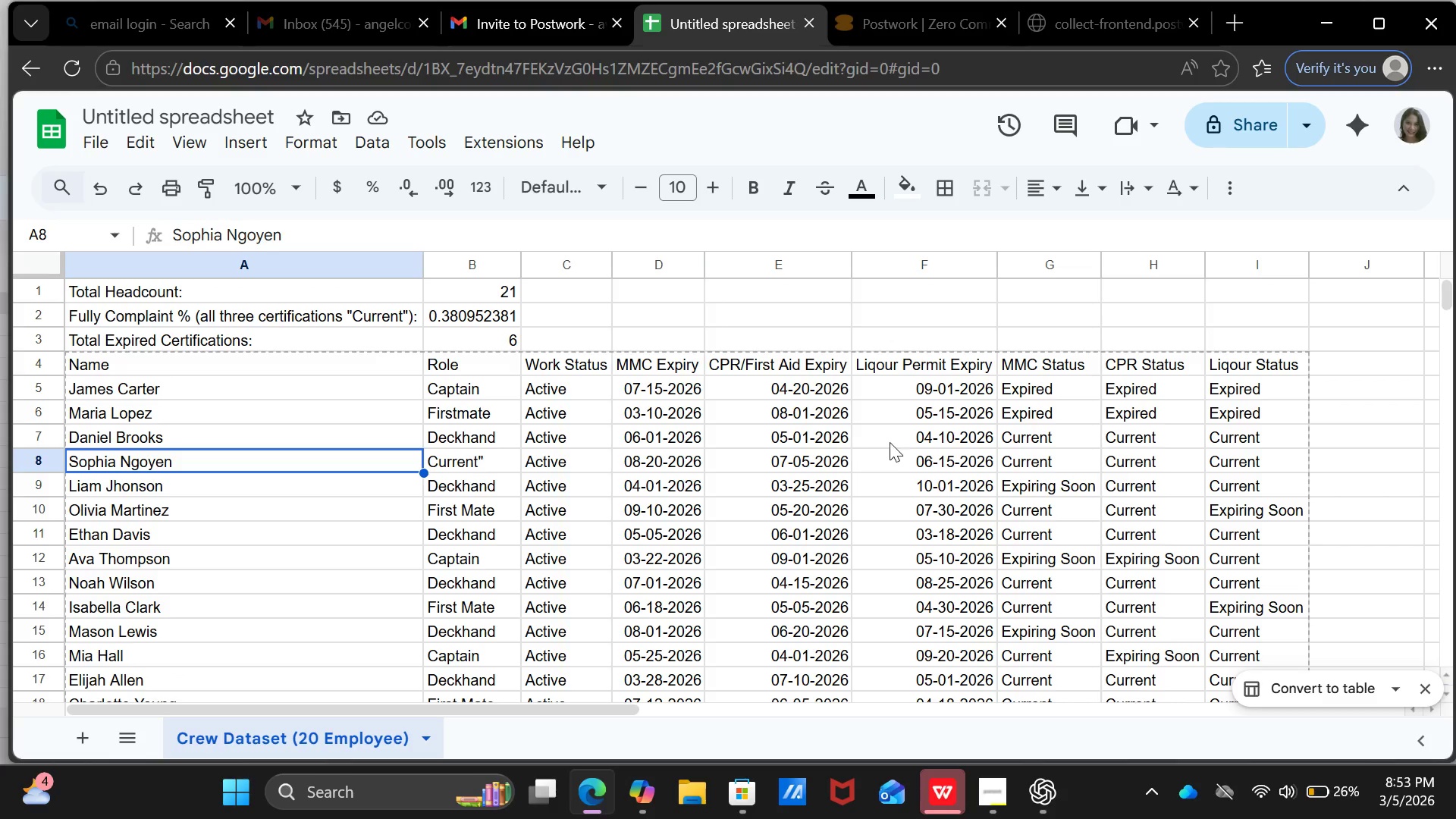 
scroll: coordinate [563, 508], scroll_direction: down, amount: 3.0
 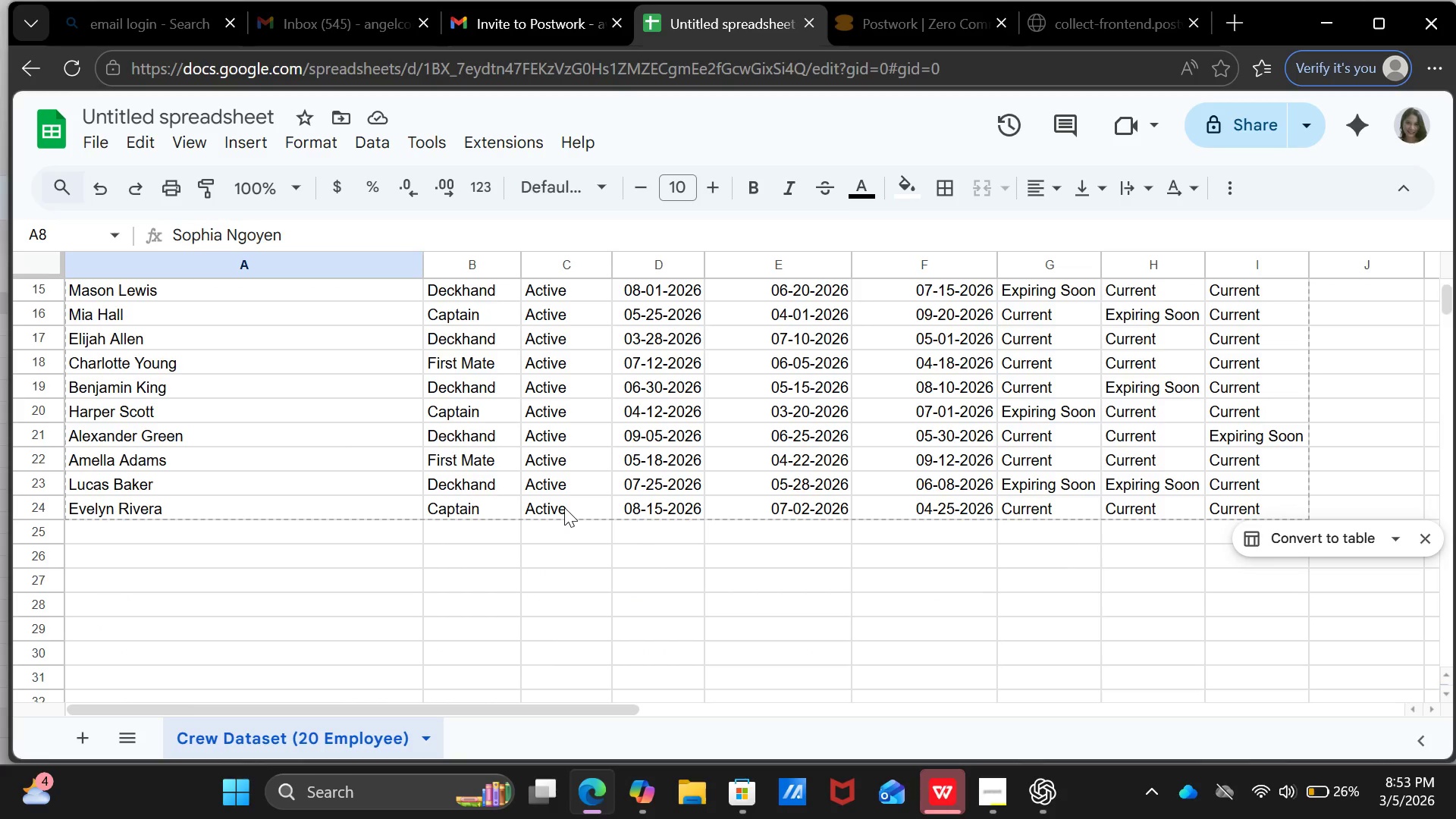 
wait(18.28)
 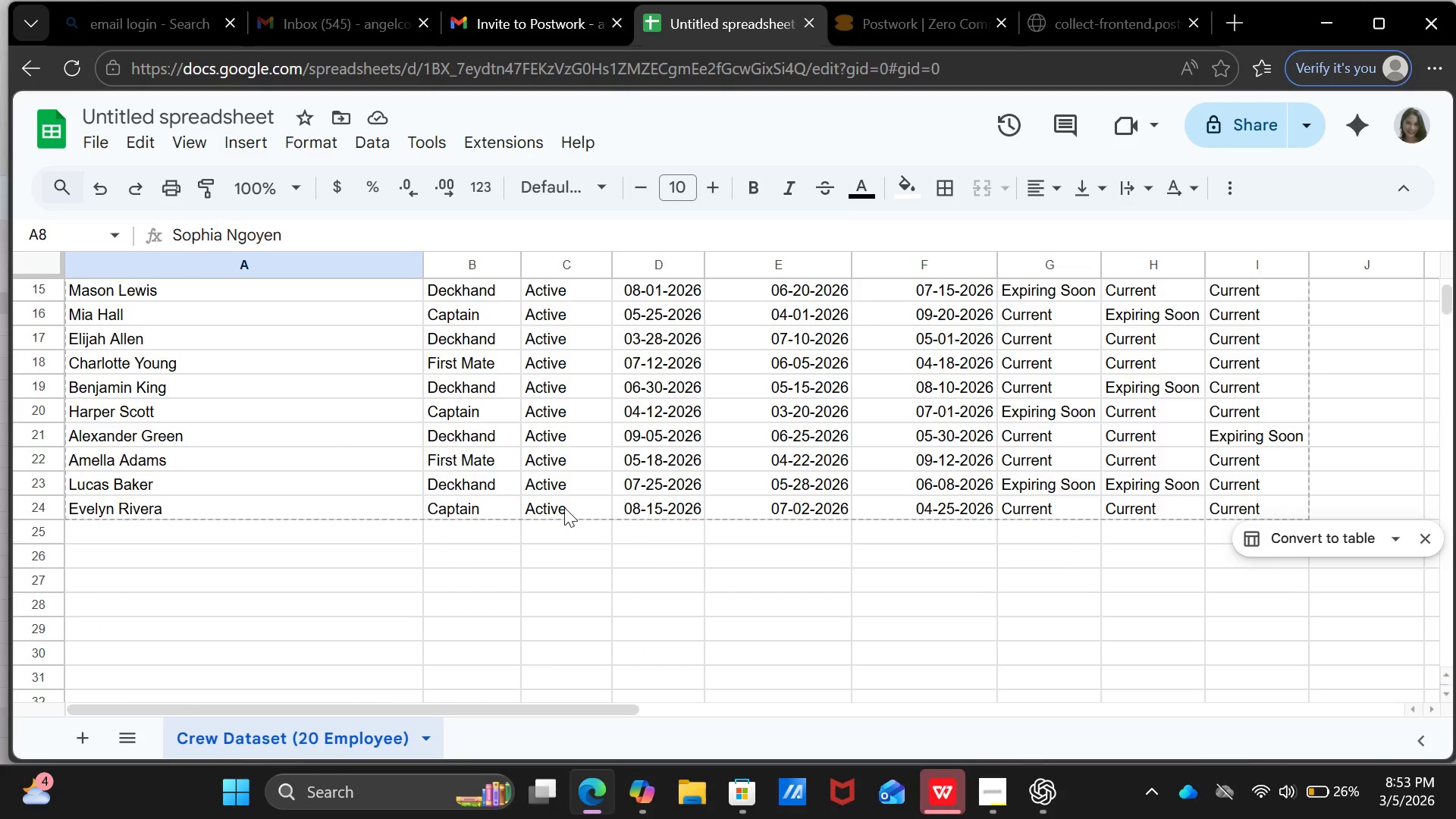 
scroll: coordinate [993, 438], scroll_direction: up, amount: 9.0
 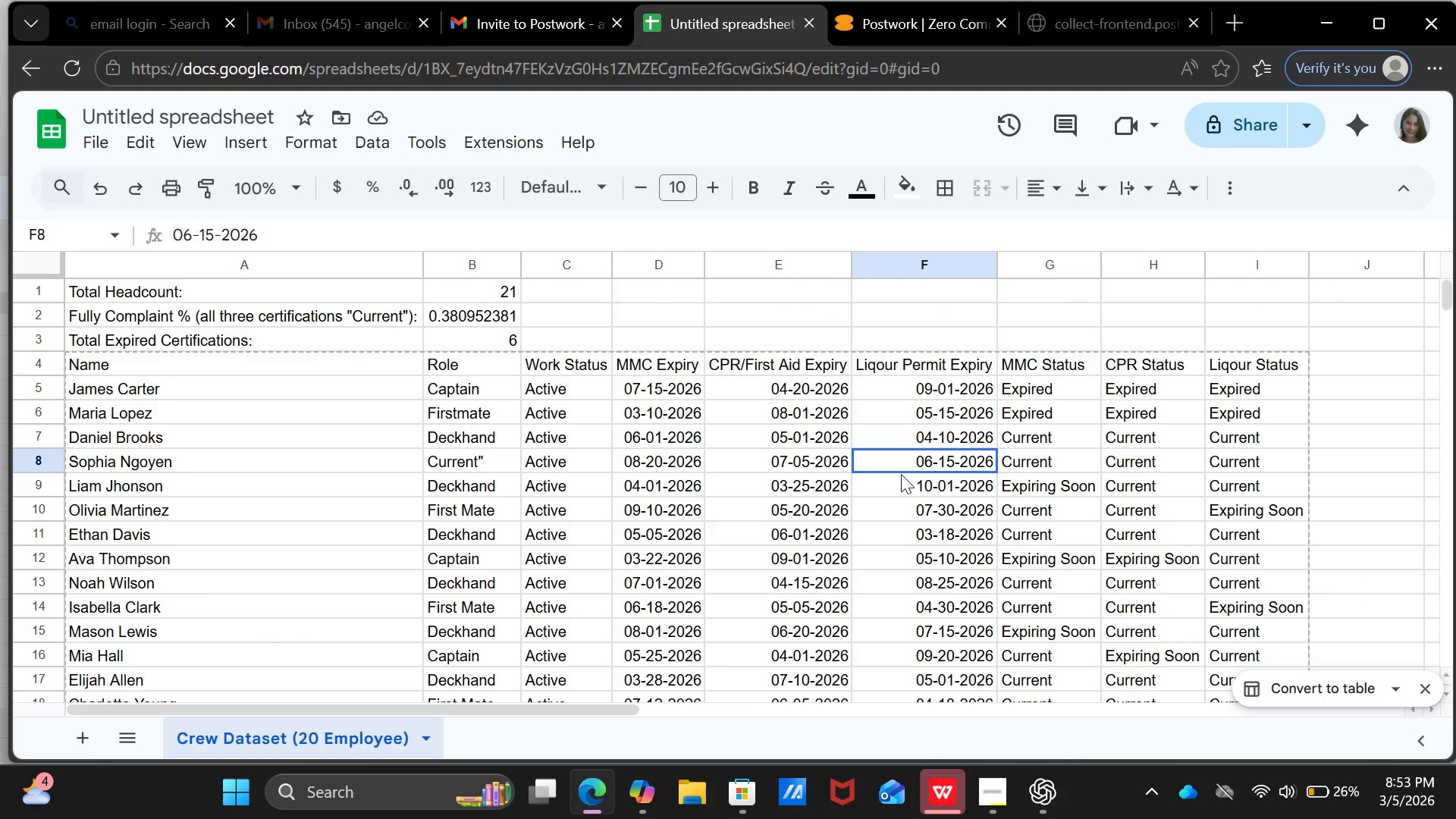 
left_click([901, 474])
 